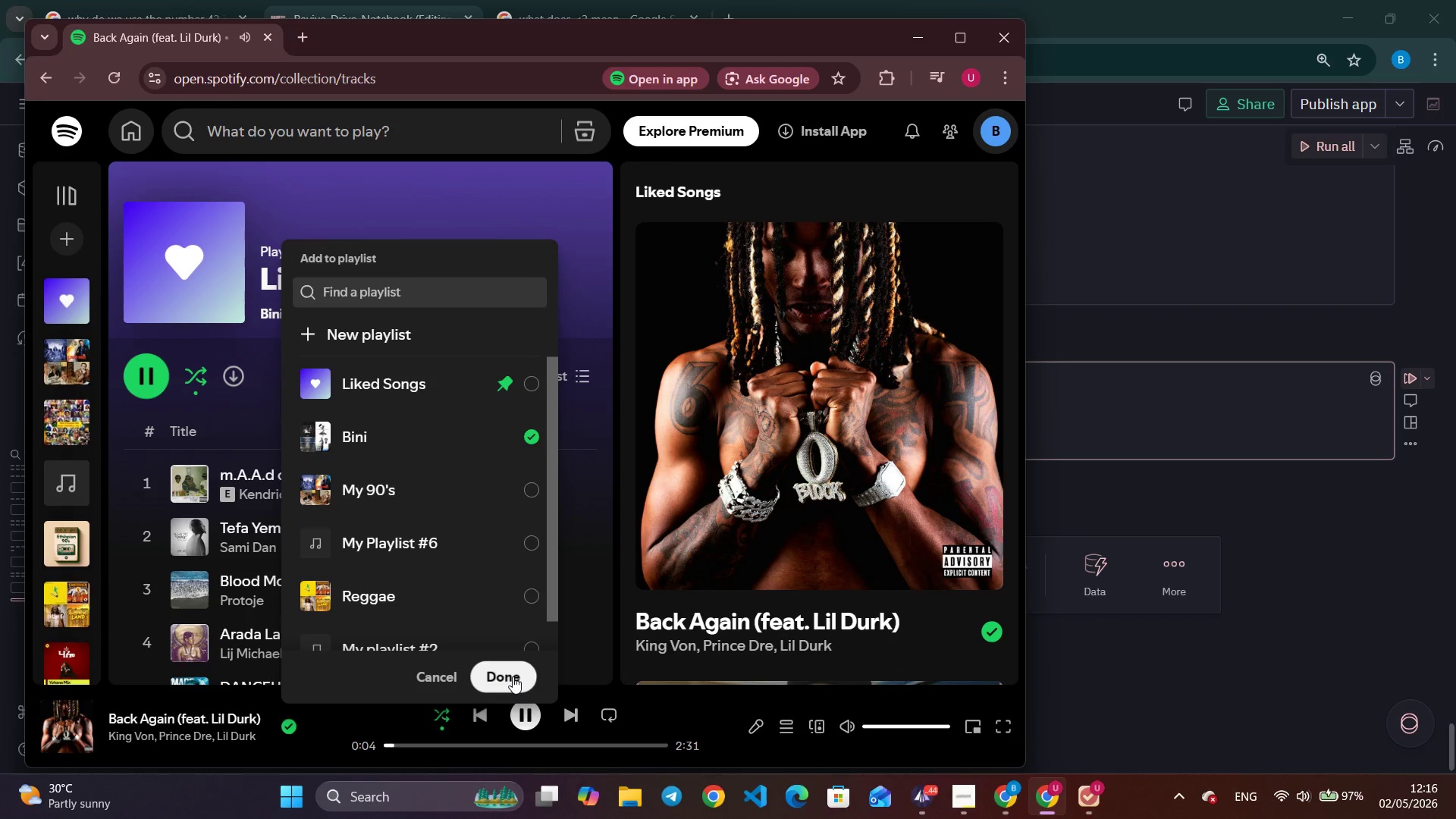 
left_click([516, 667])
 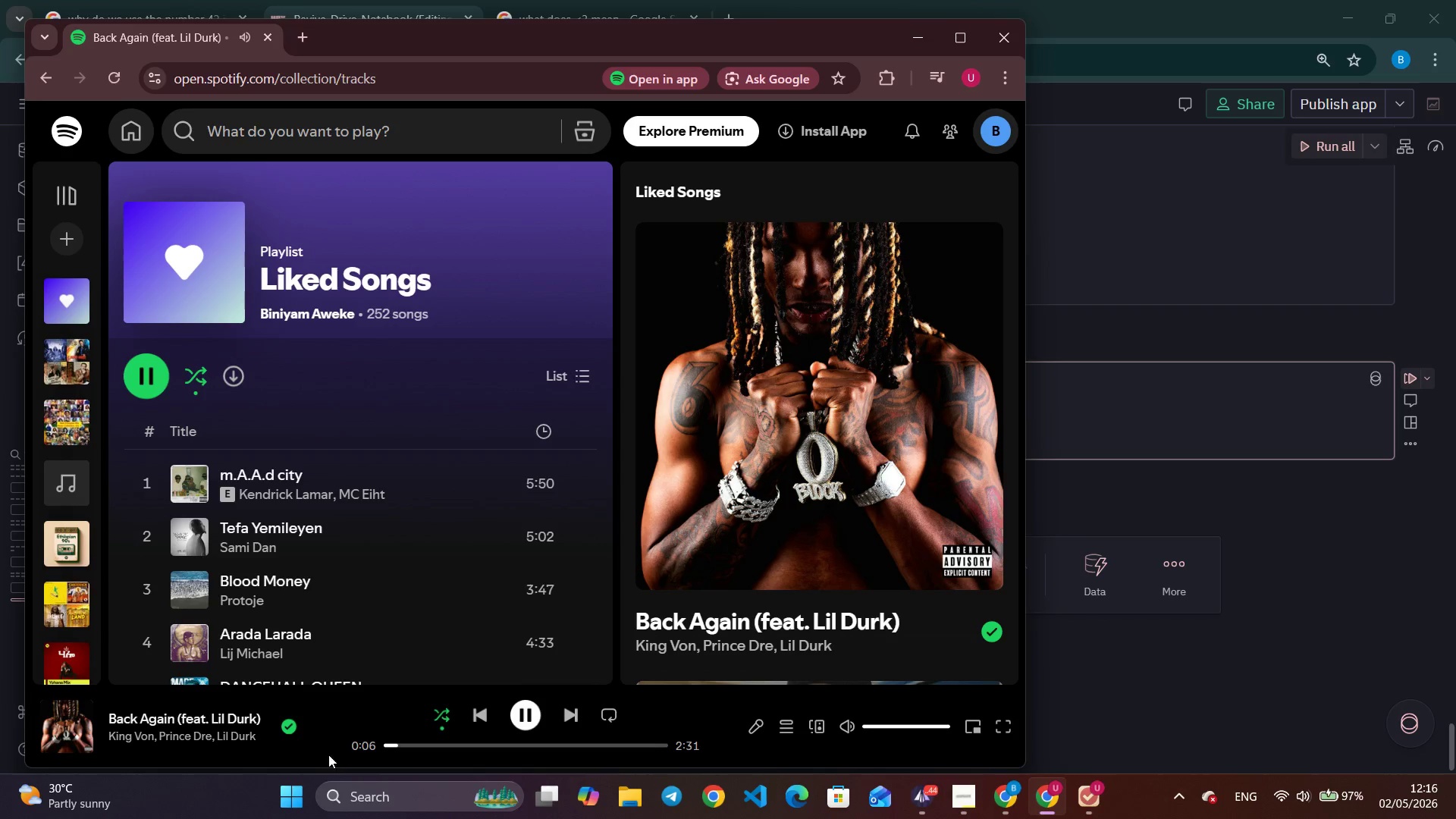 
left_click([291, 737])
 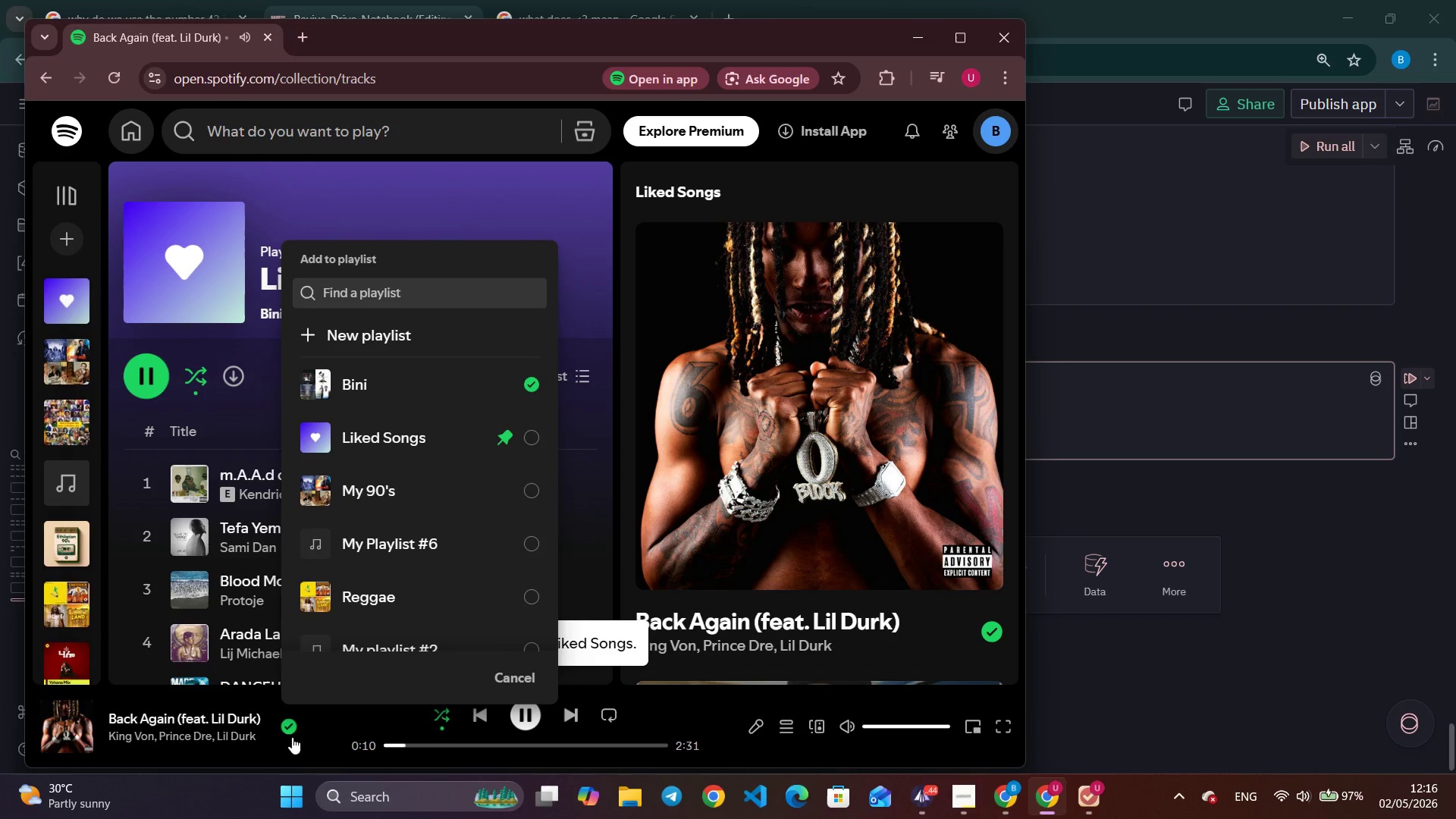 
left_click([572, 708])
 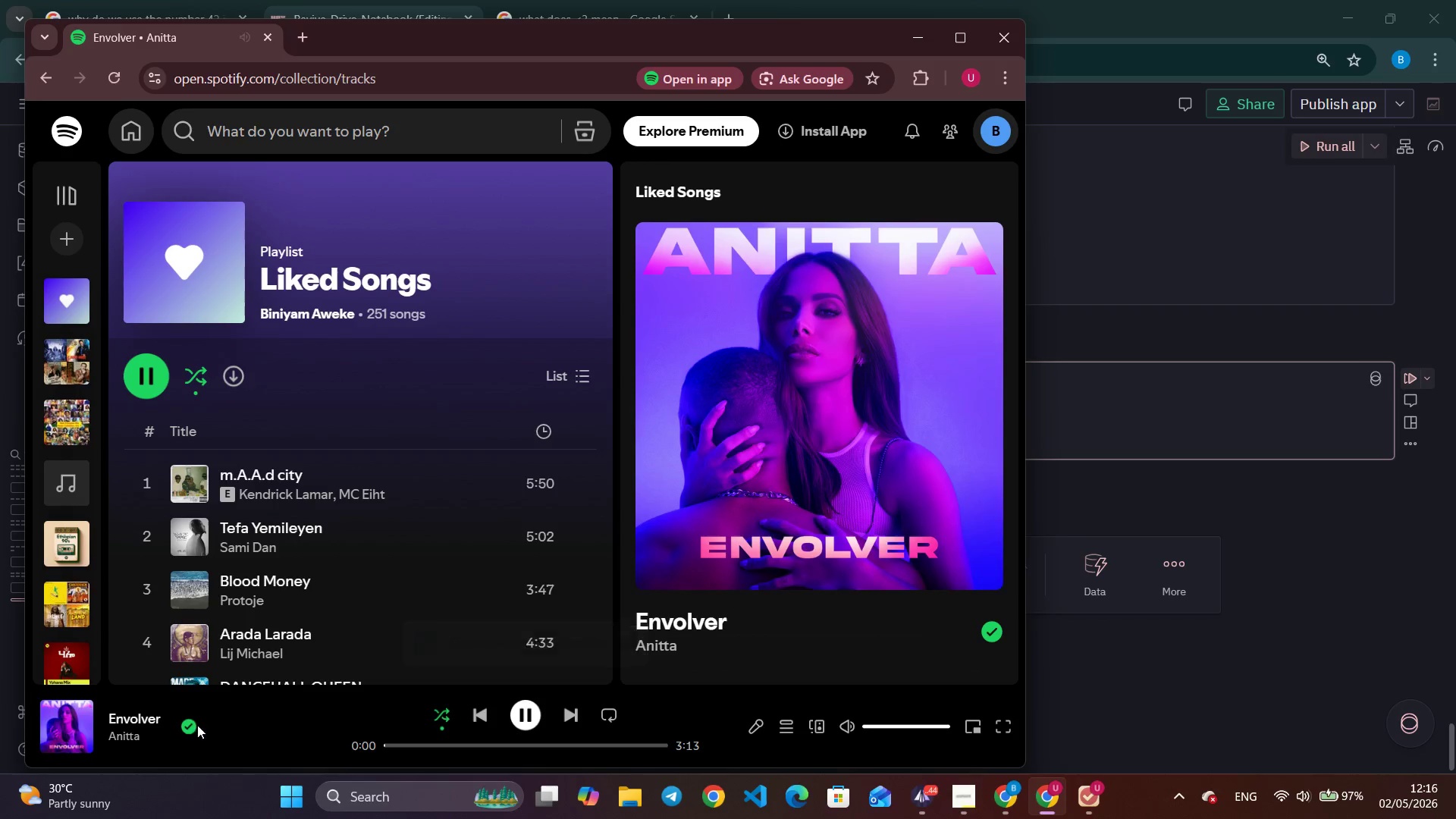 
left_click([189, 730])
 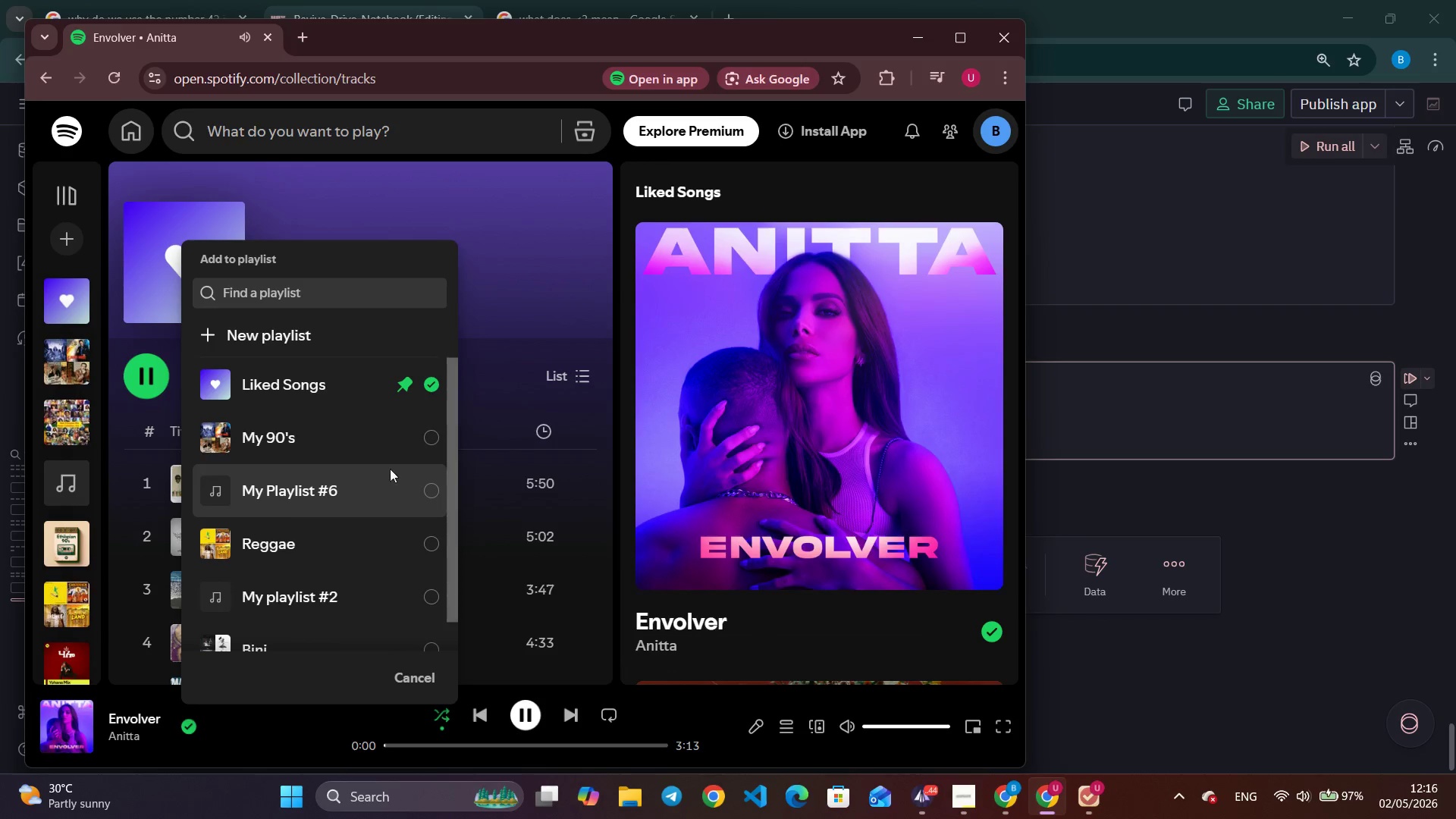 
left_click([437, 390])
 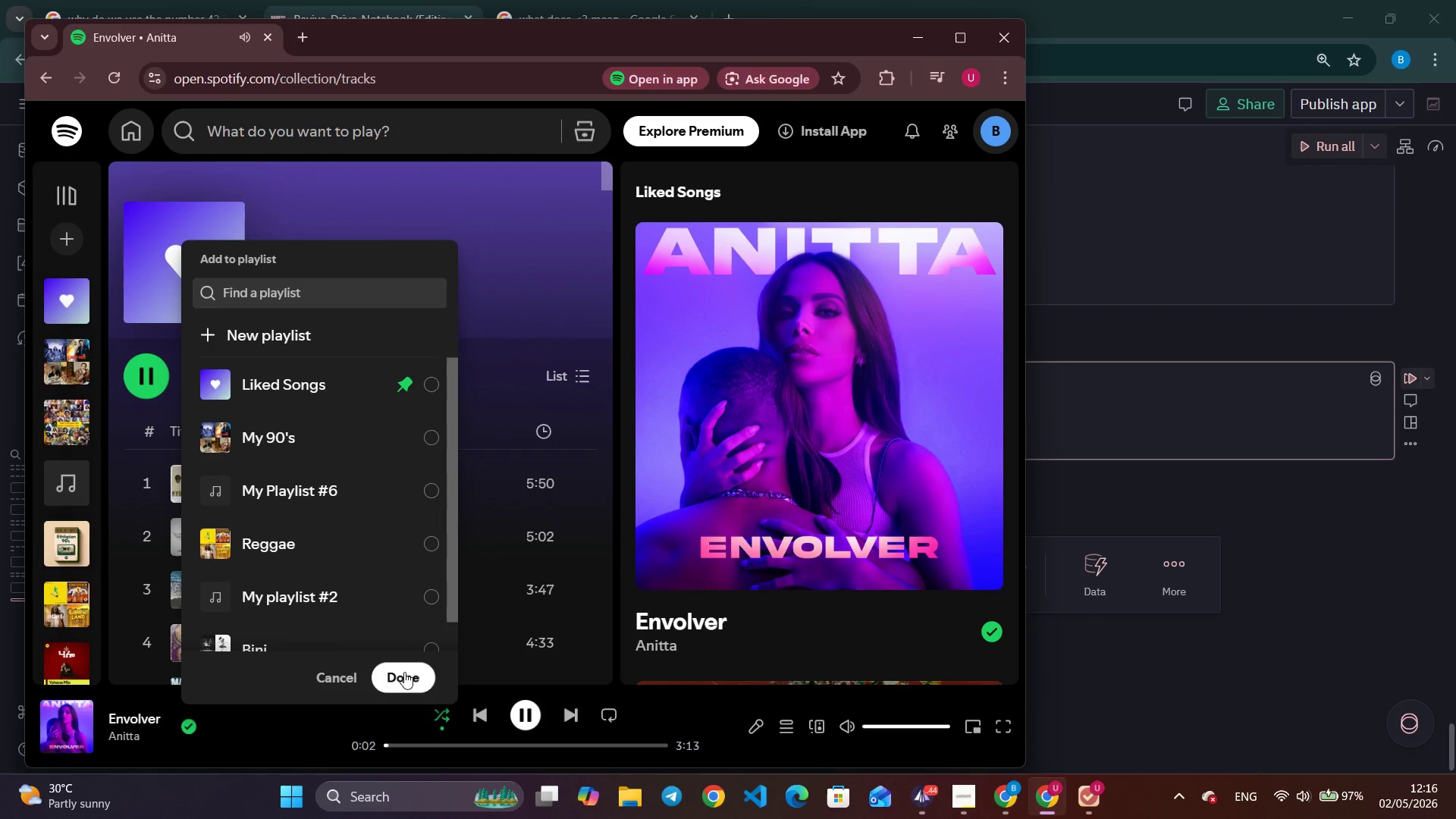 
left_click([415, 676])
 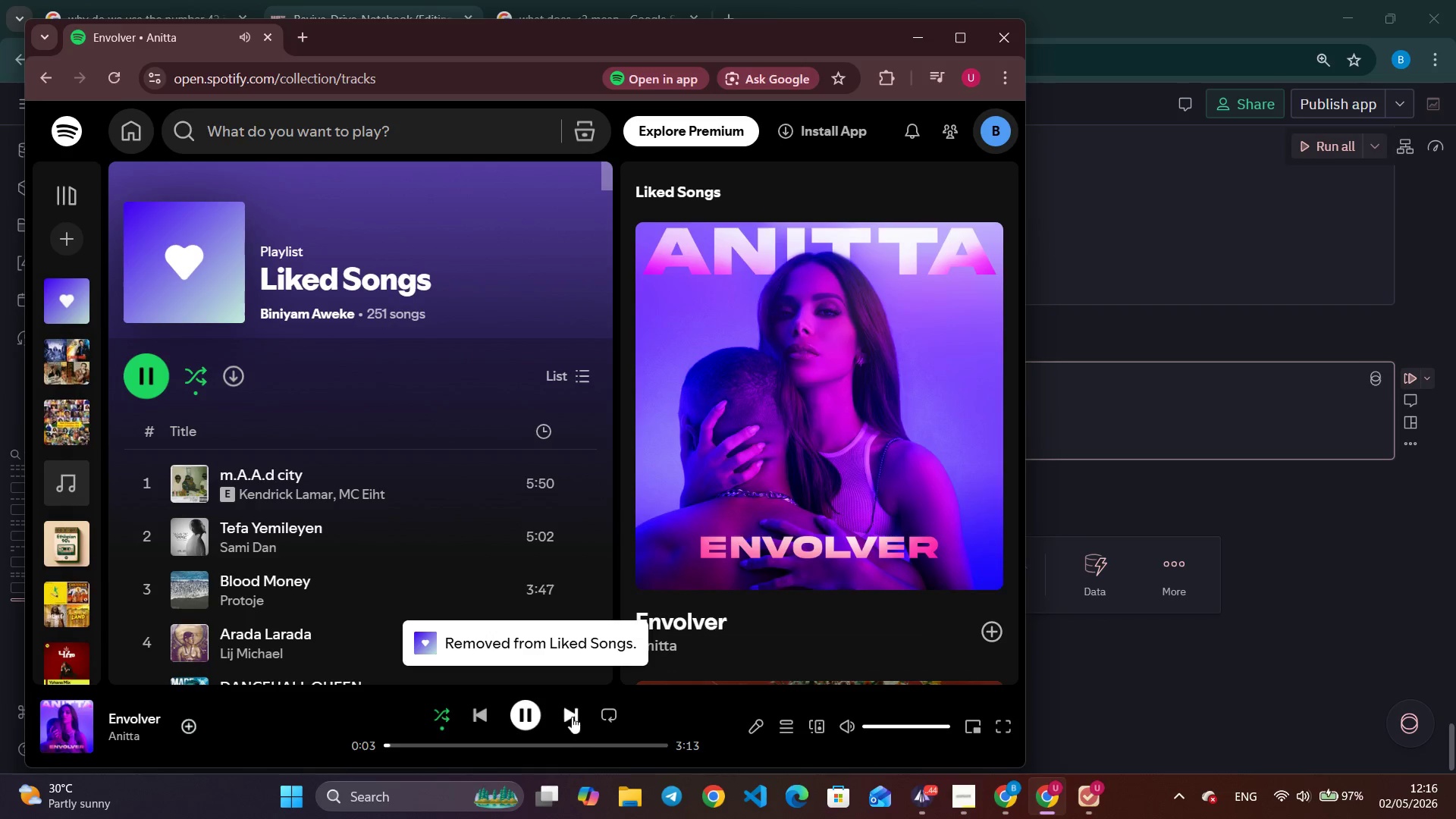 
left_click([572, 717])
 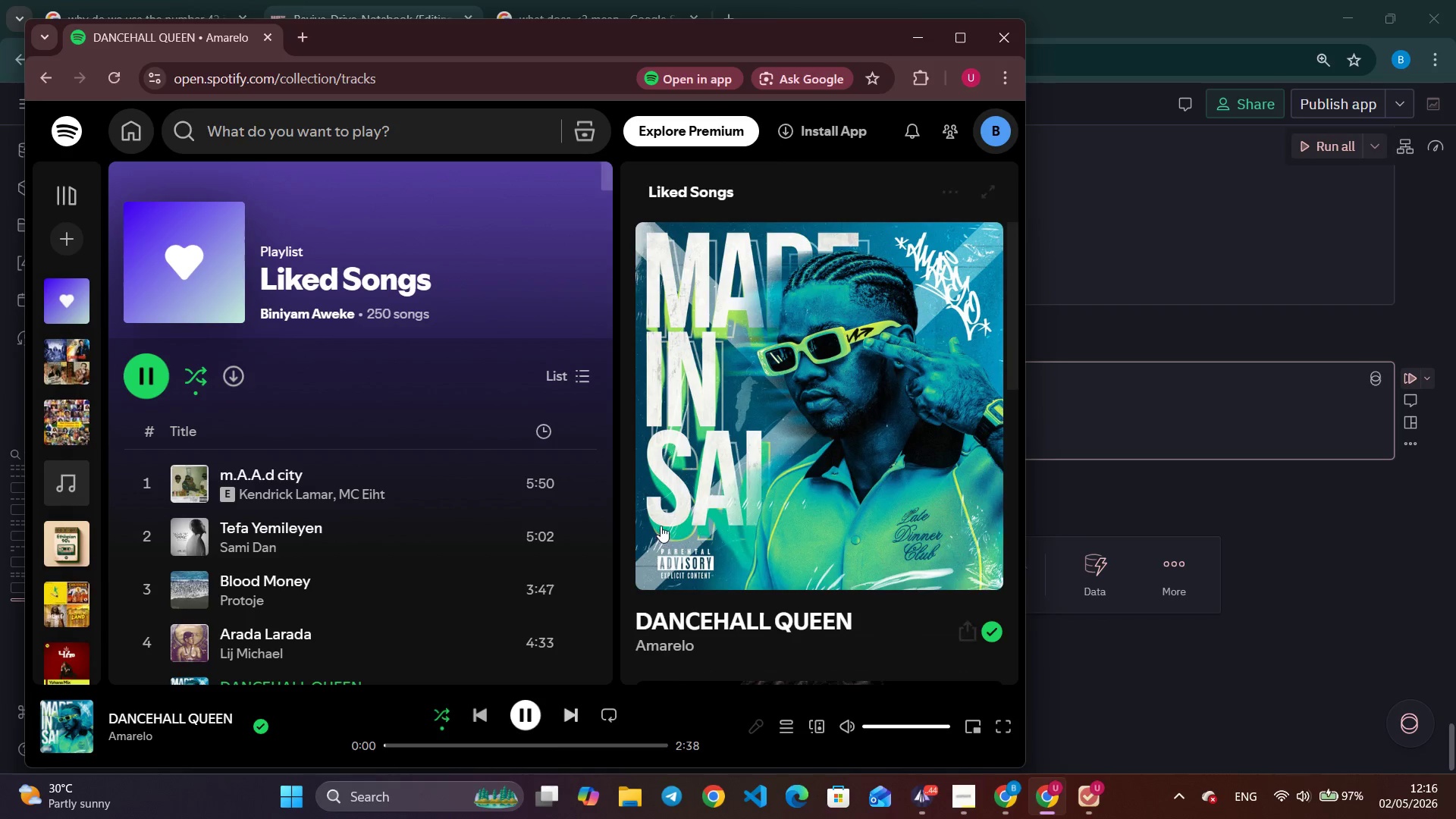 
wait(6.67)
 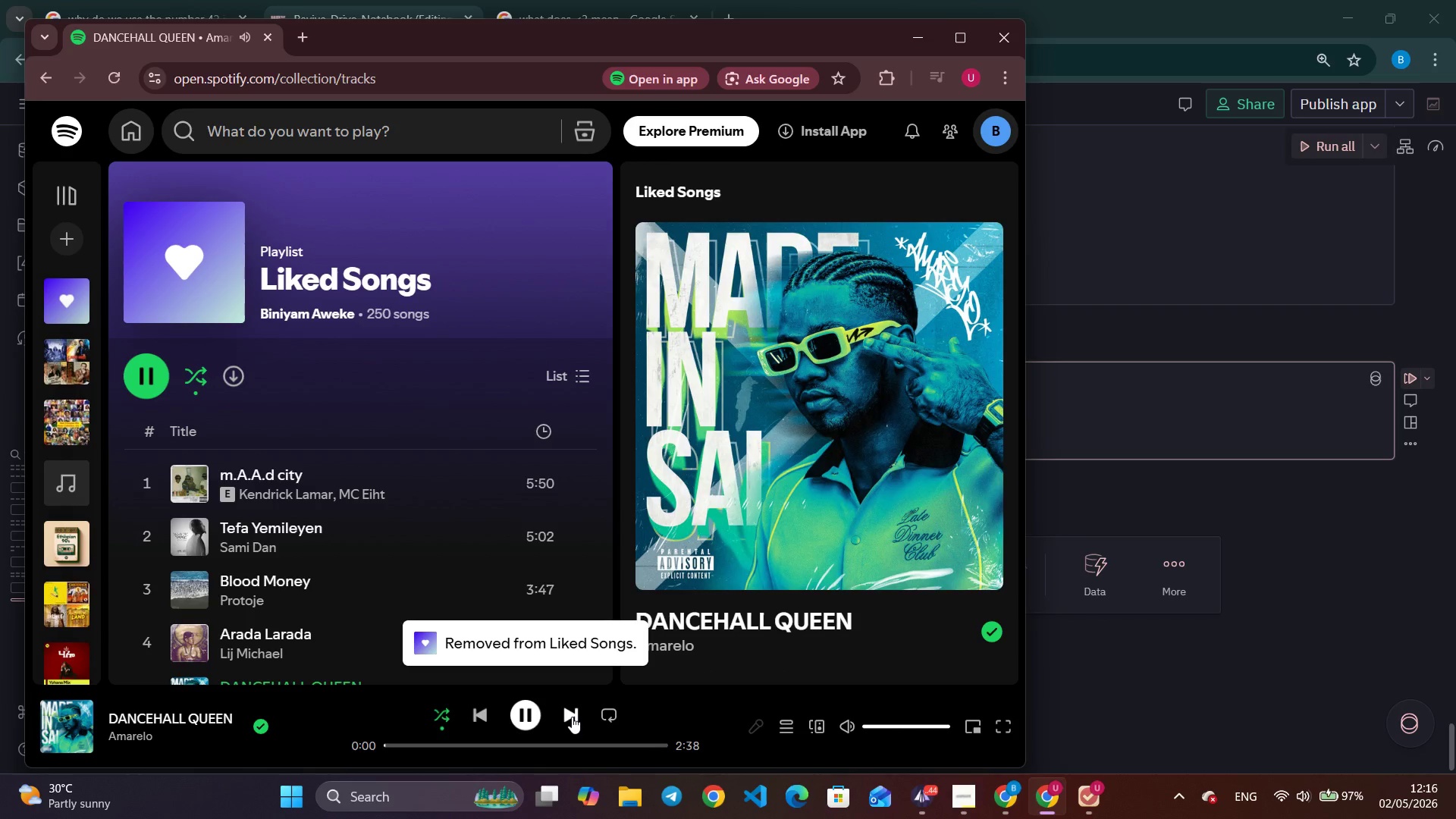 
left_click([918, 40])
 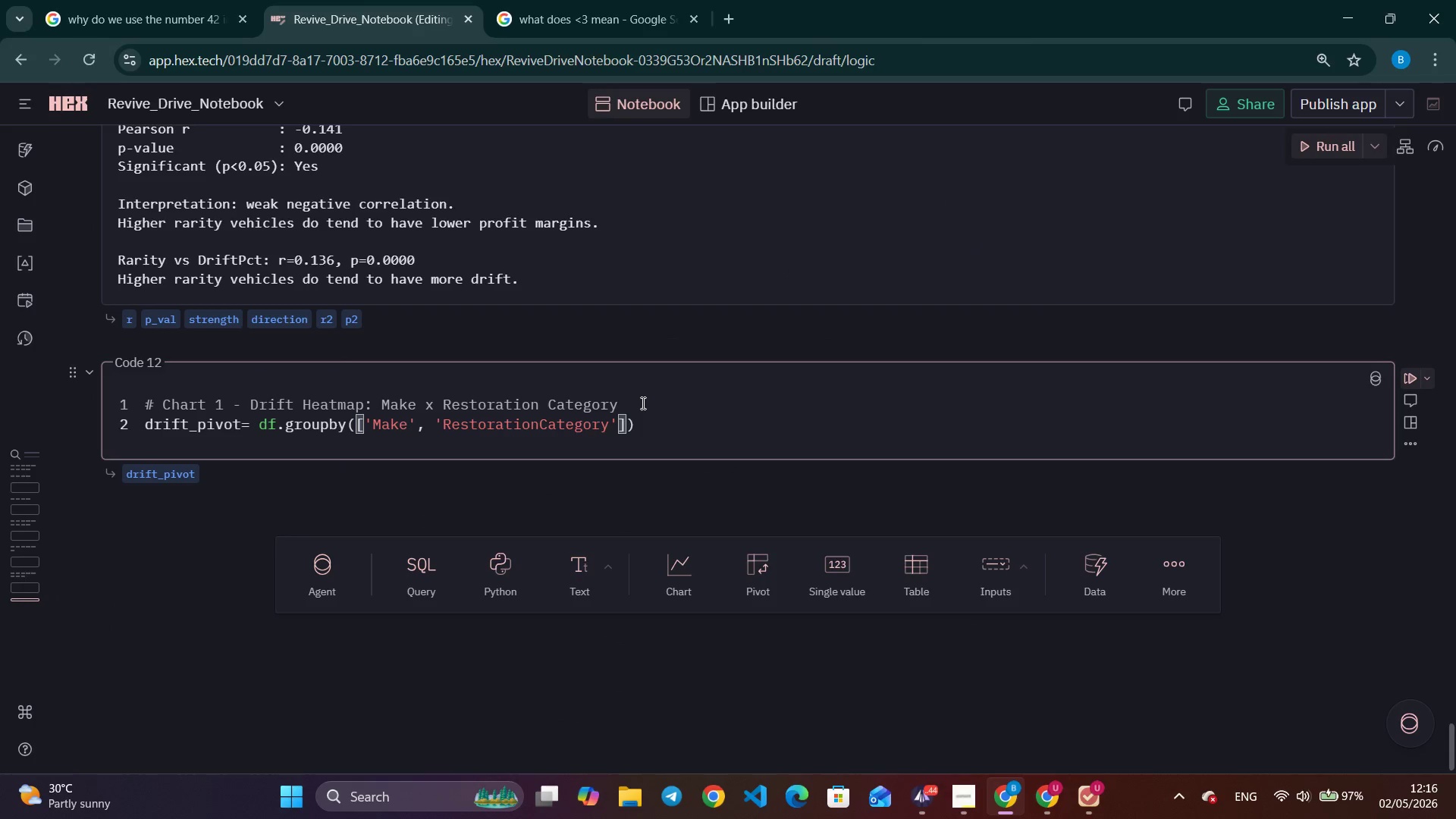 
left_click([655, 438])
 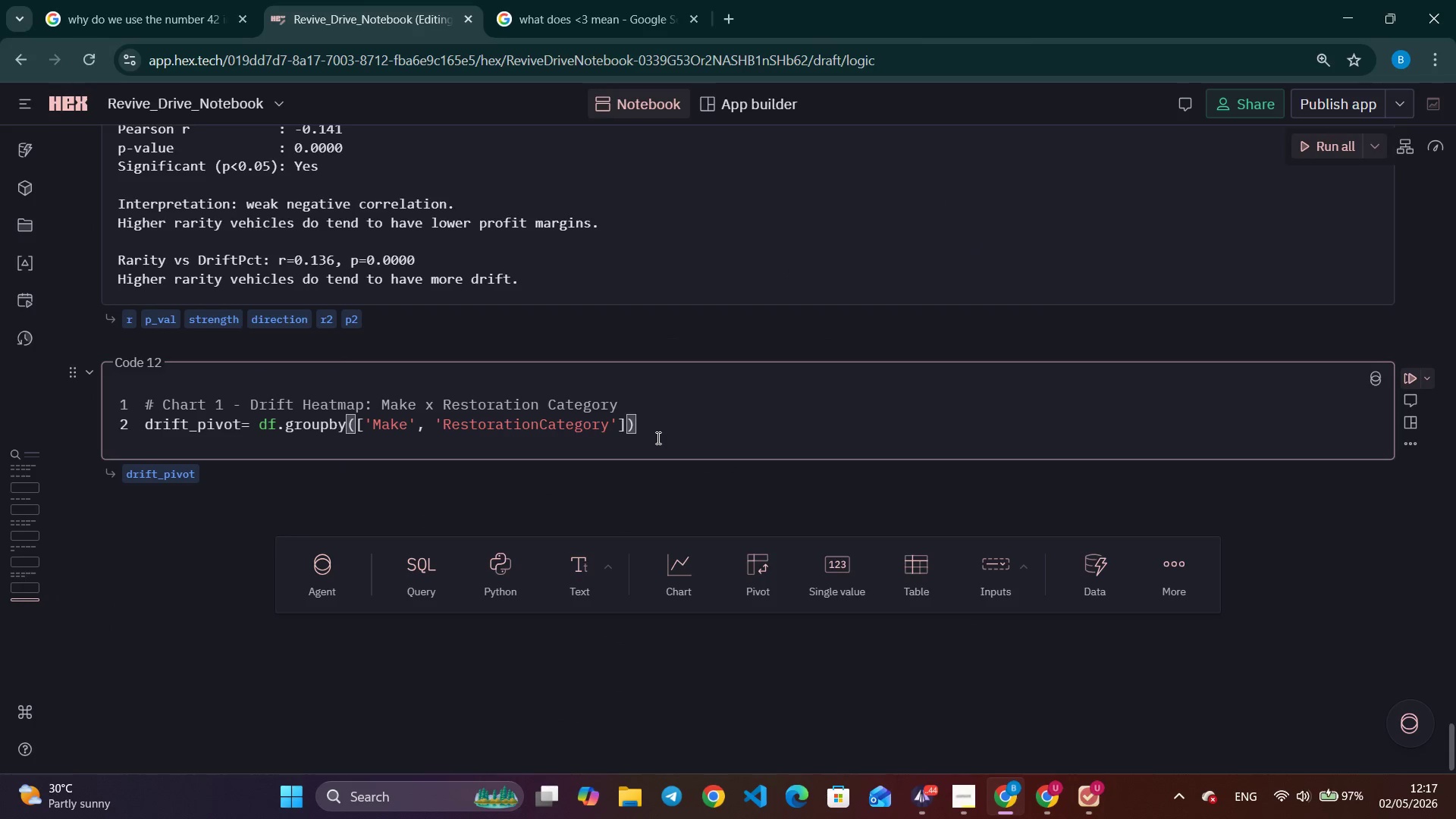 
type(['Drift )
key(Backspace)
type(Pct)
 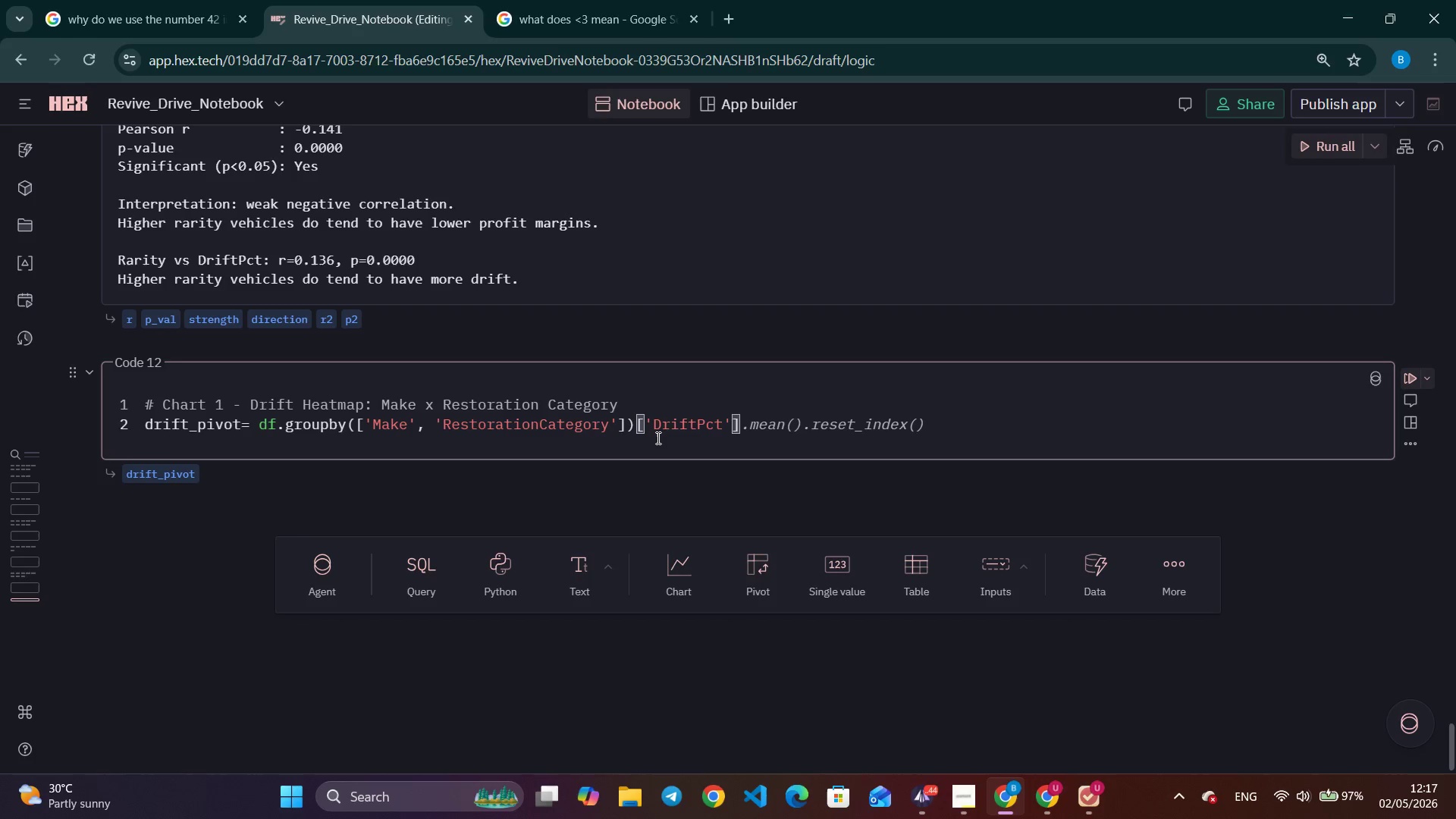 
key(Control+ArrowRight)
 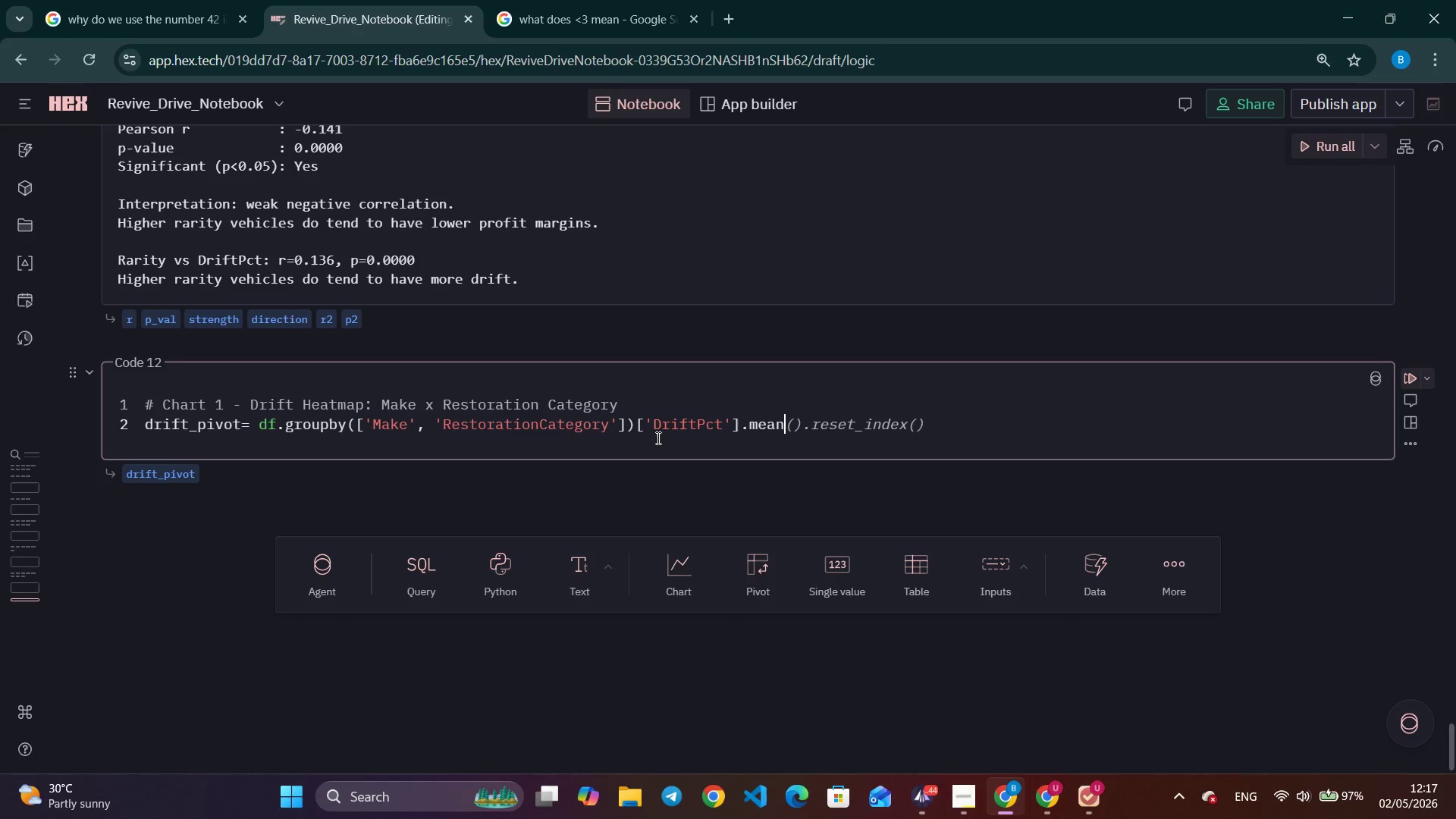 
key(Control+ArrowRight)
 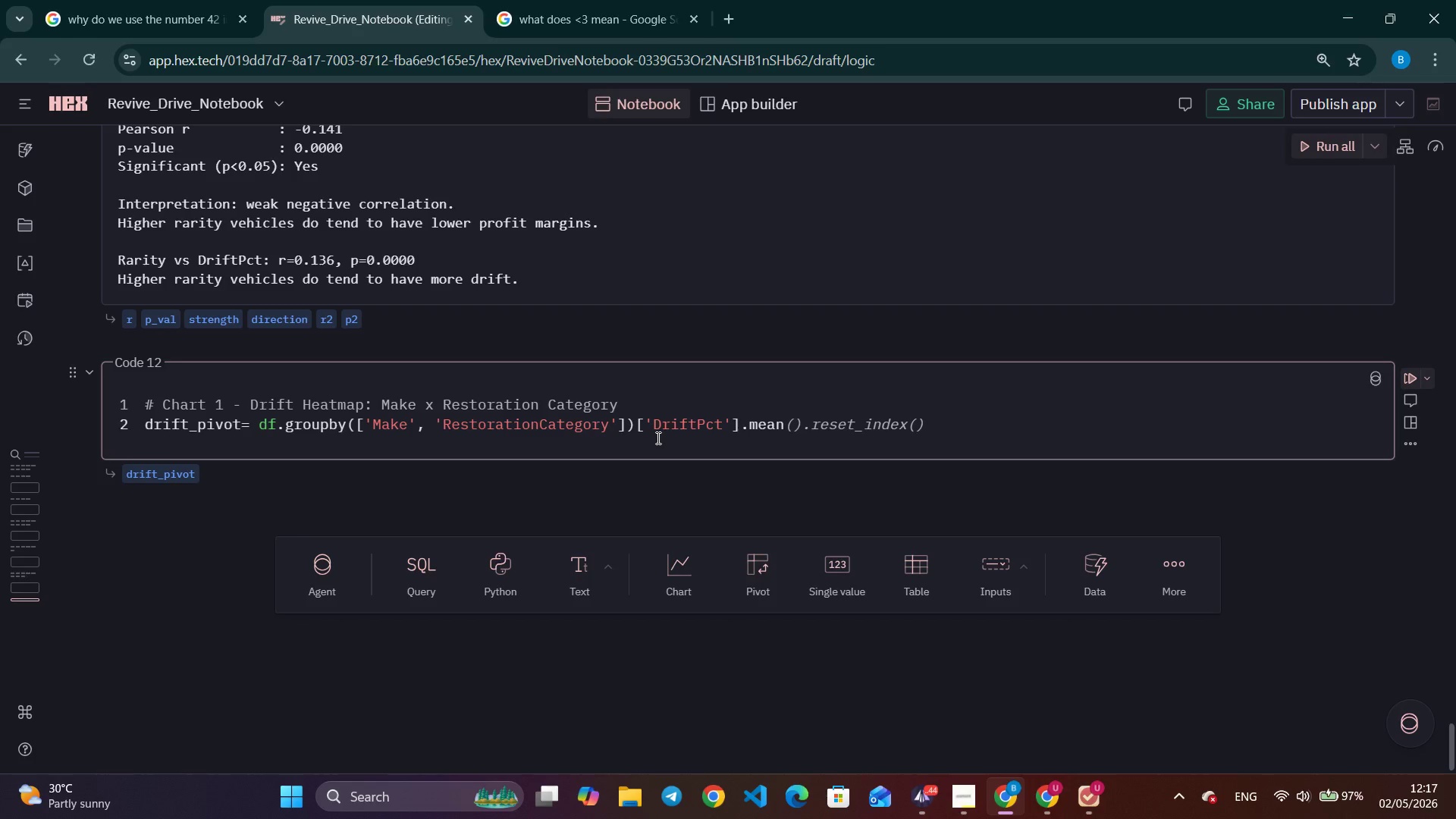 
key(Control+ArrowRight)
 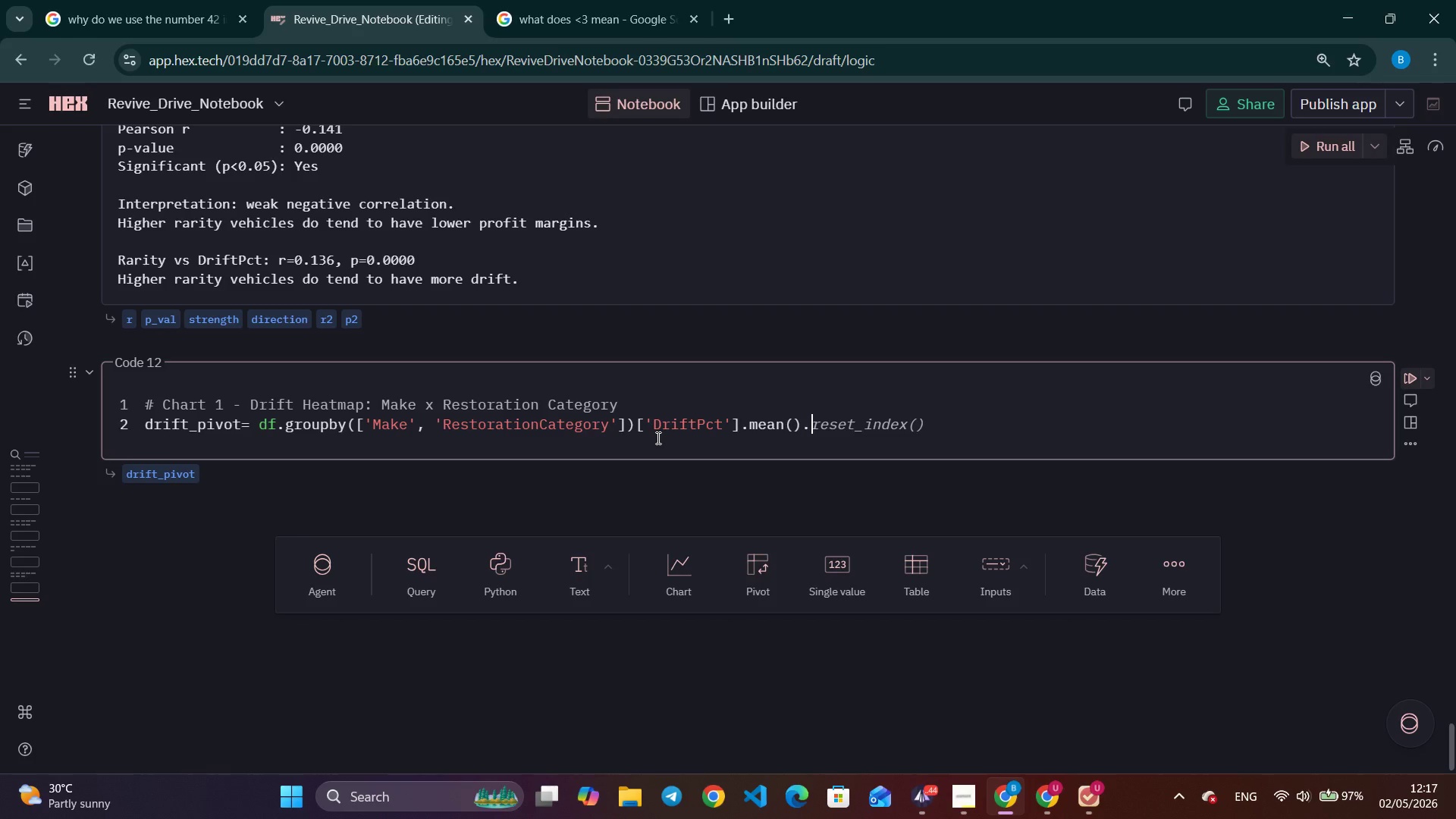 
type(unstack(fill_value)
 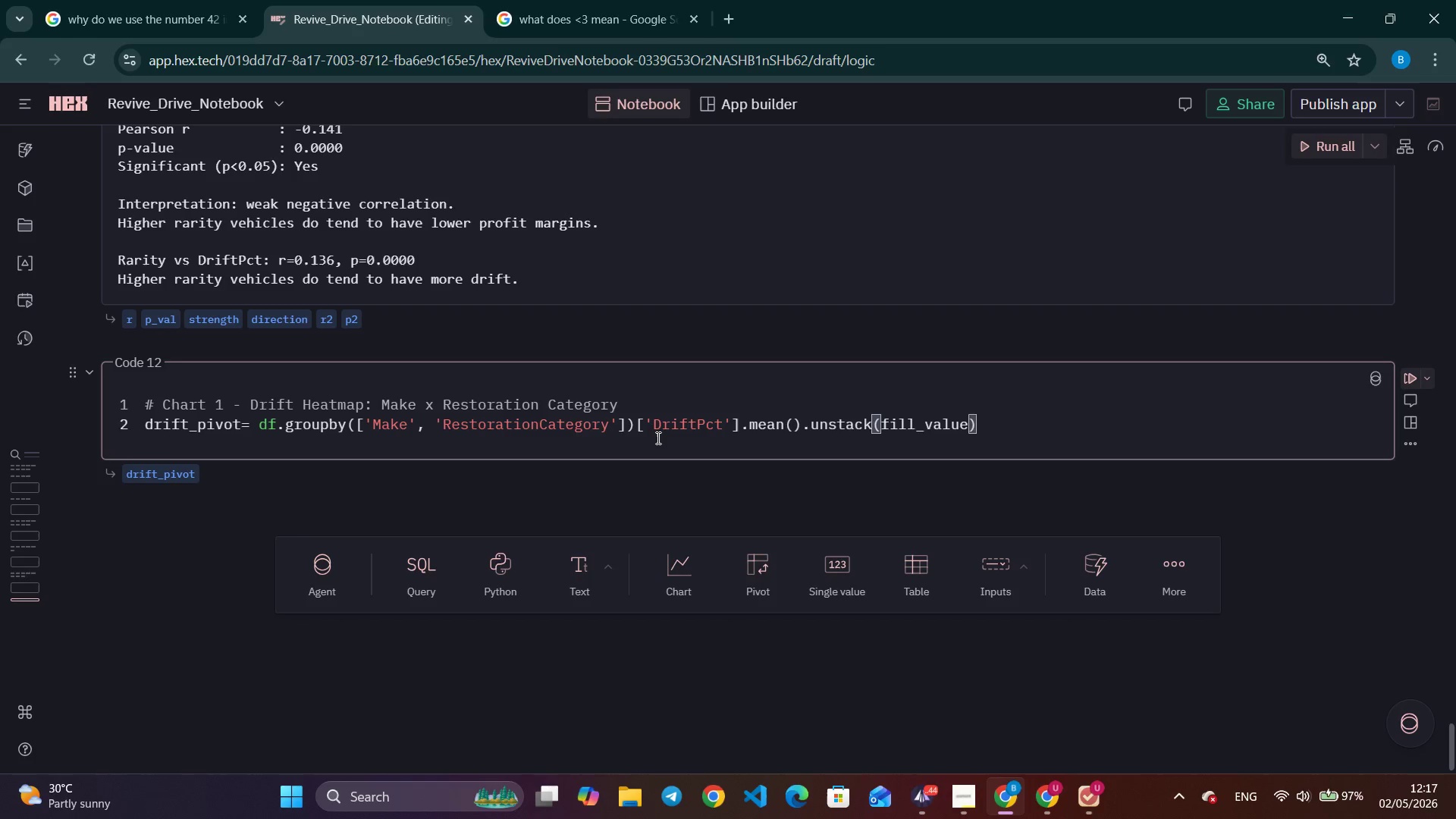 
key(Tab)
 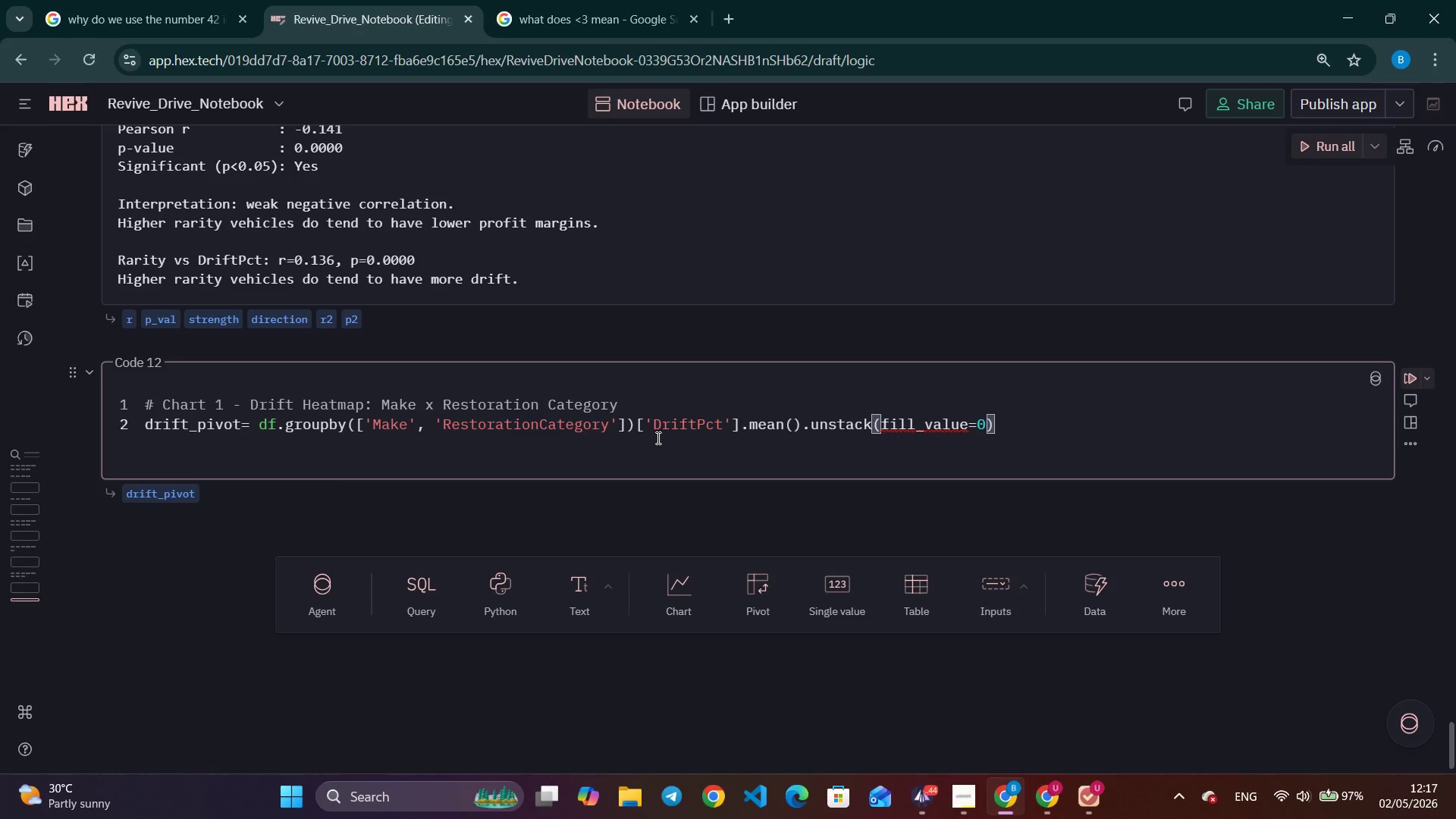 
key(Enter)
 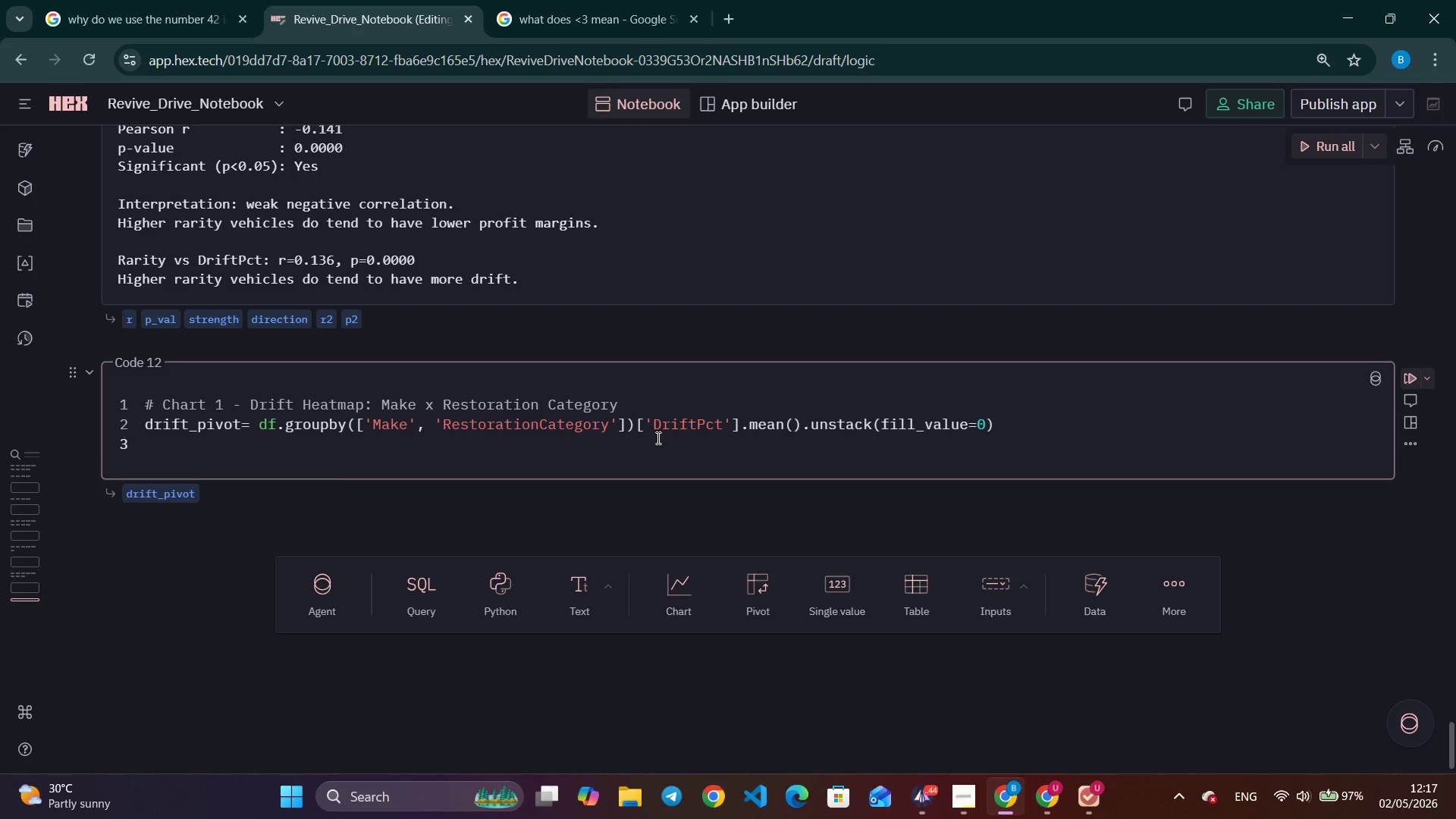 
wait(7.28)
 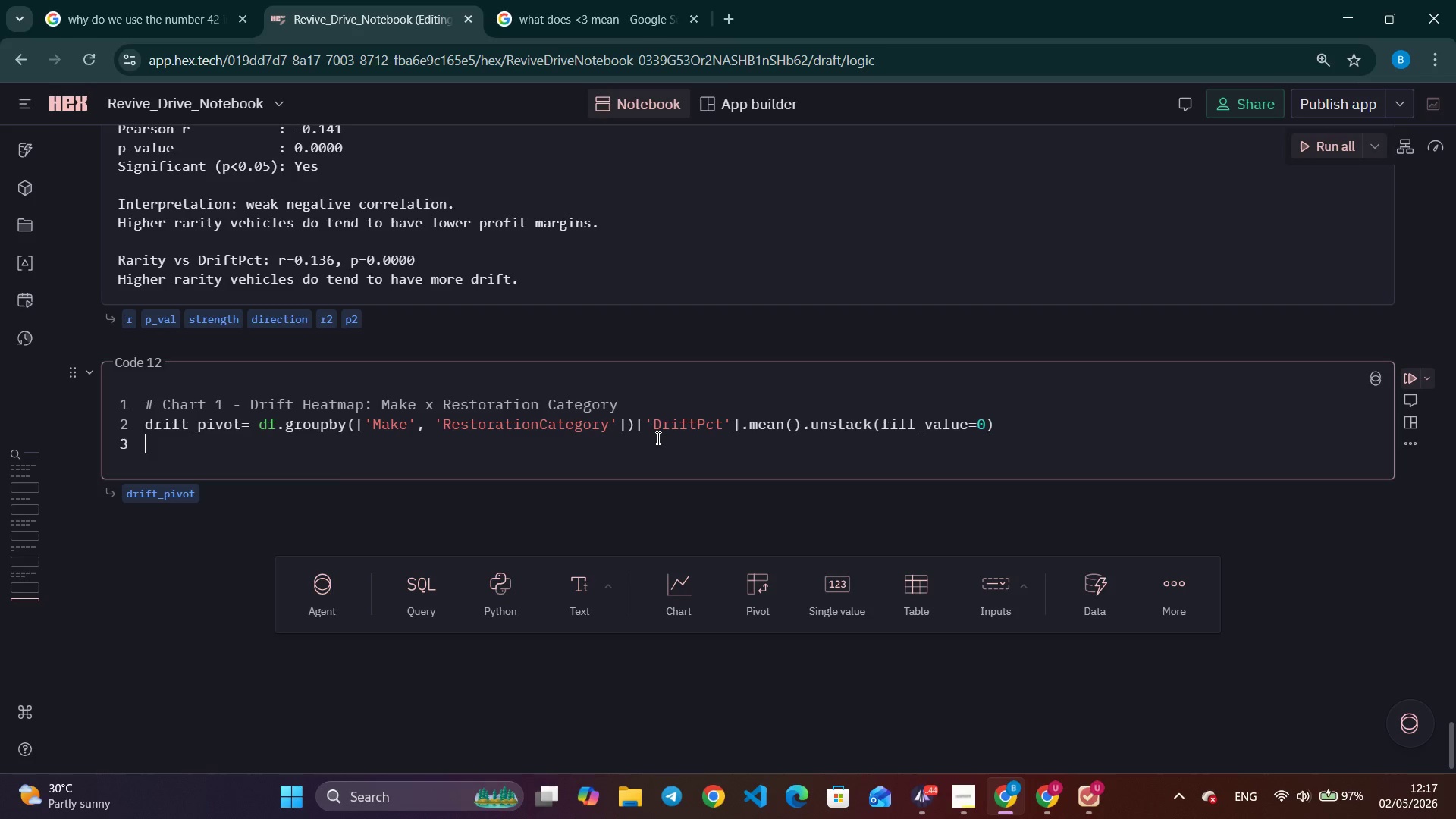 
type(top_makes  = df.grop)
 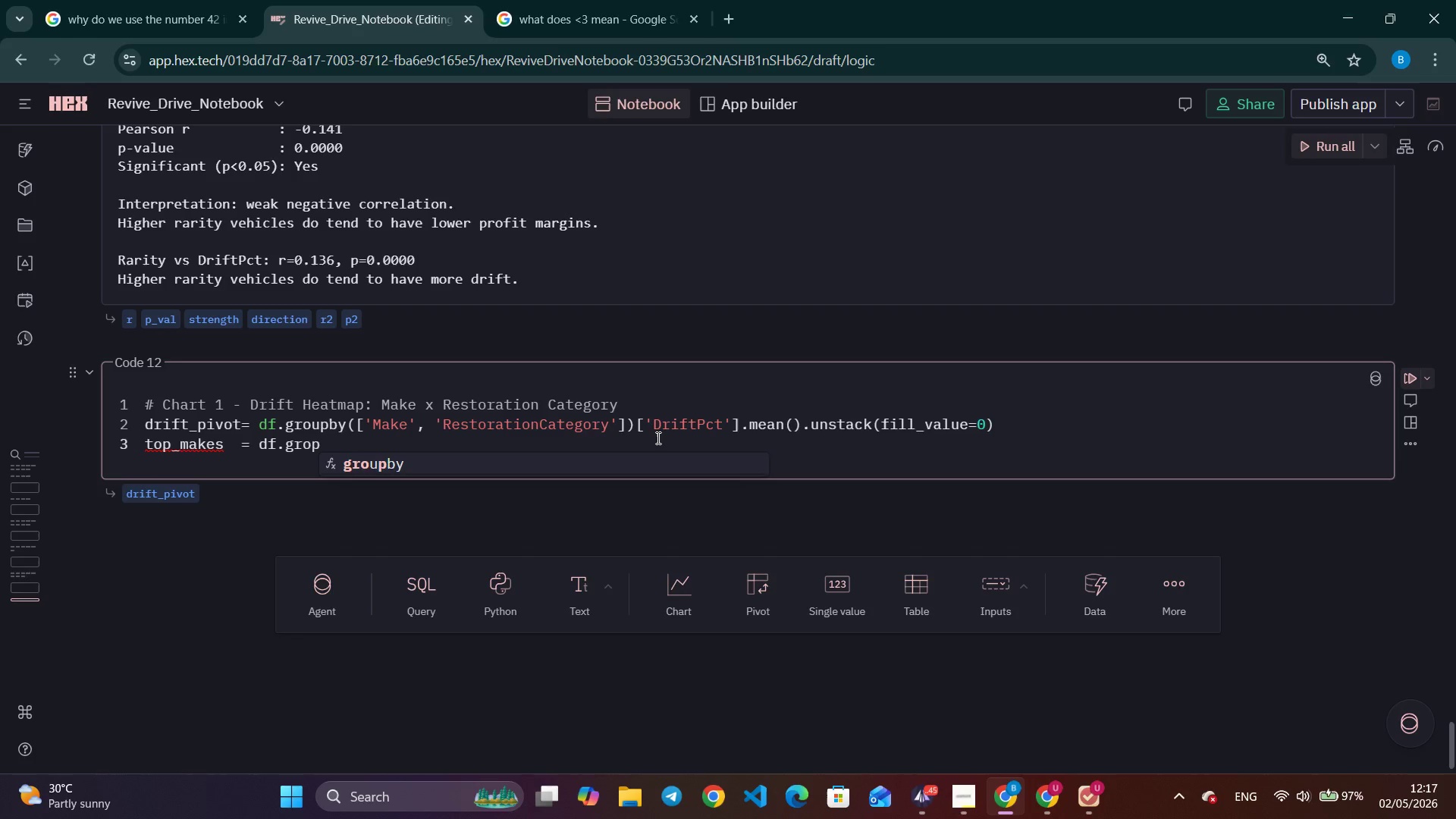 
key(Enter)
 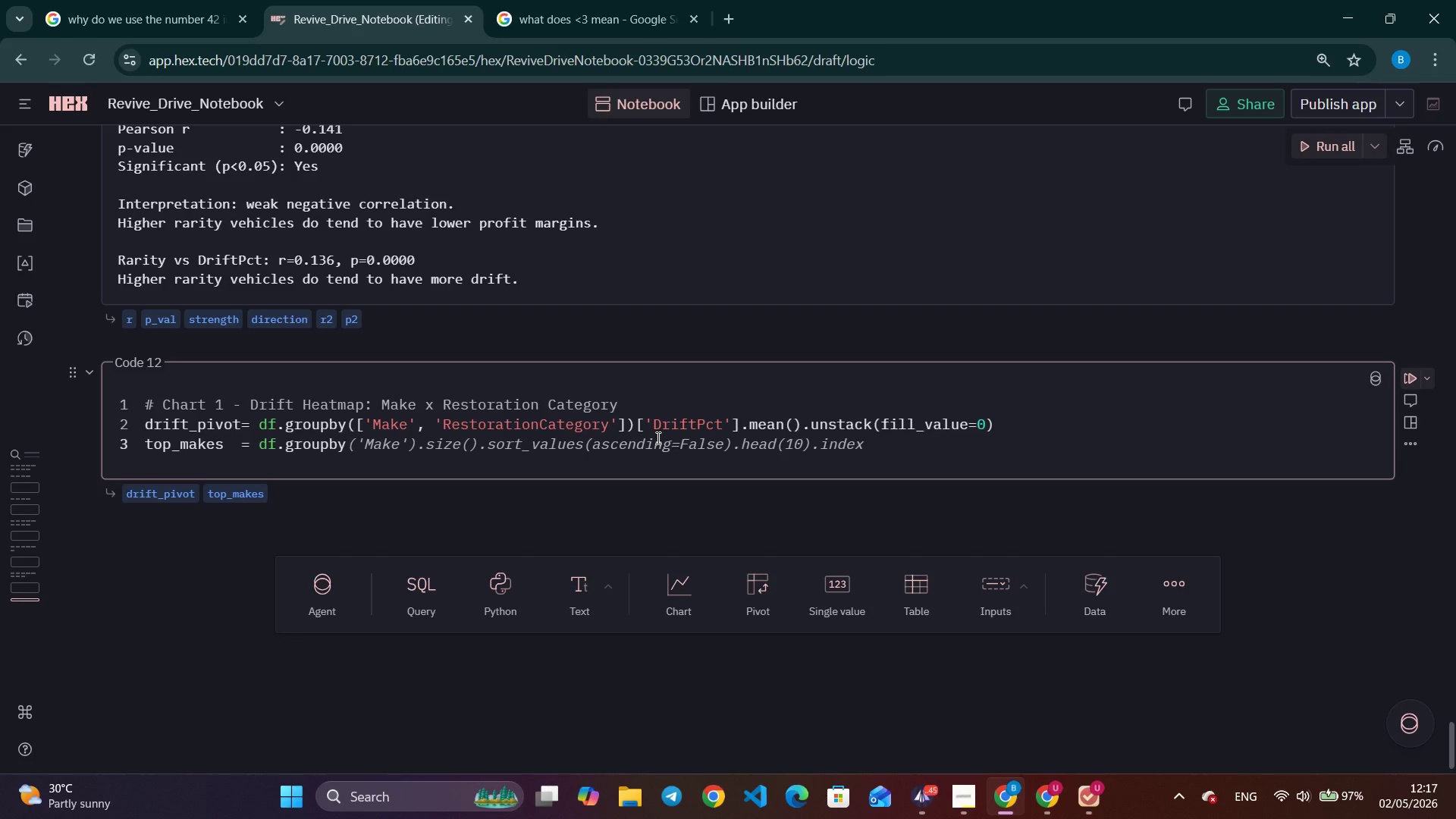 
type(('Make)
 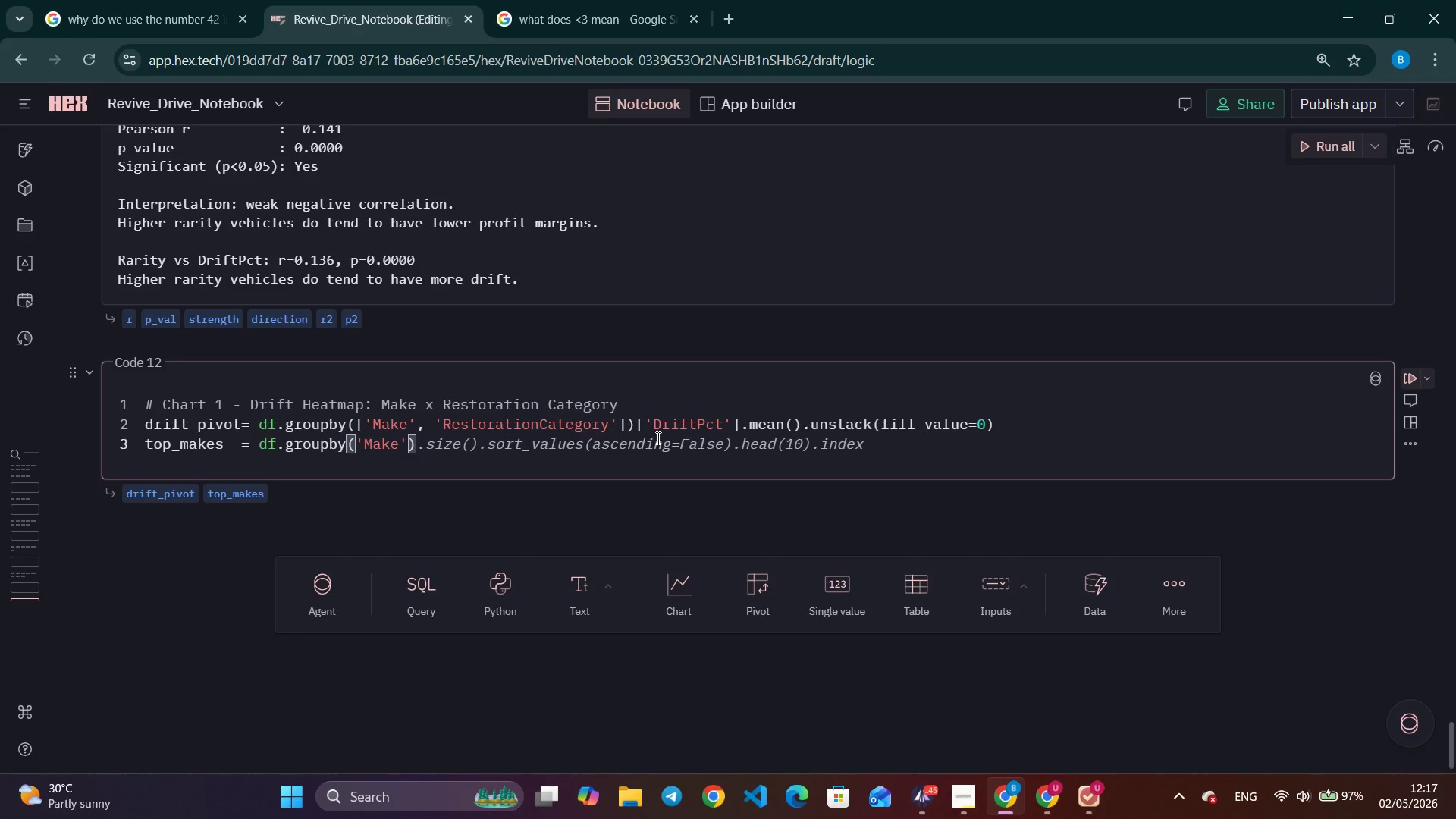 
key(ArrowRight)
 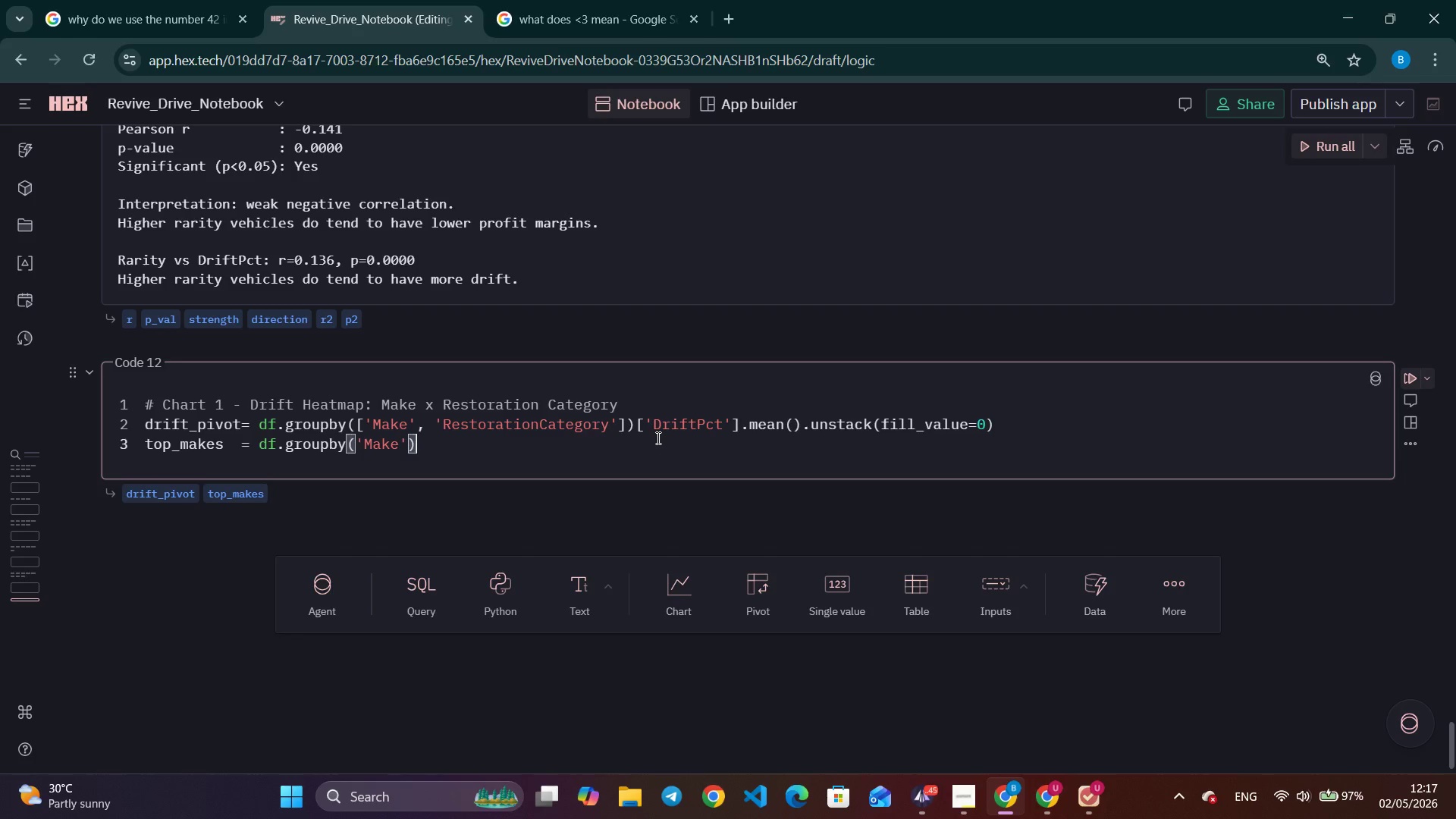 
key(ArrowRight)
 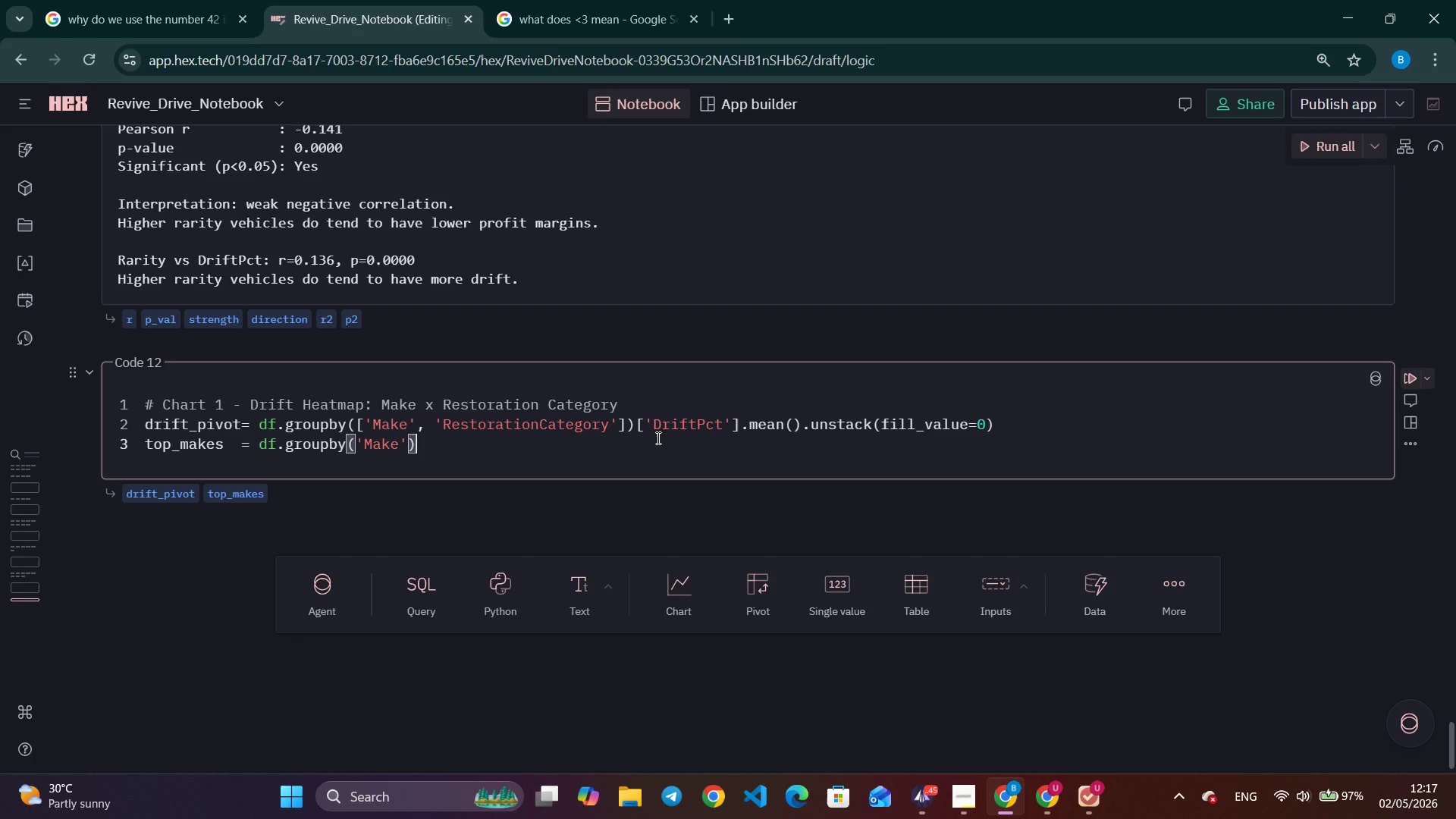 
type(['DriftPct)
 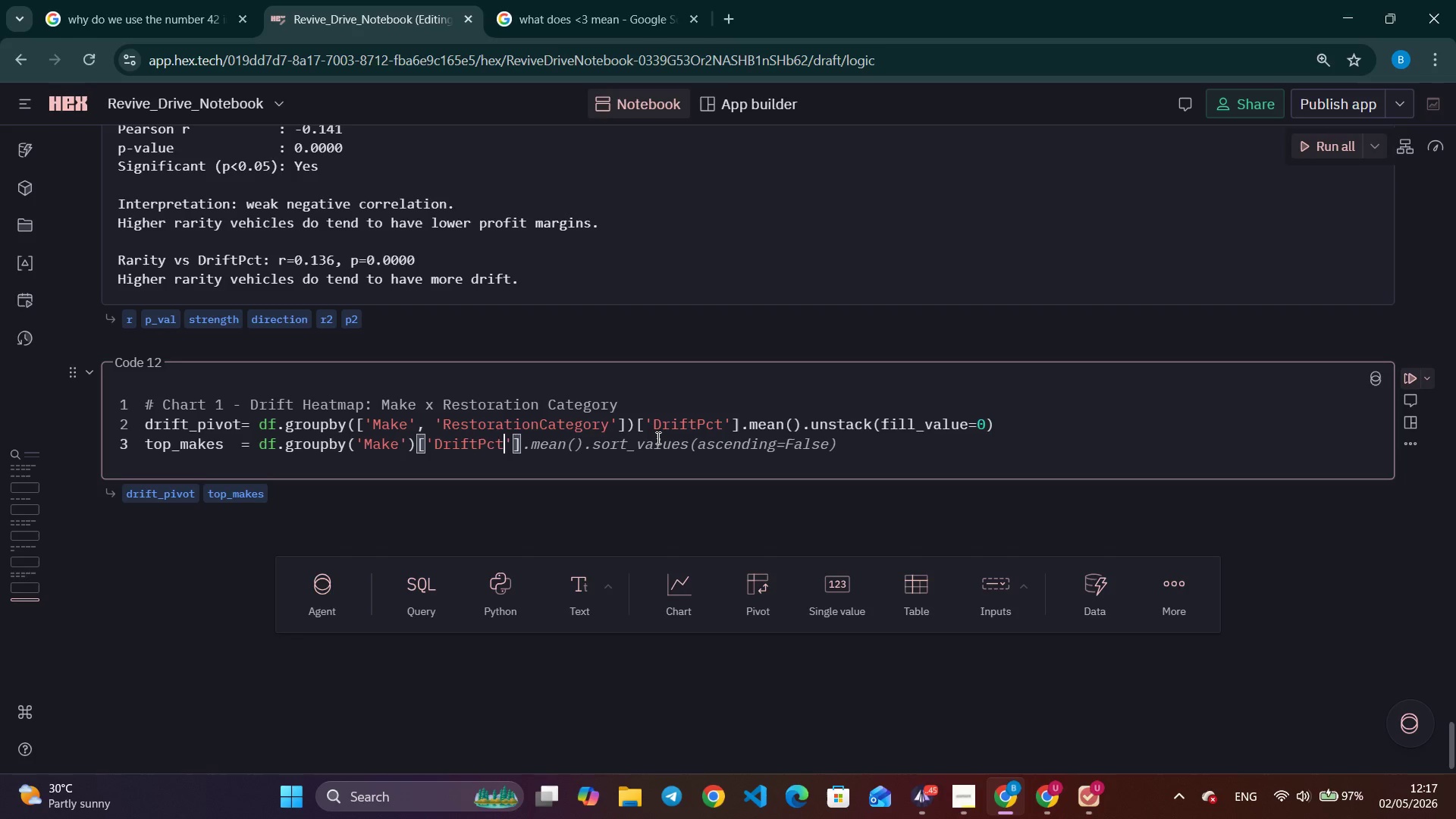 
key(ArrowRight)
 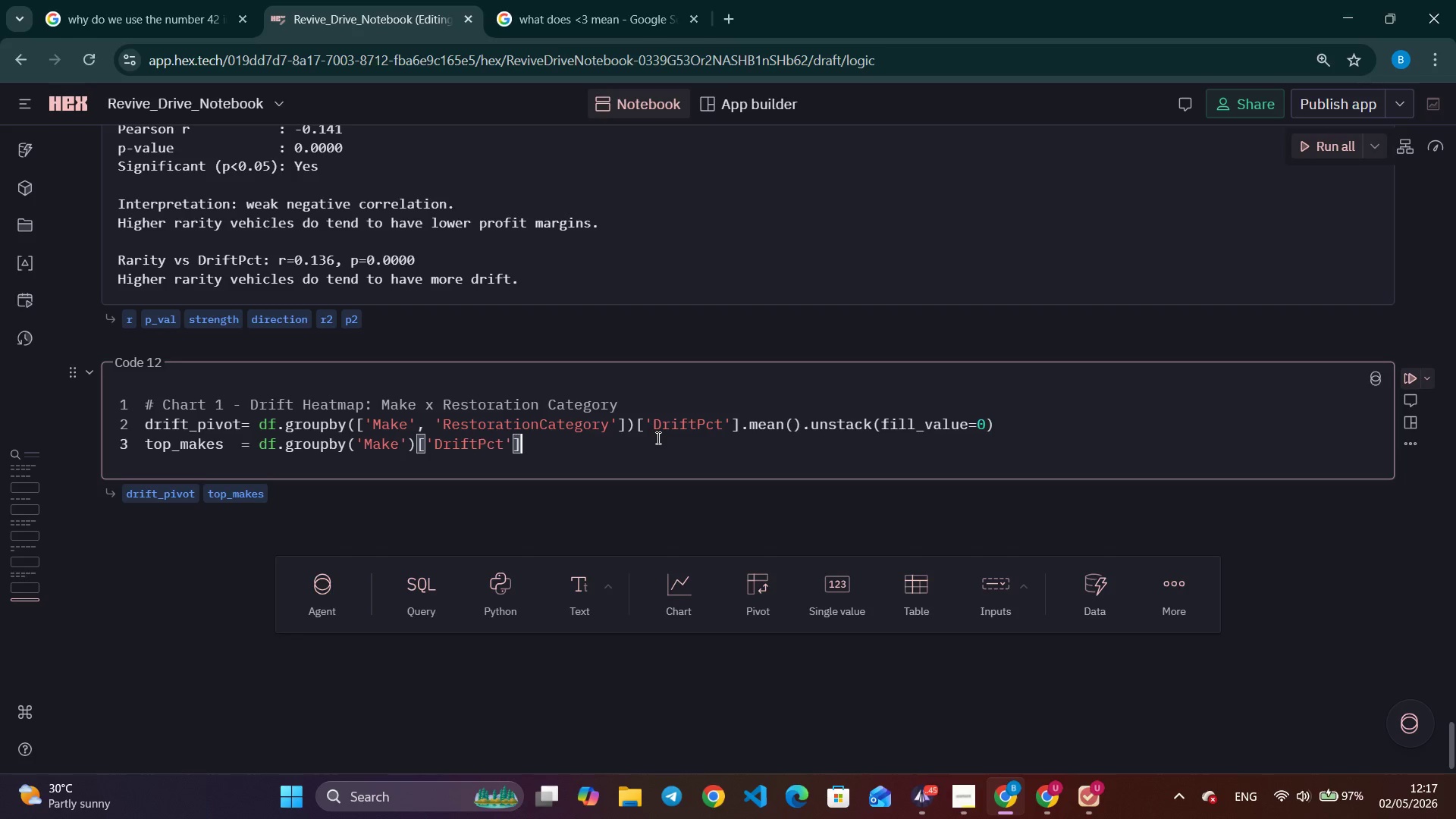 
key(ArrowRight)
 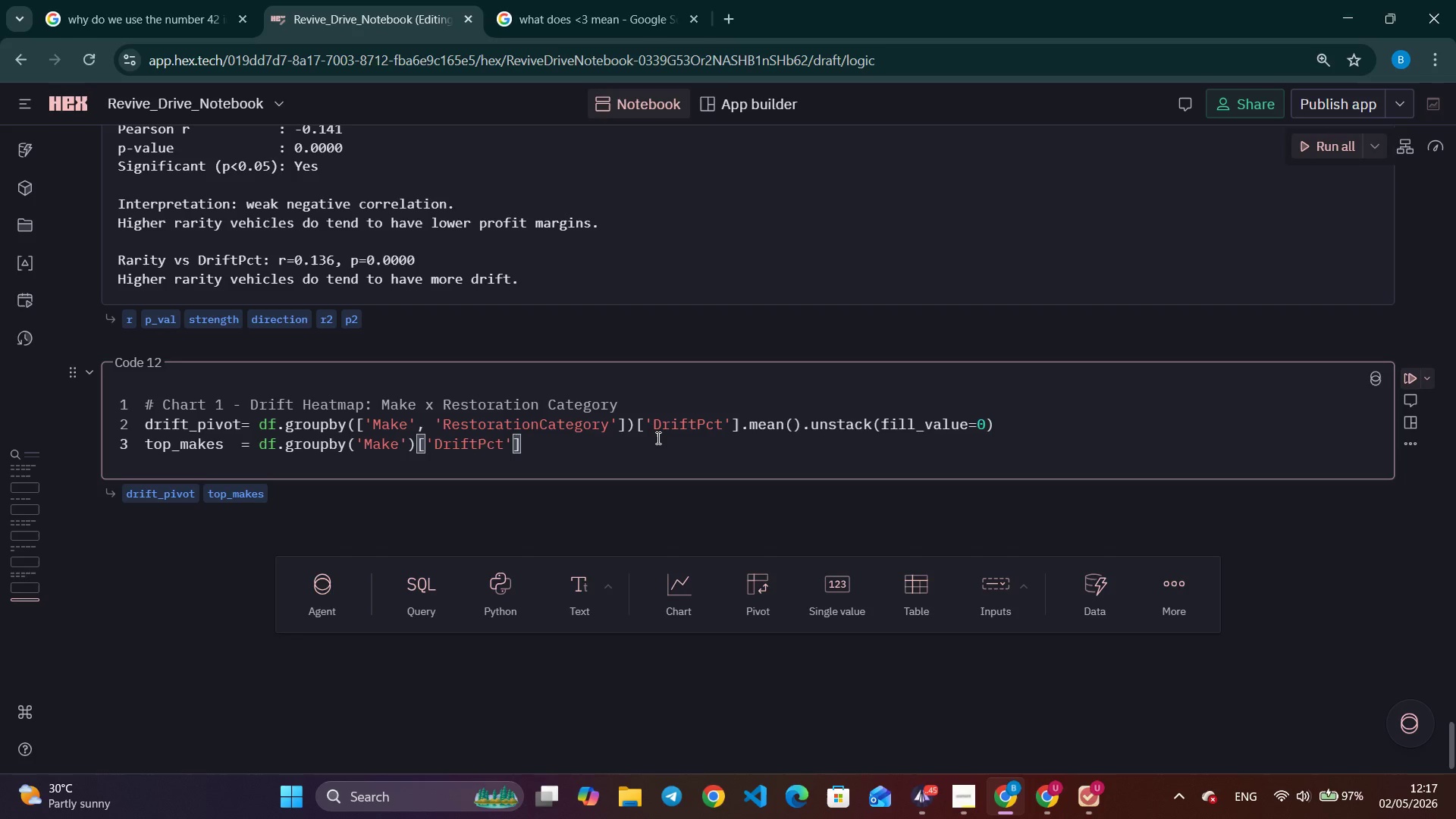 
type(.mean()
 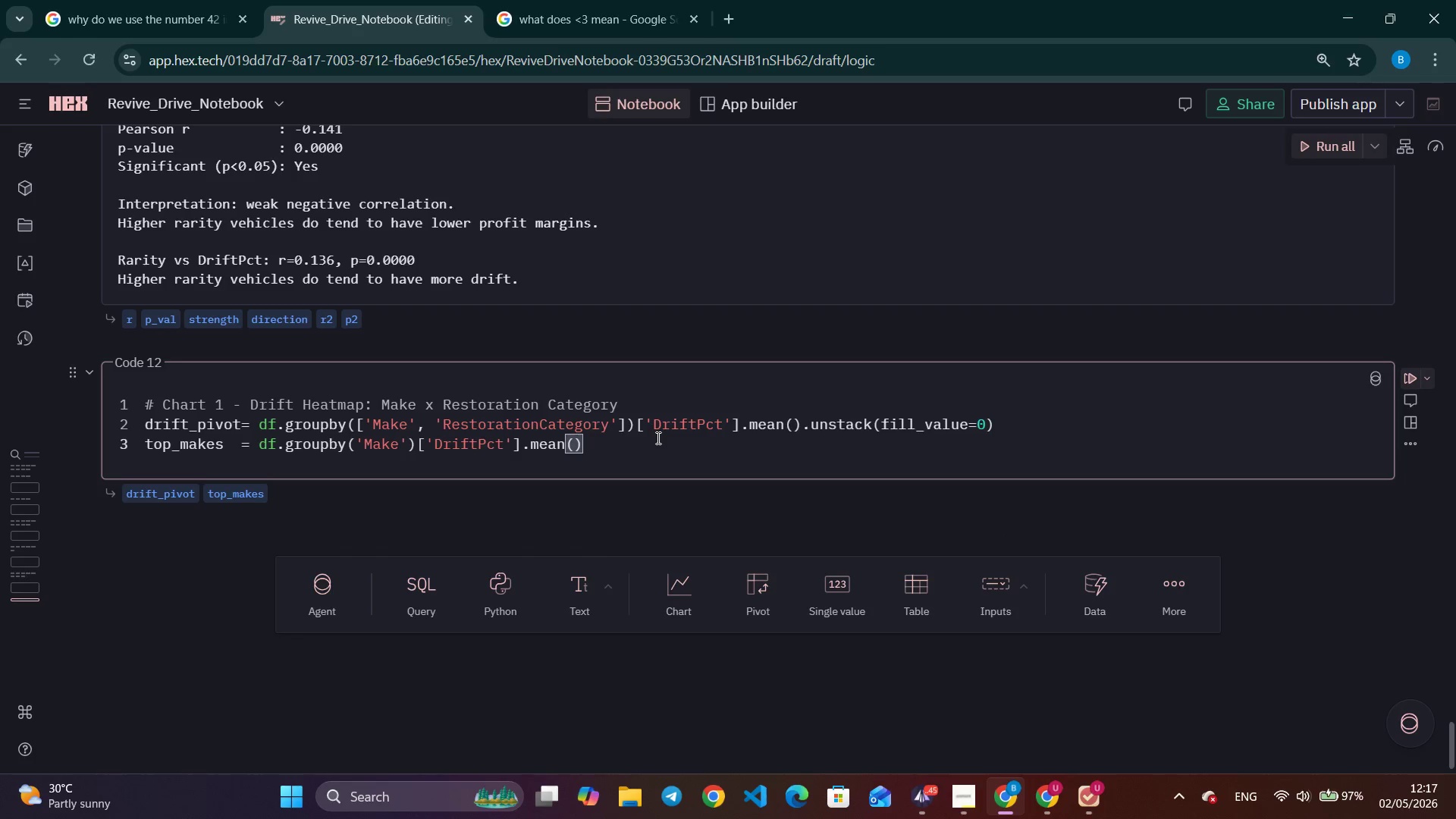 
key(ArrowRight)
 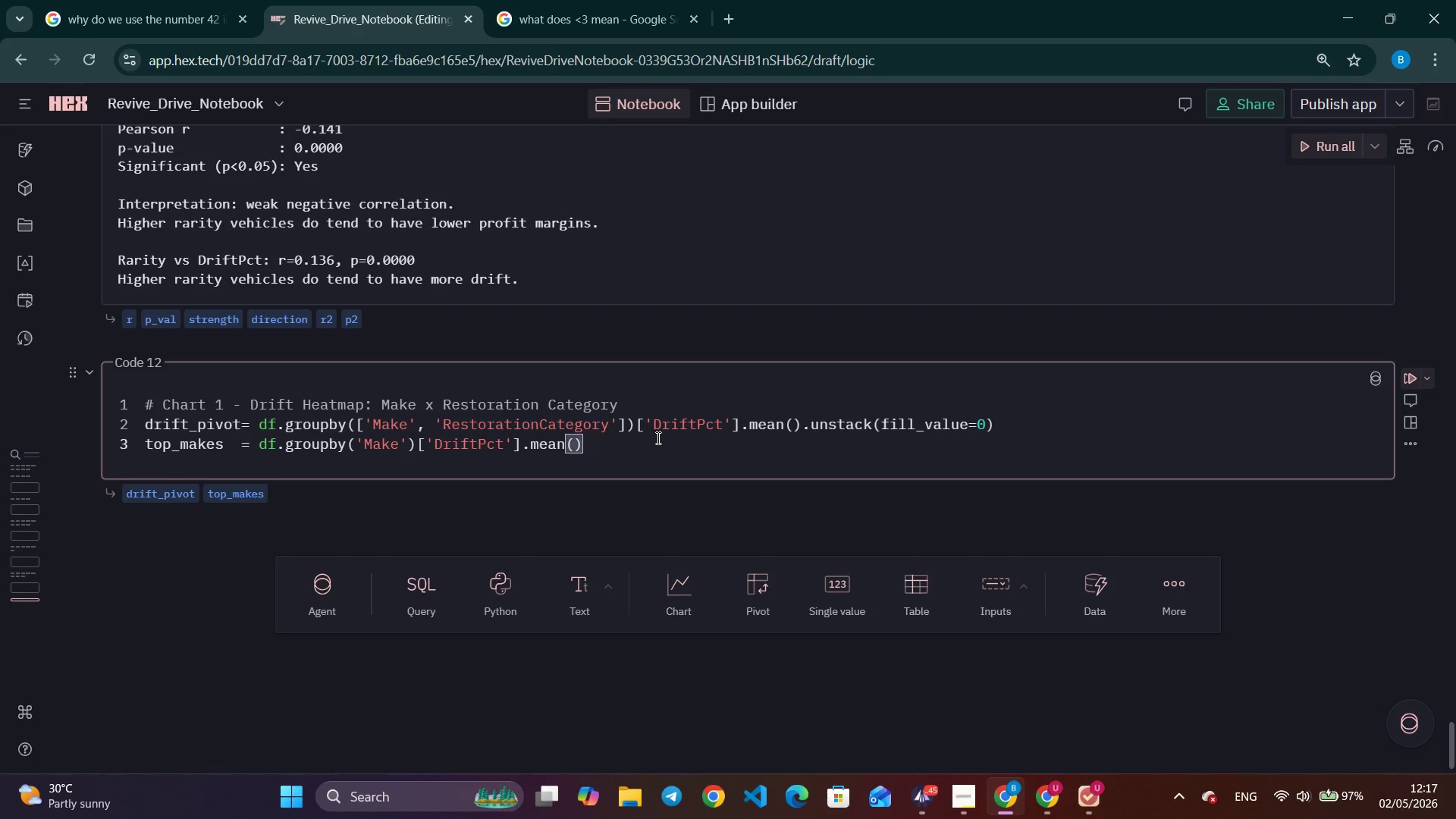 
type(.nlargest(12)
 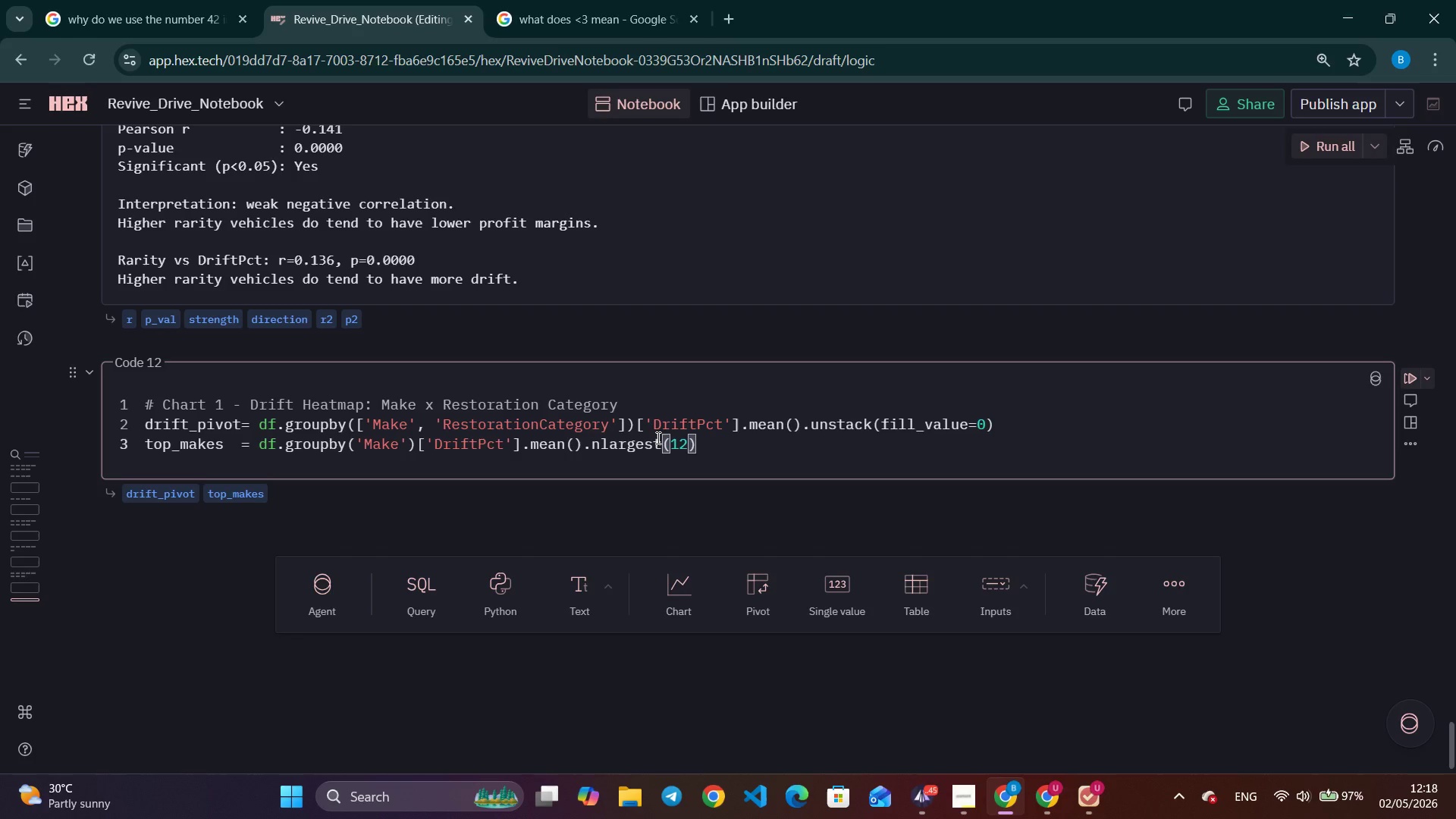 
key(ArrowRight)
 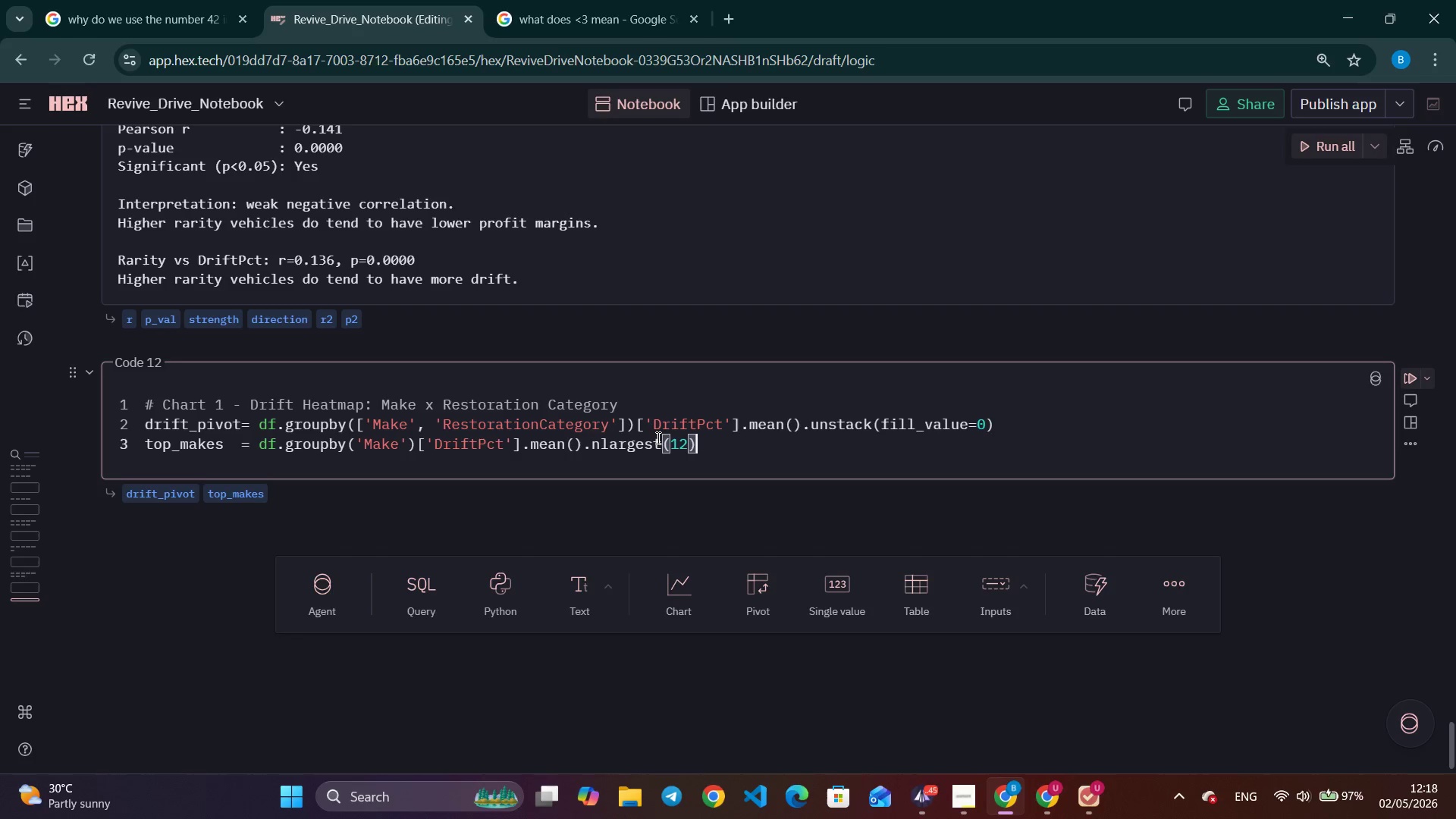 
type(.index)
 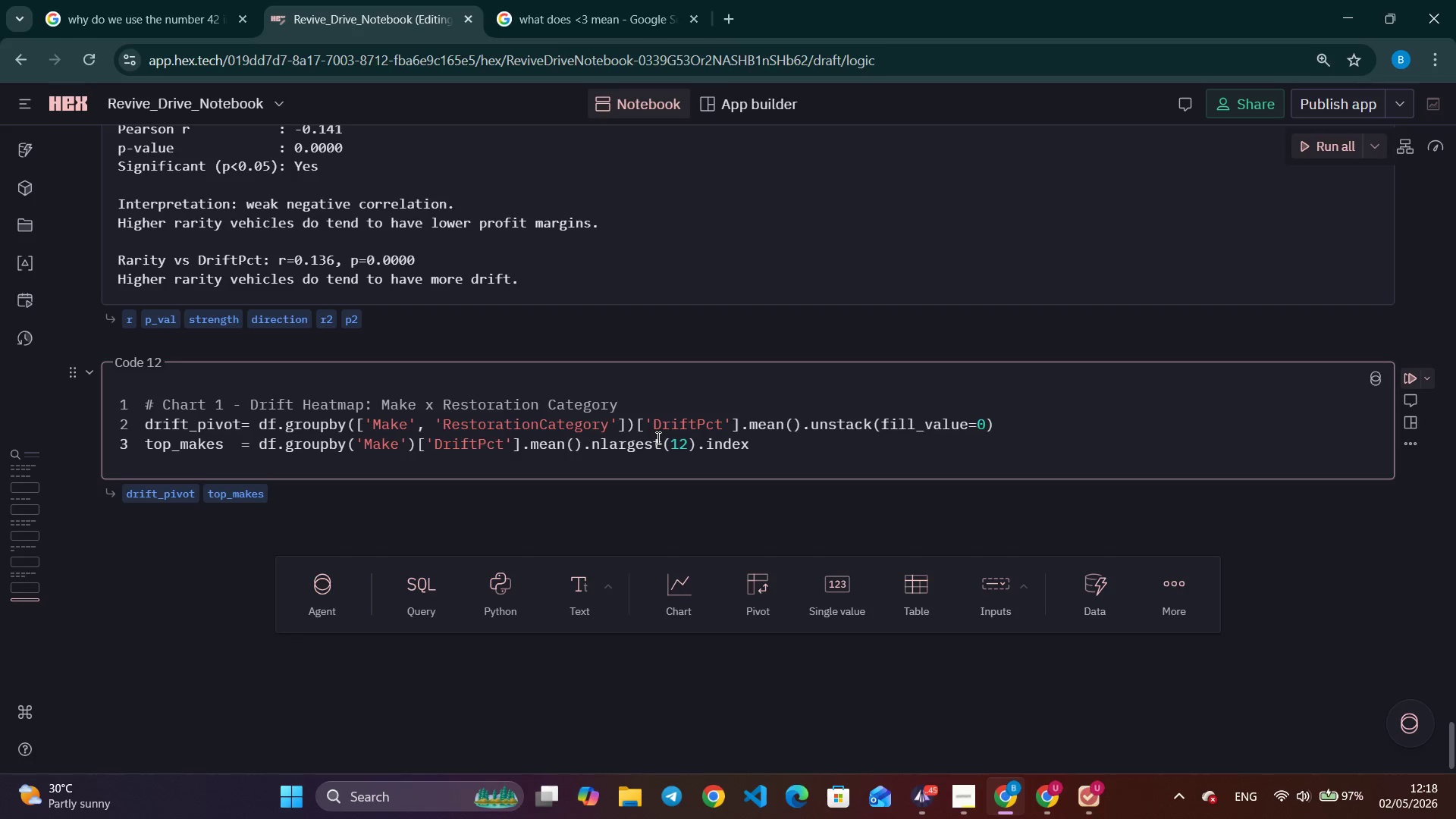 
key(Enter)
 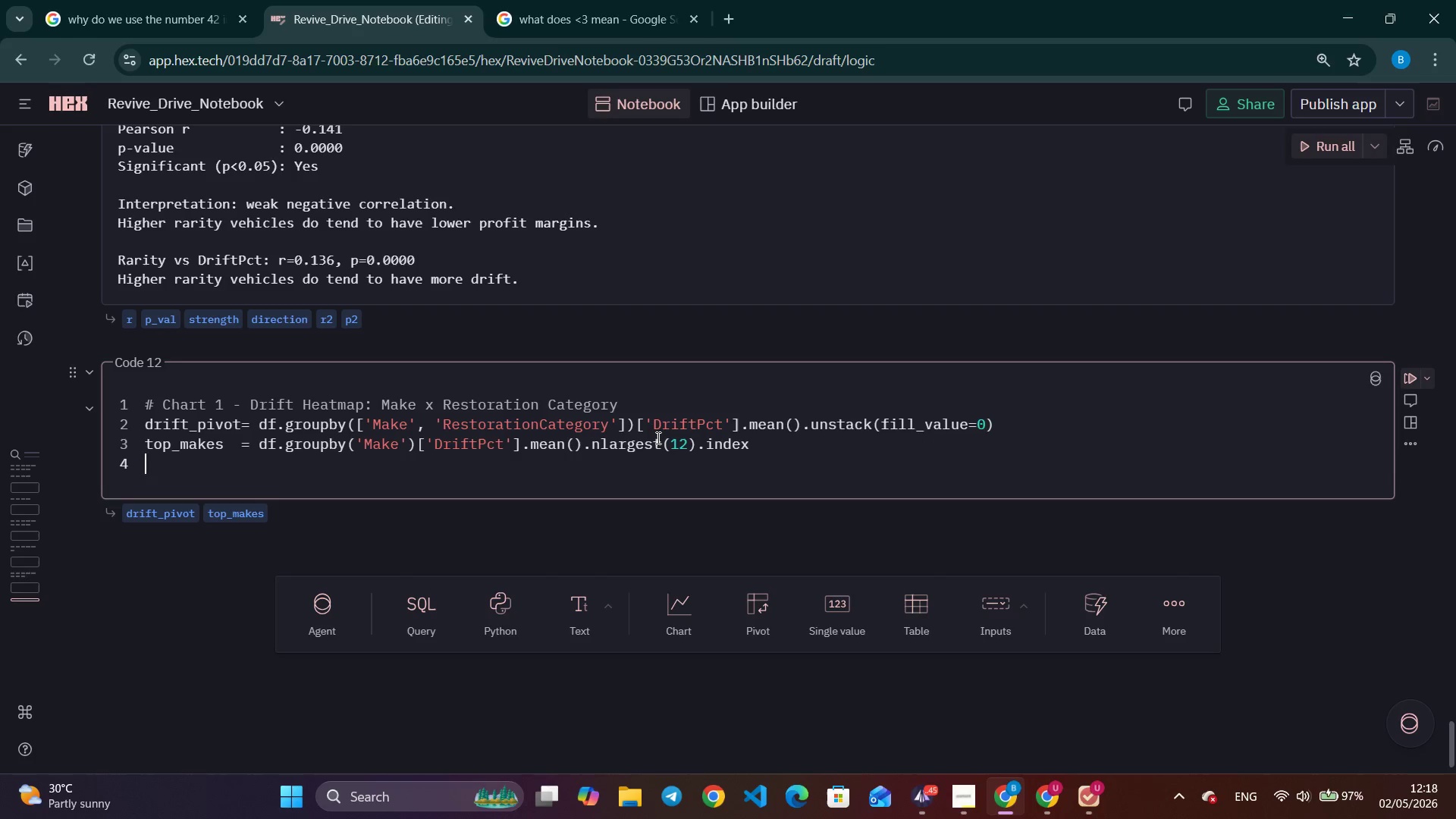 
type(drift_pivot = df)
key(Backspace)
type(rift_pivot.loc[top)
 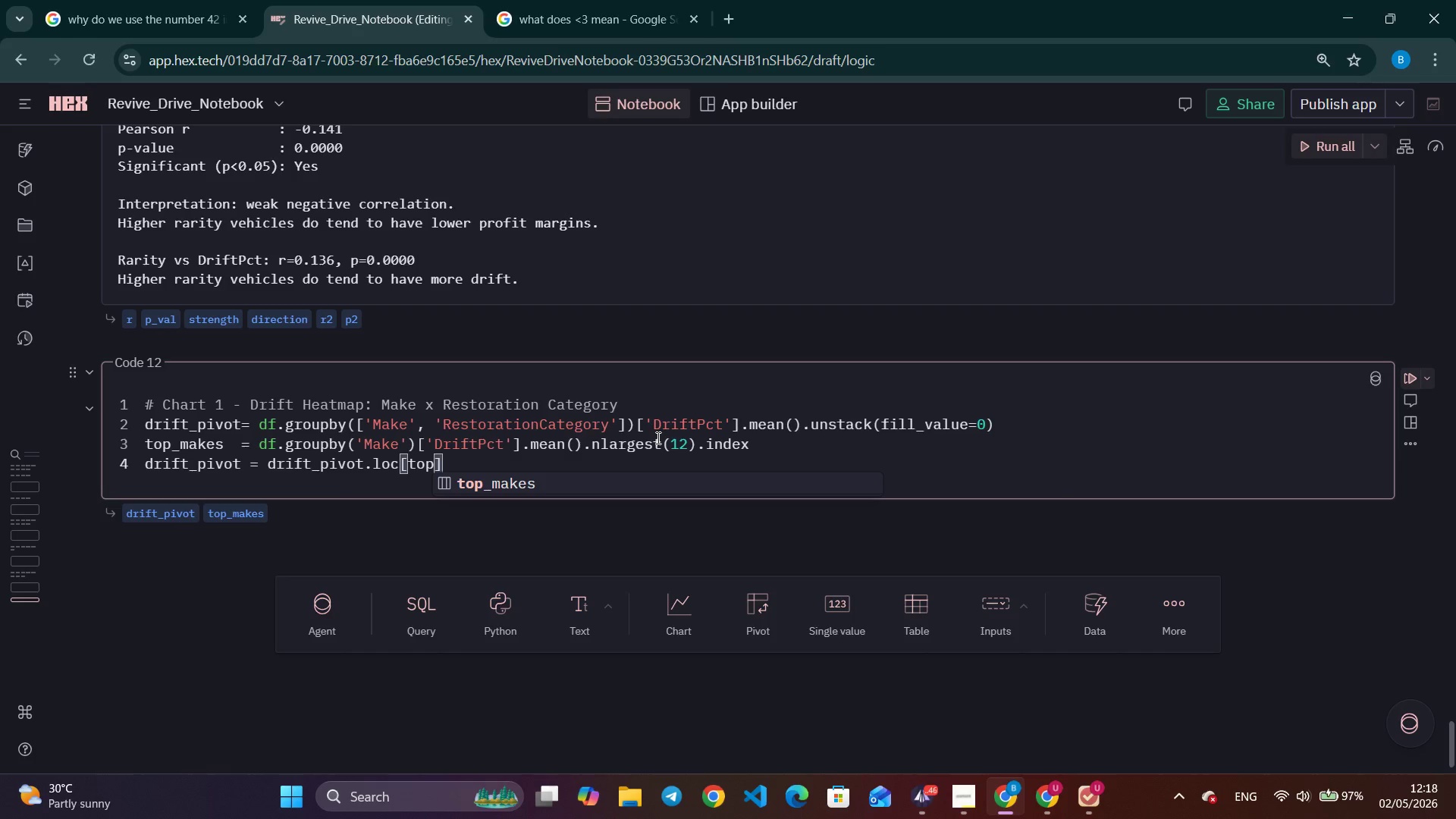 
key(Enter)
 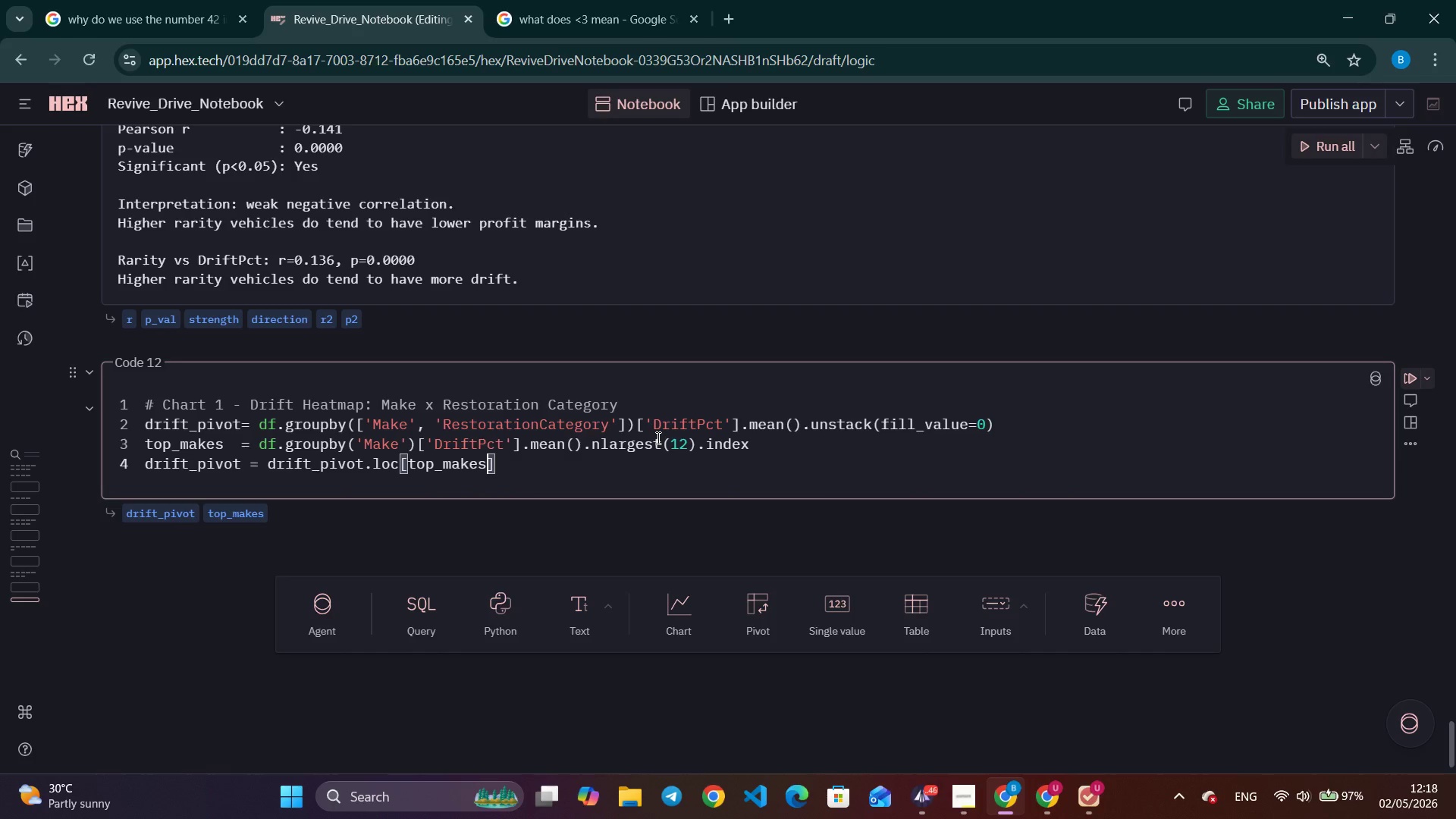 
key(ArrowRight)
 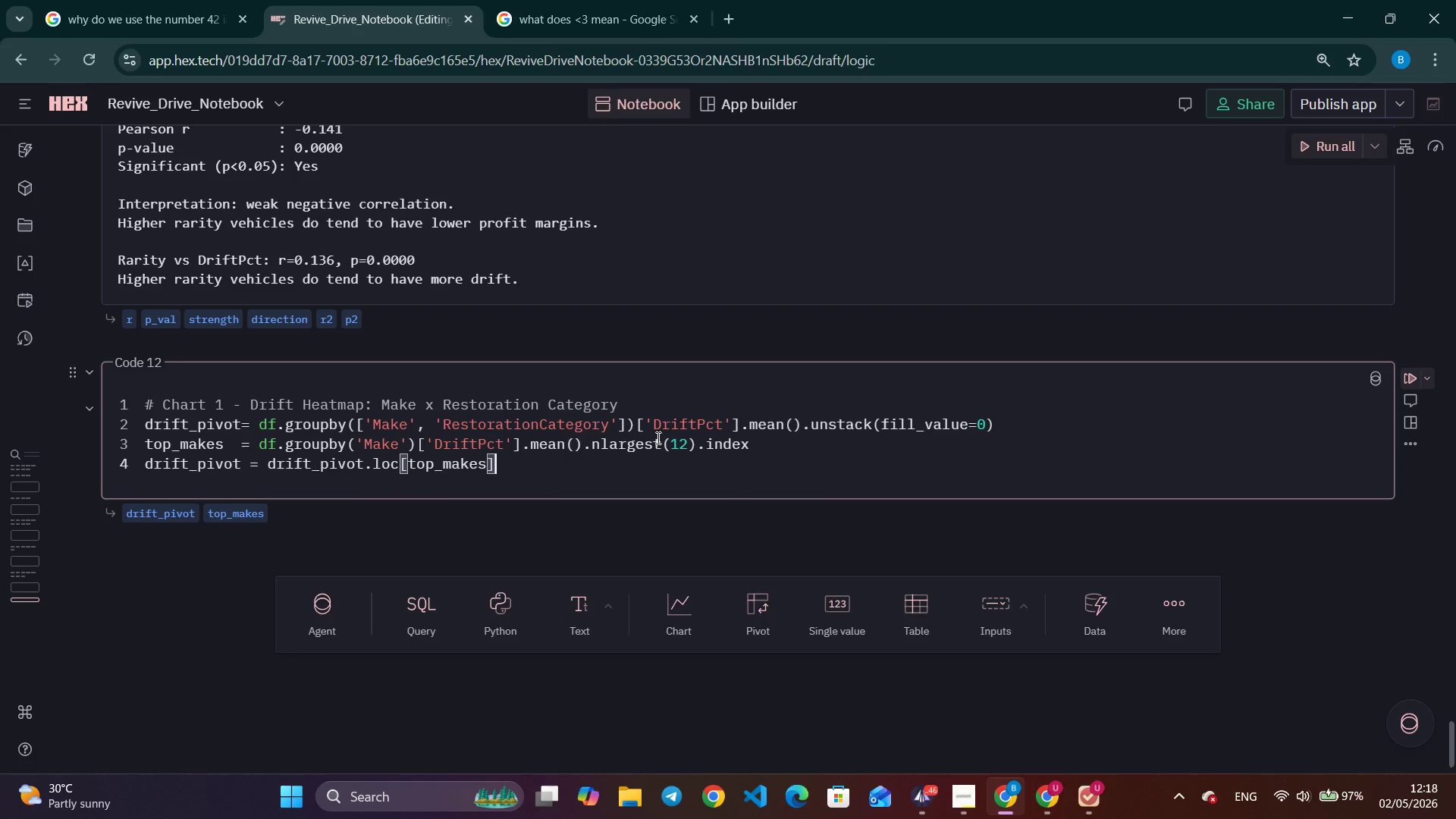 
key(Enter)
 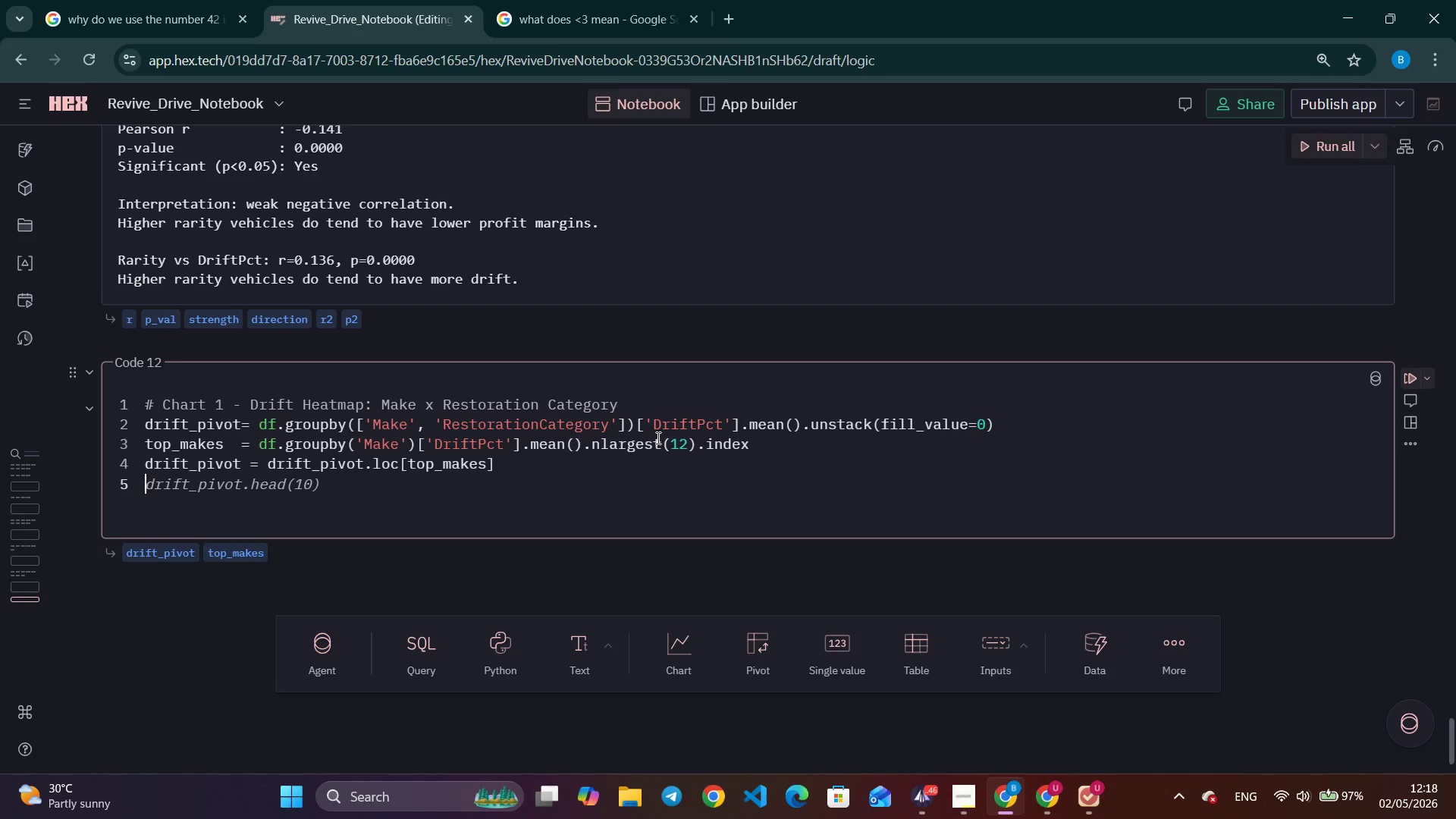 
wait(28.73)
 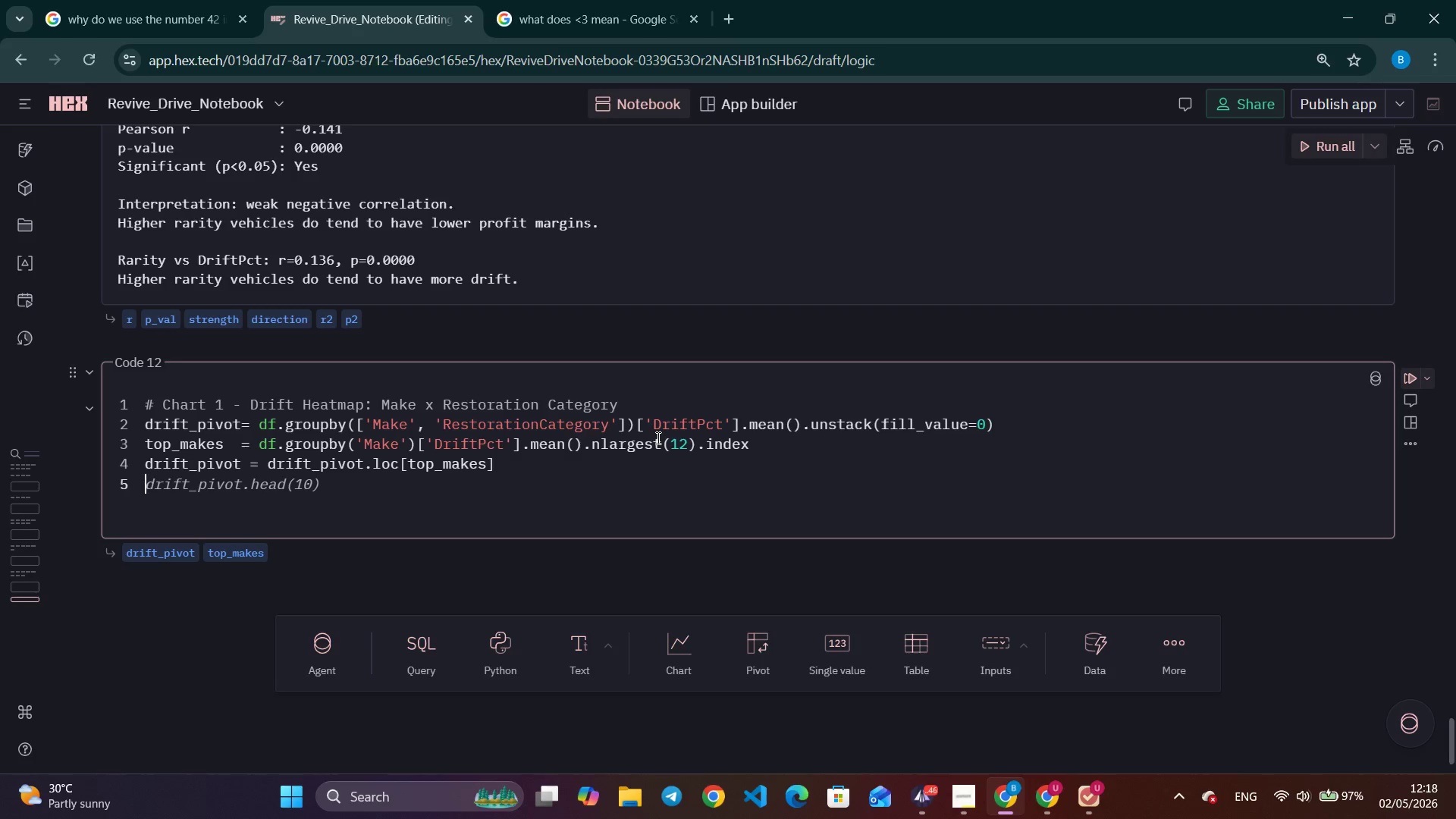 
key(Enter)
 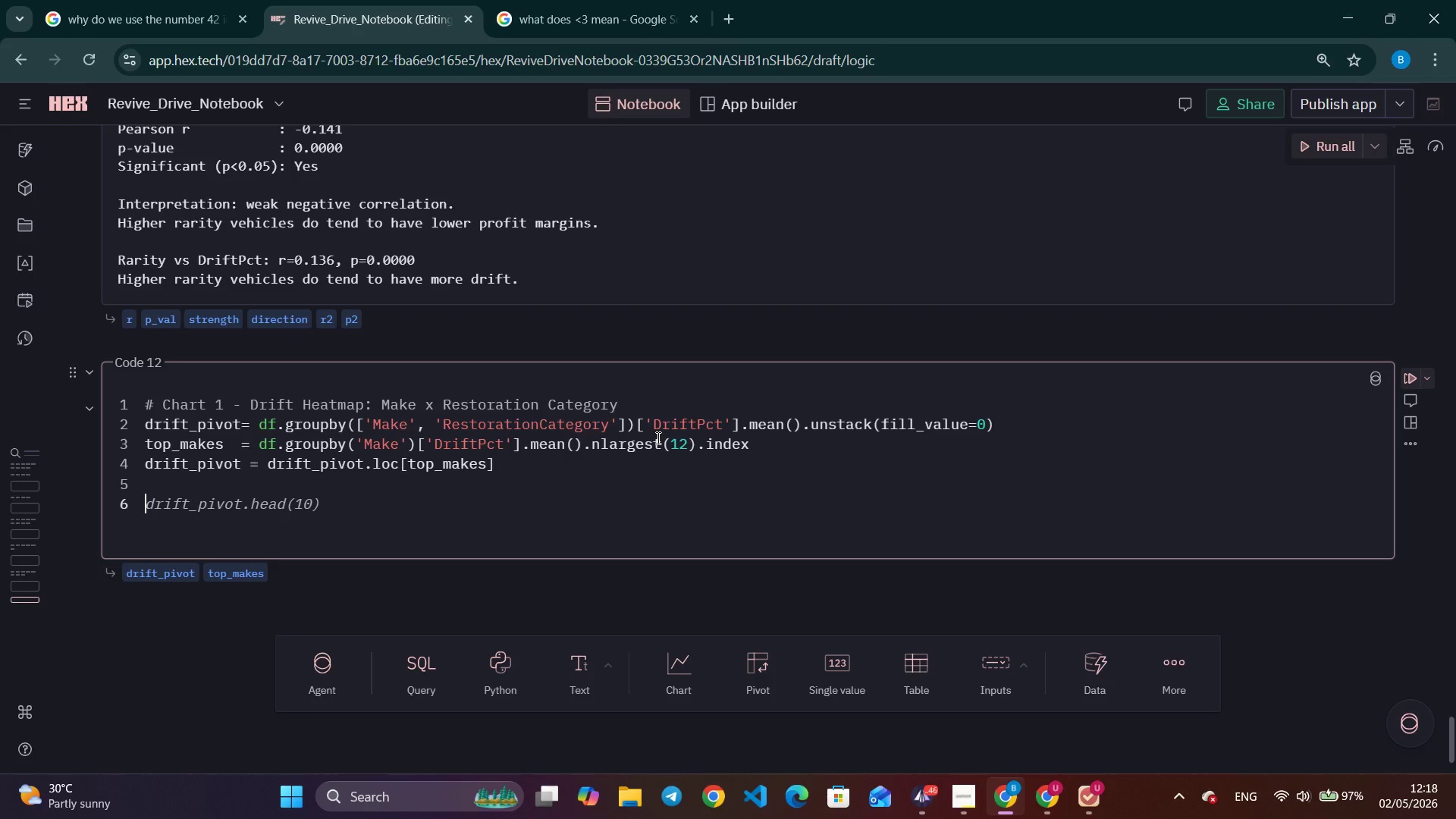 
type(fig, ax = plr.)
key(Backspace)
key(Backspace)
type(t.subplots)
 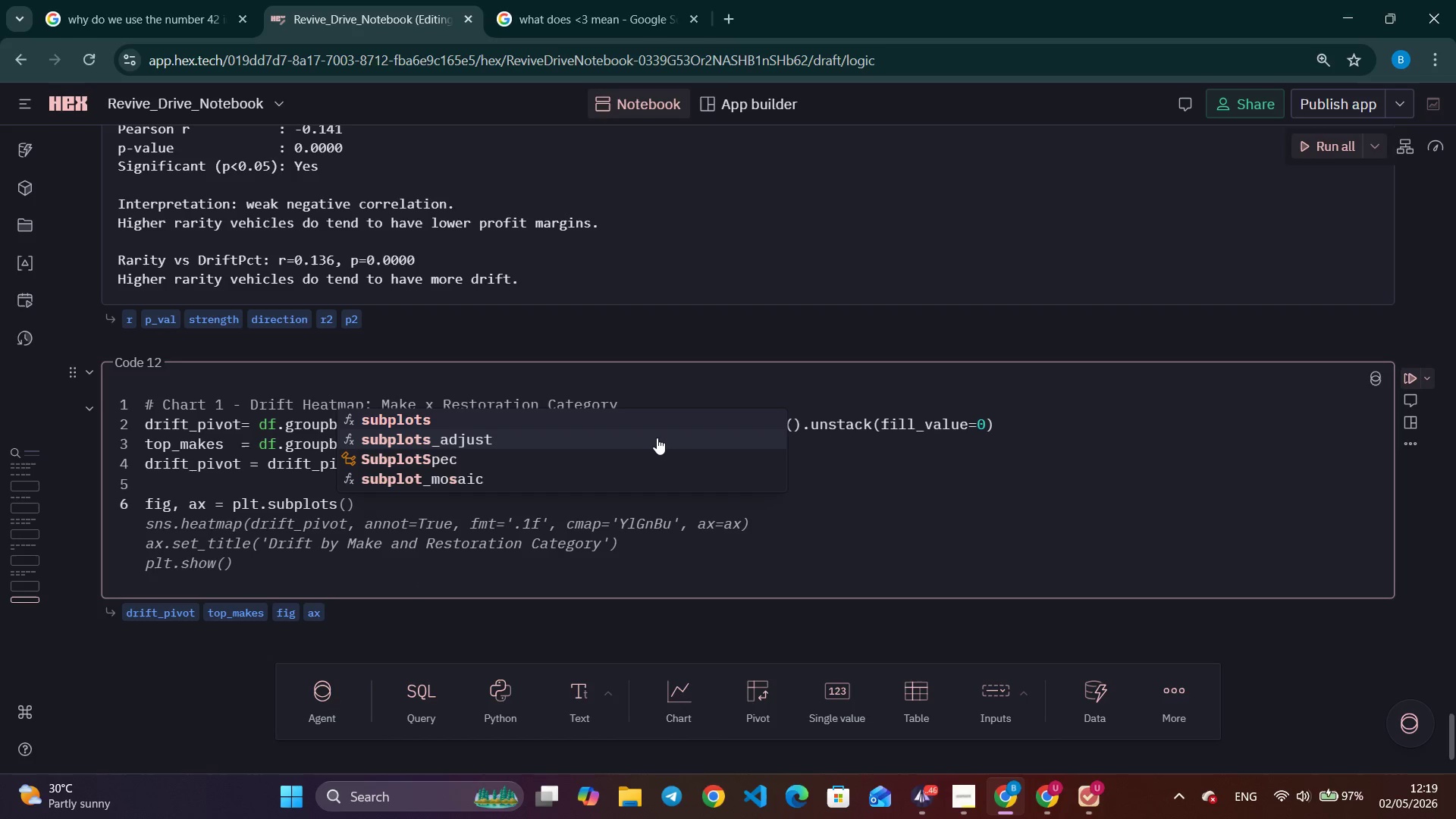 
wait(6.08)
 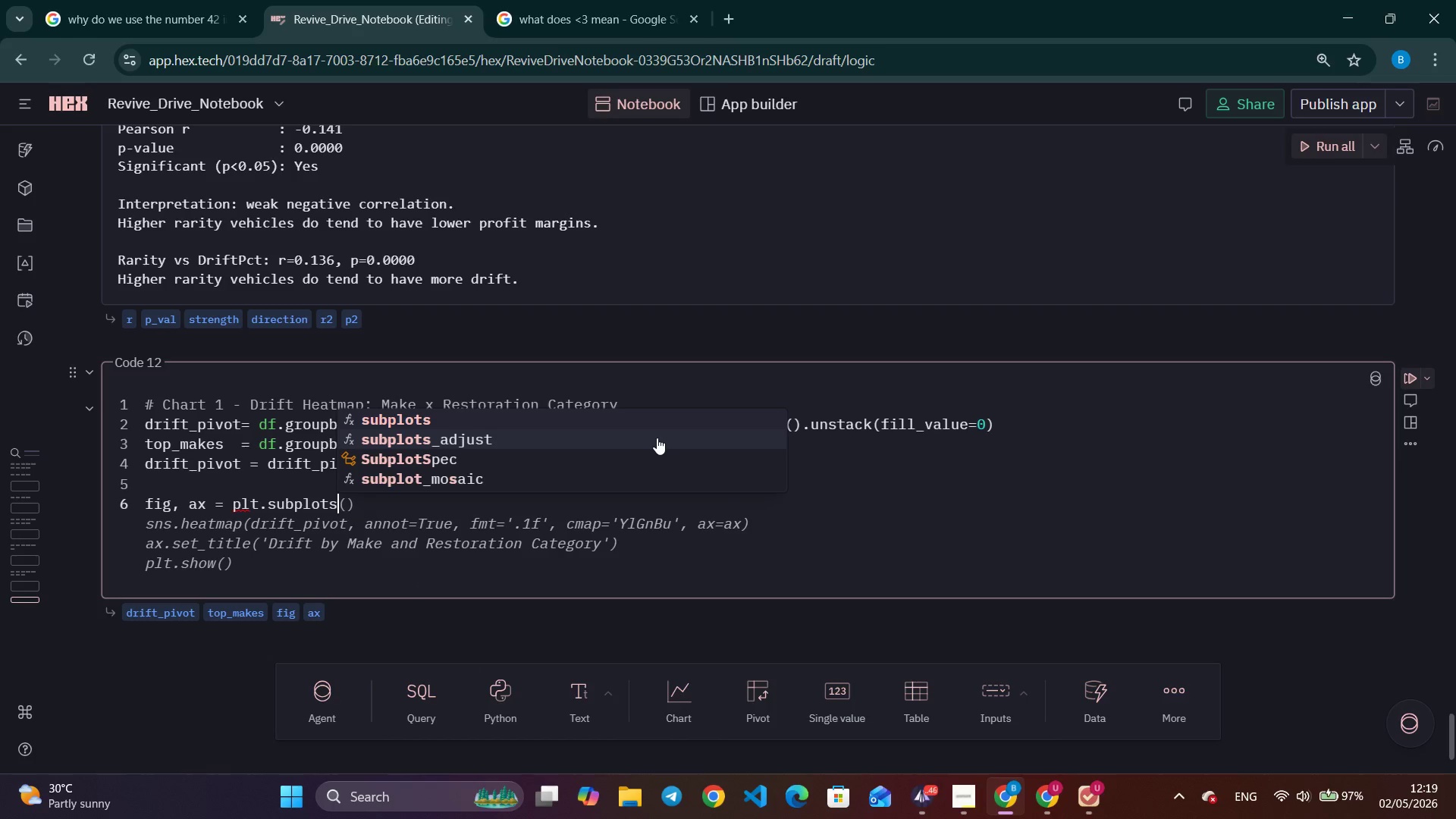 
type((figsize=(13,6)
 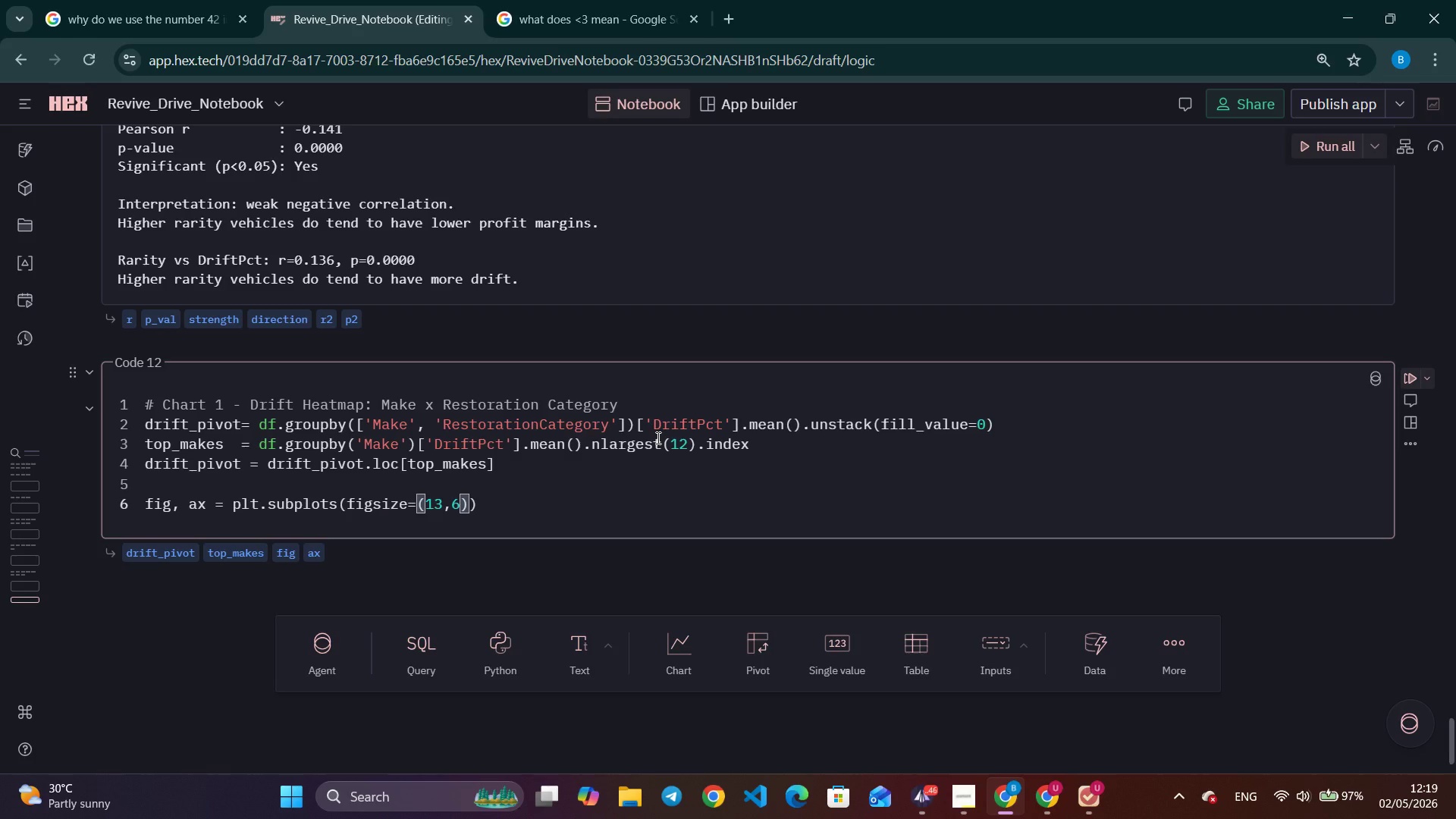 
key(ArrowRight)
 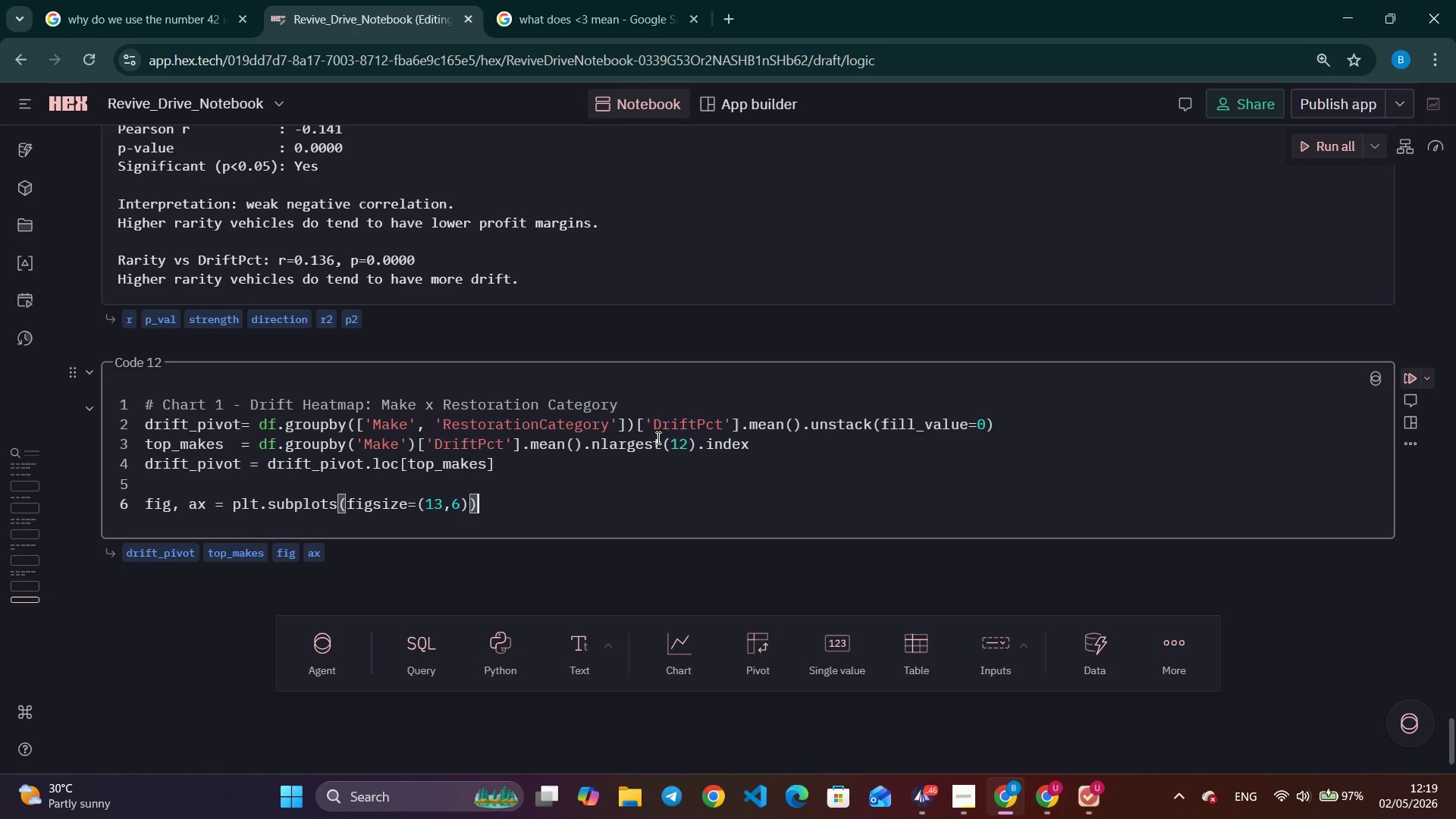 
key(ArrowRight)
 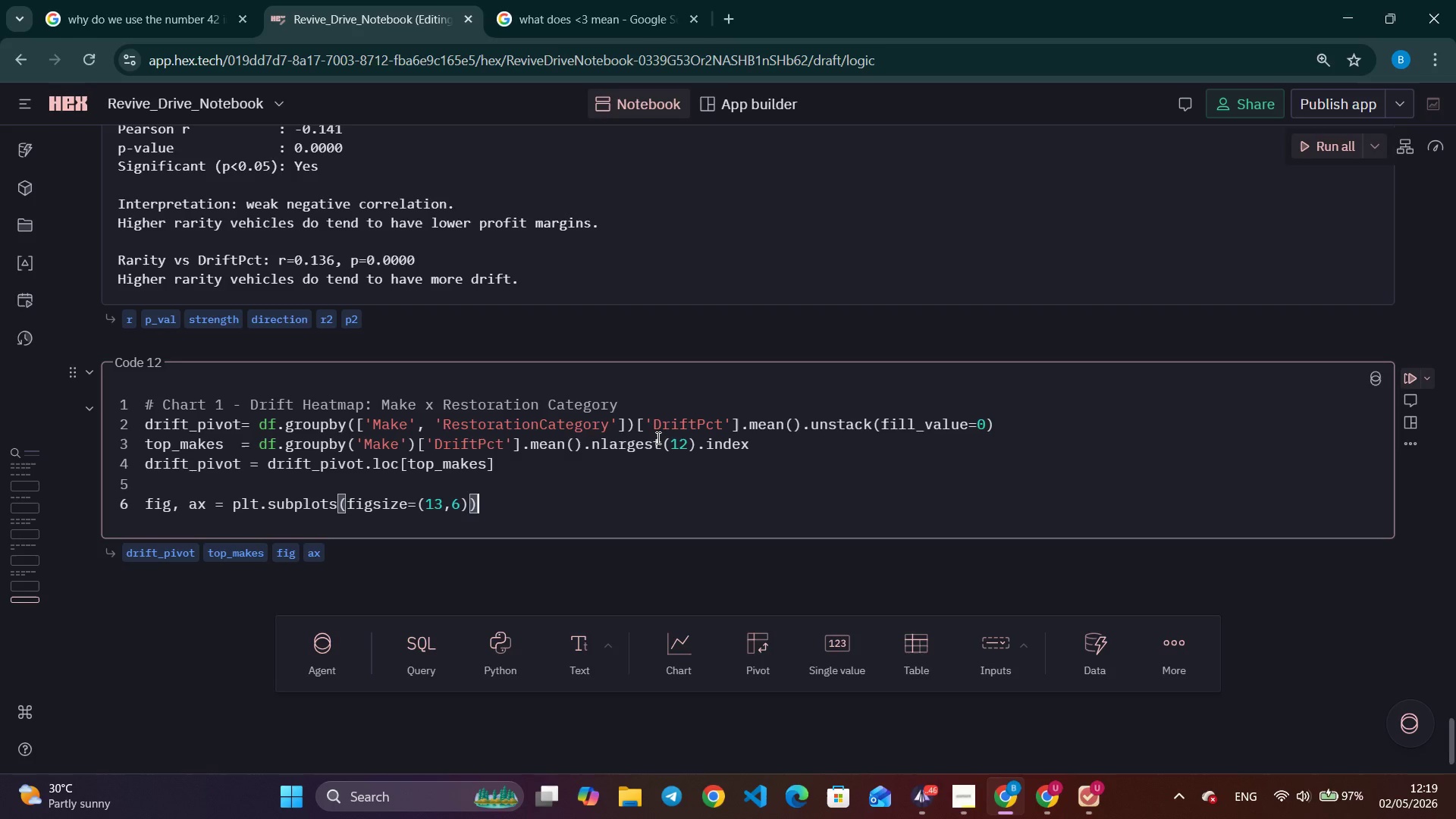 
key(ArrowRight)
 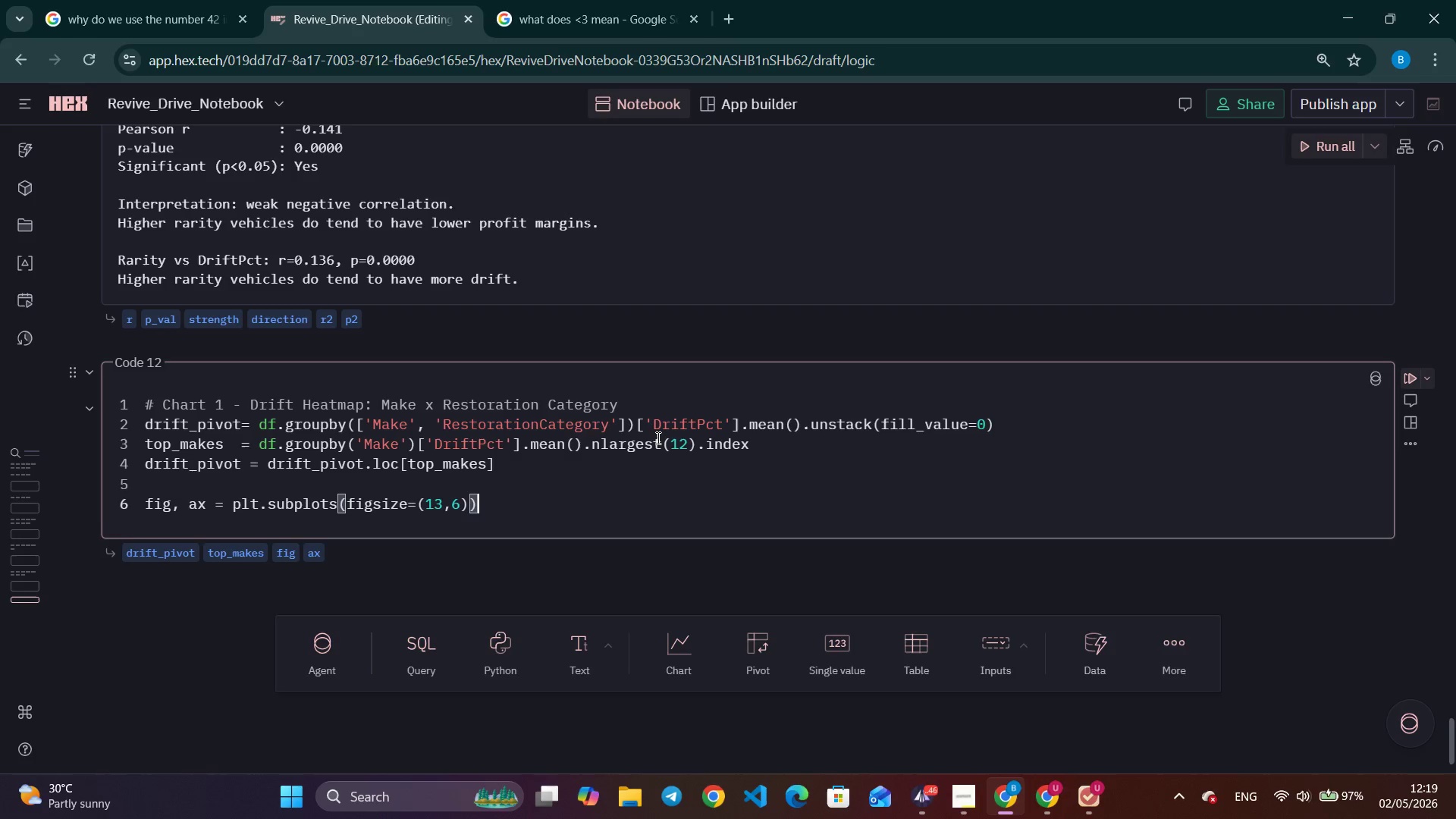 
key(Enter)
 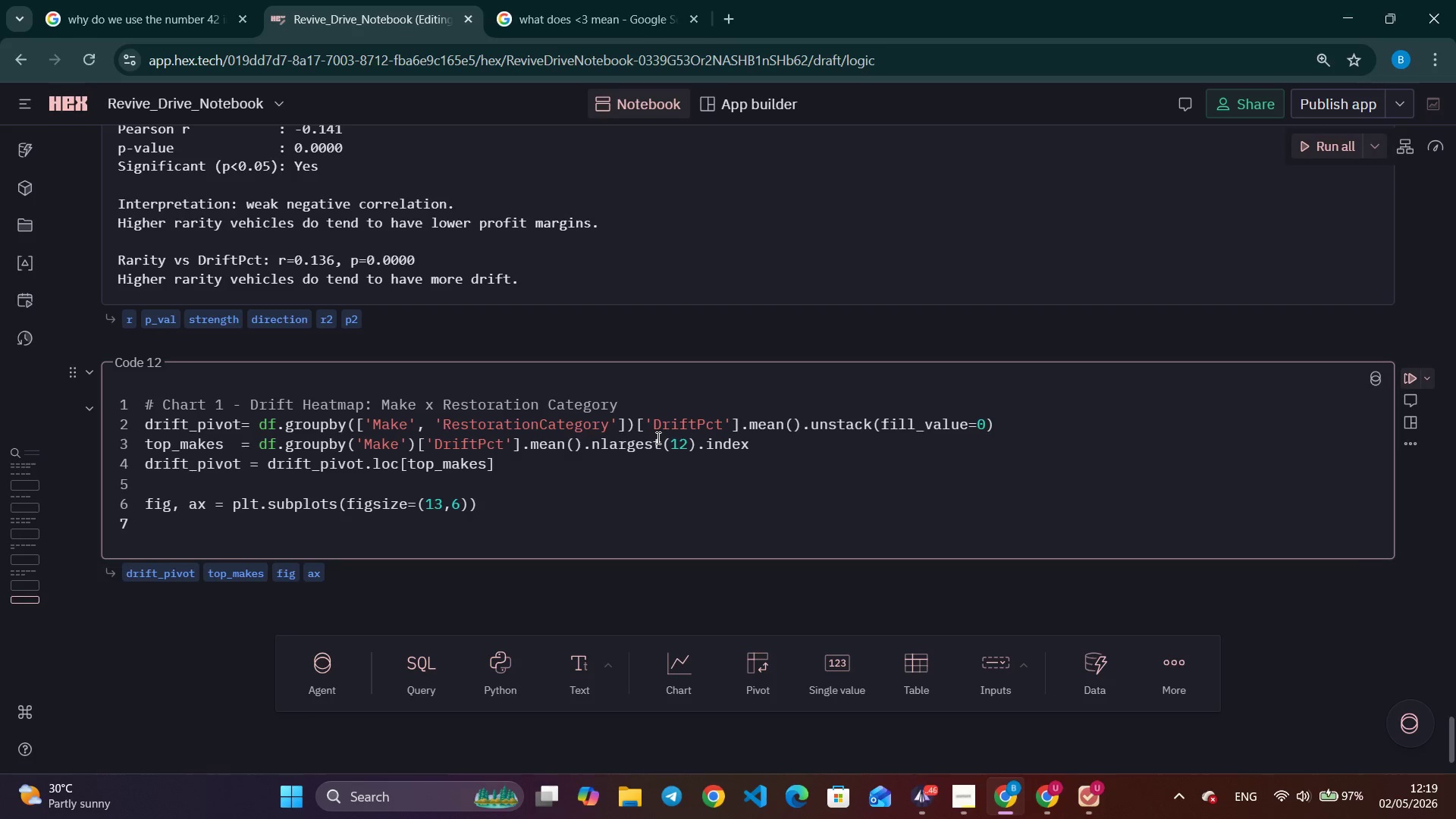 
type(sns.heatmpa)
key(Backspace)
key(Backspace)
type(ap(drift_pivot, ax=ax, cmap='YlOrRd)
 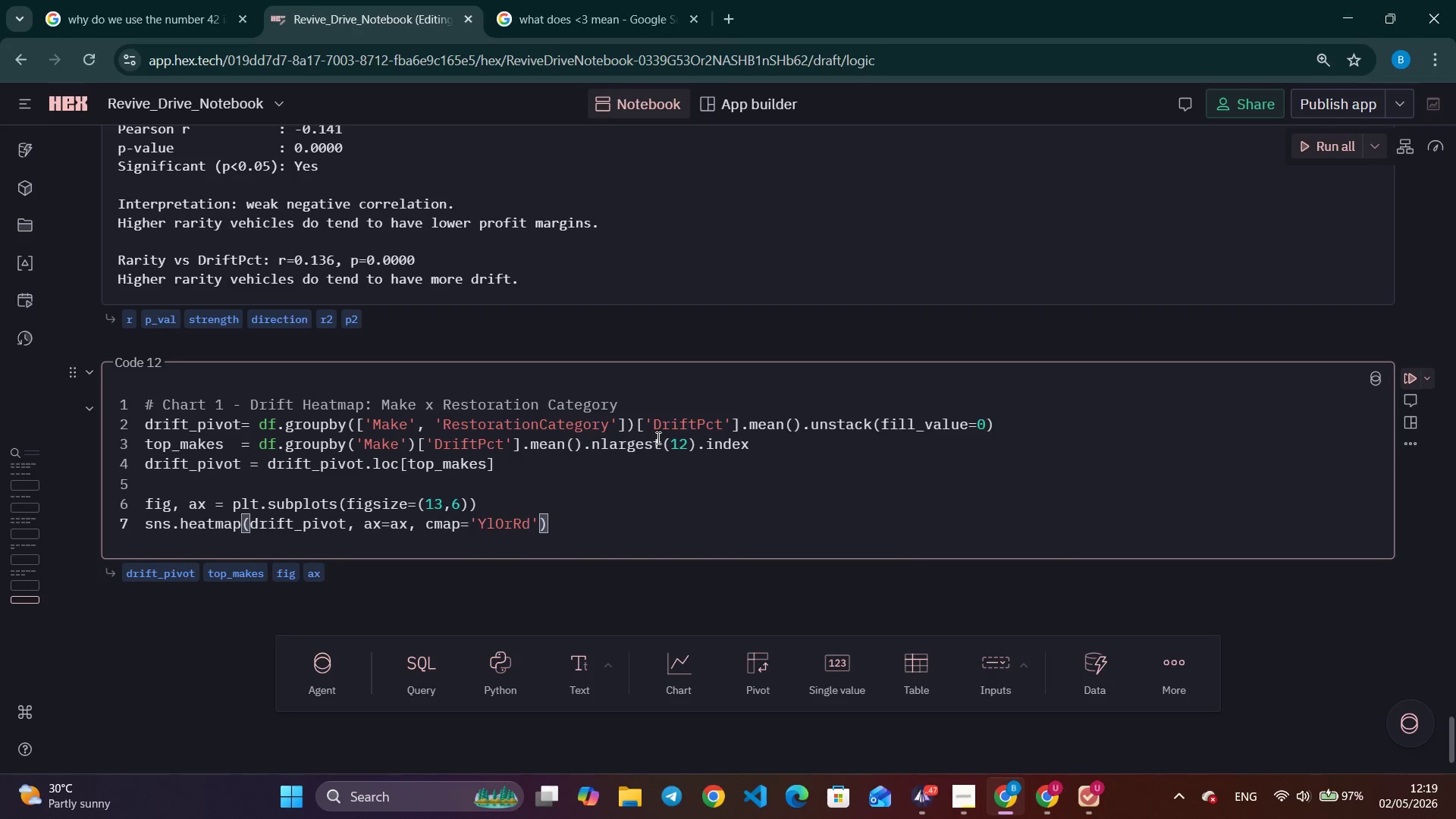 
key(ArrowRight)
 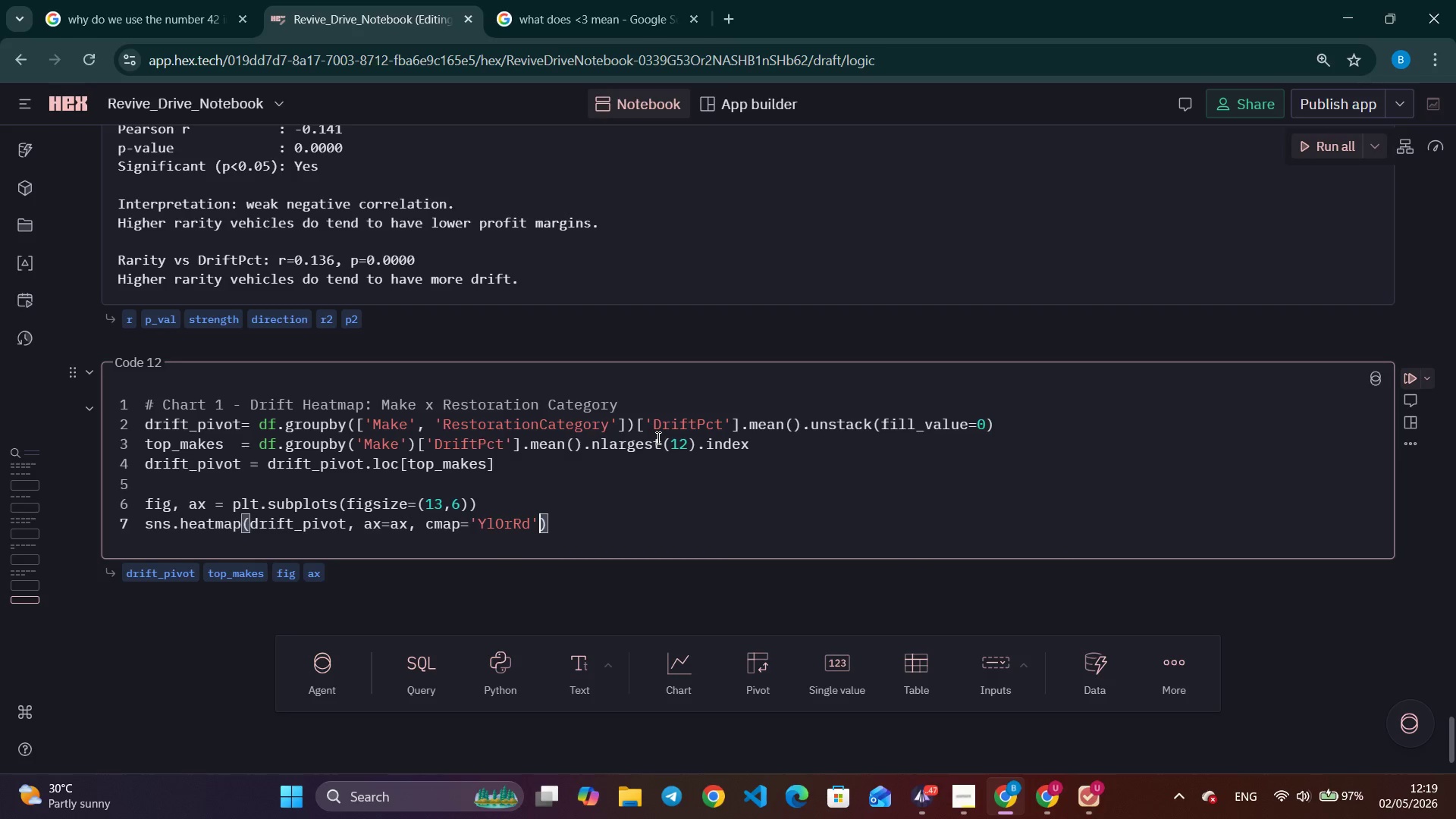 
key(ArrowRight)
 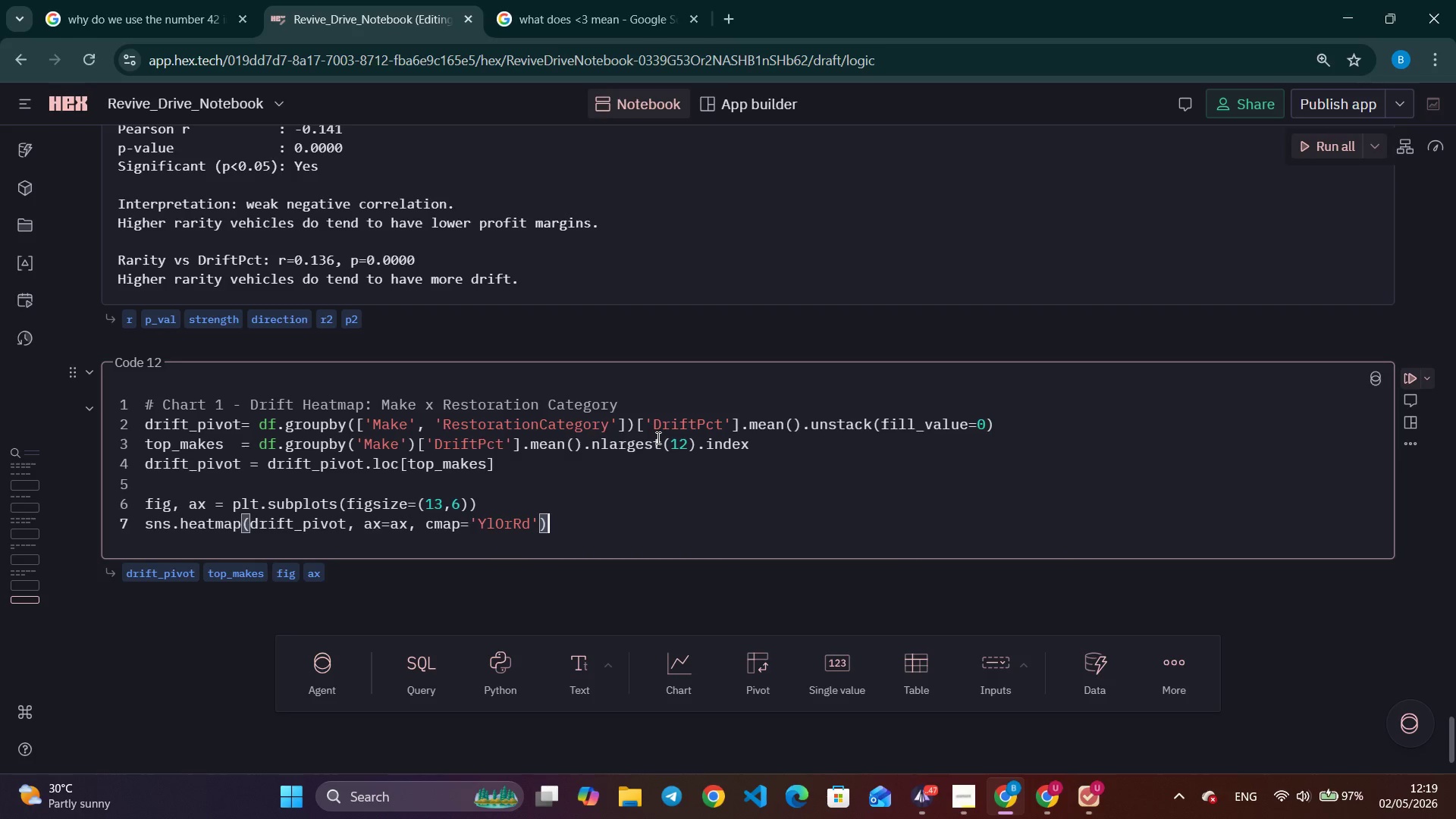 
key(ArrowLeft)
 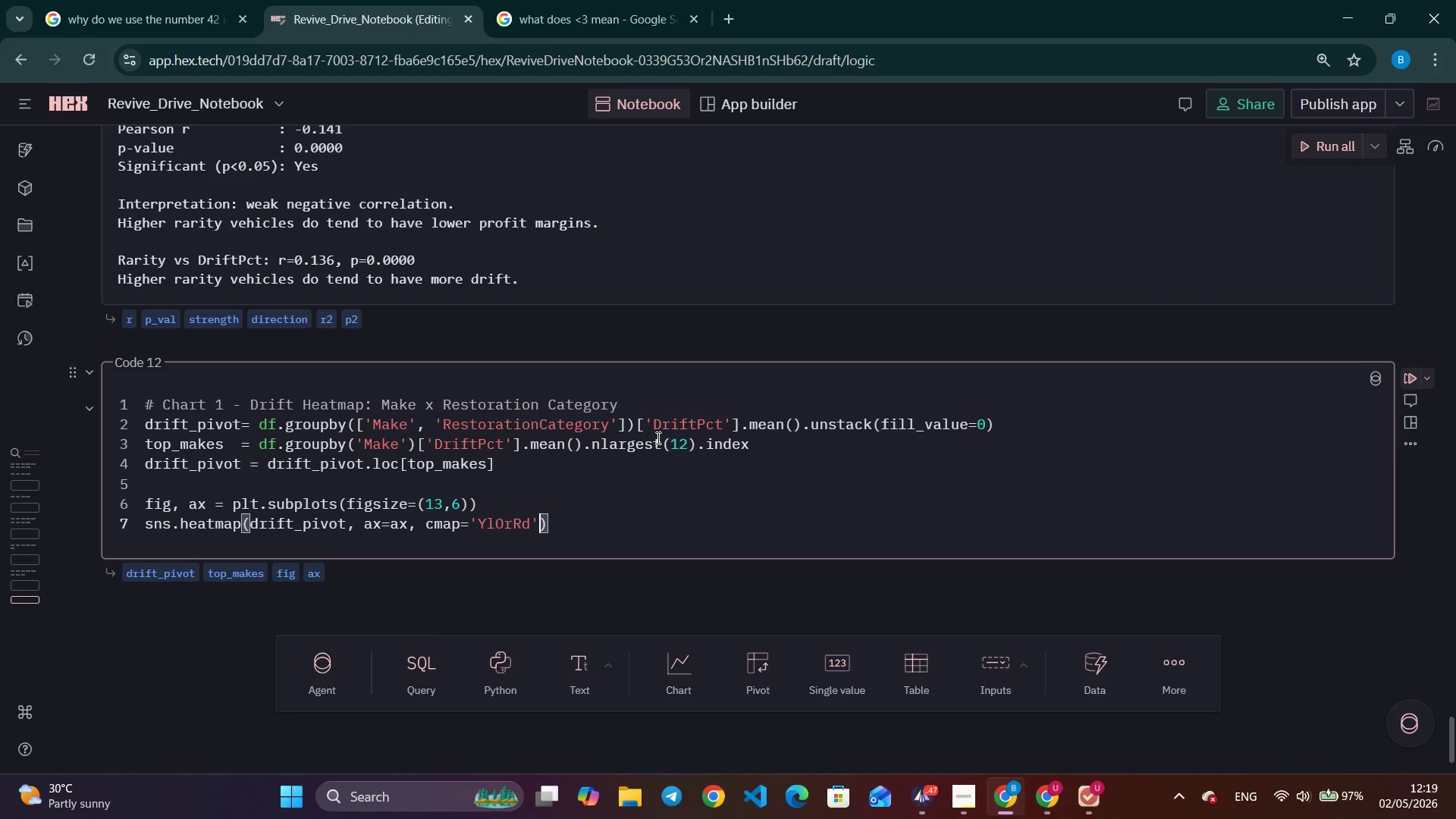 
key(Comma)
 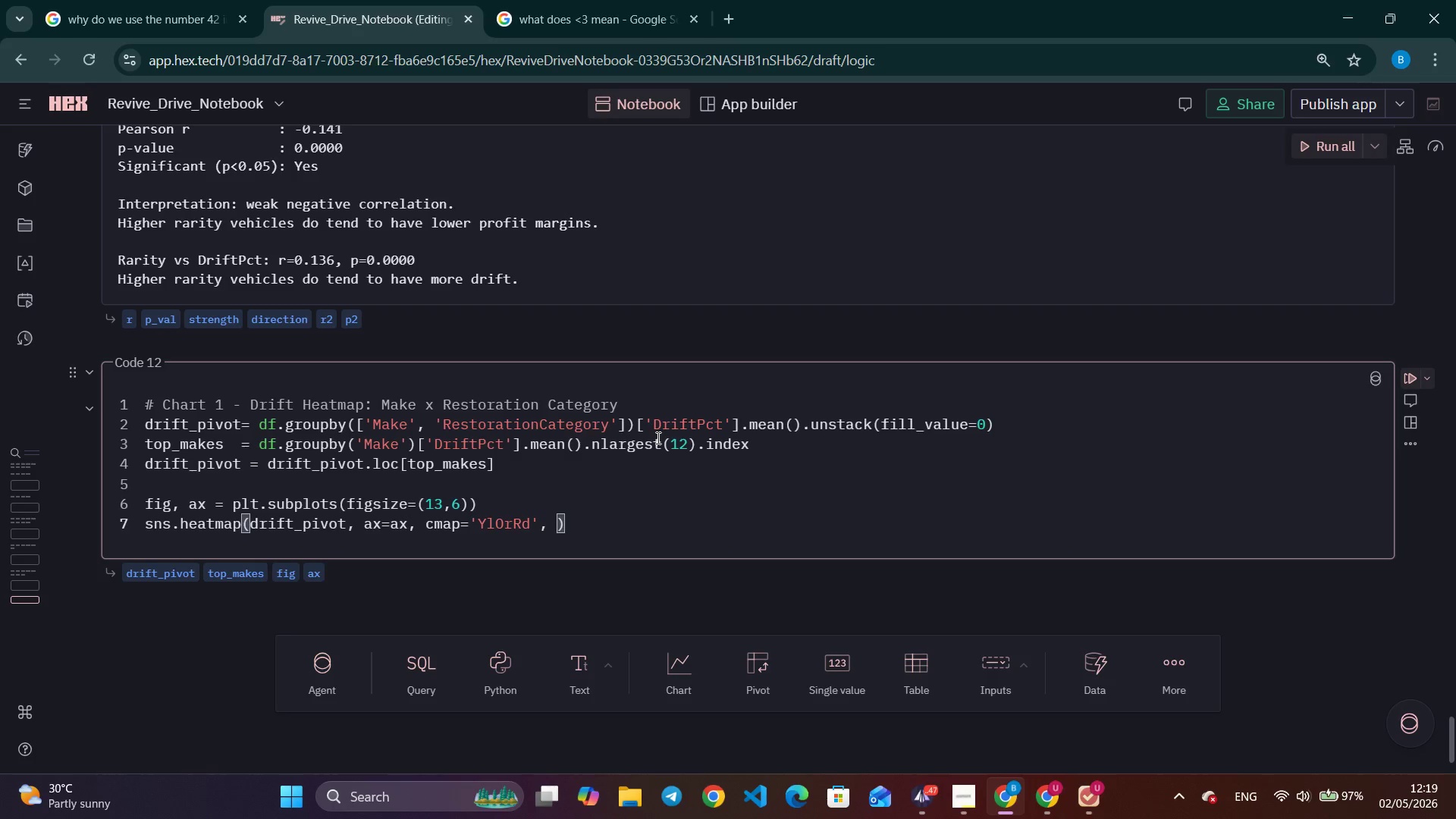 
key(Enter)
 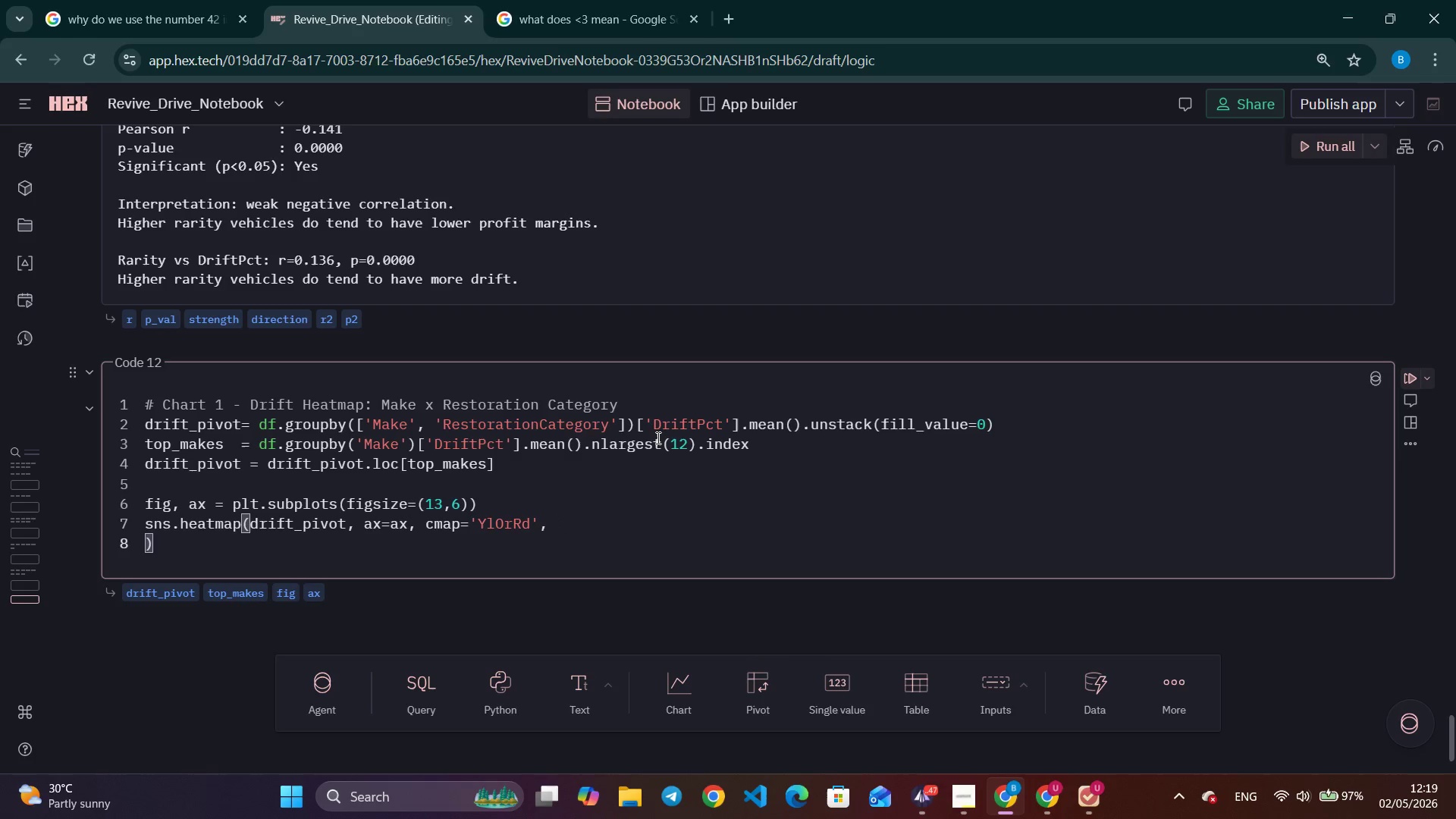 
key(Tab)
key(Tab)
key(Tab)
type(ann)
 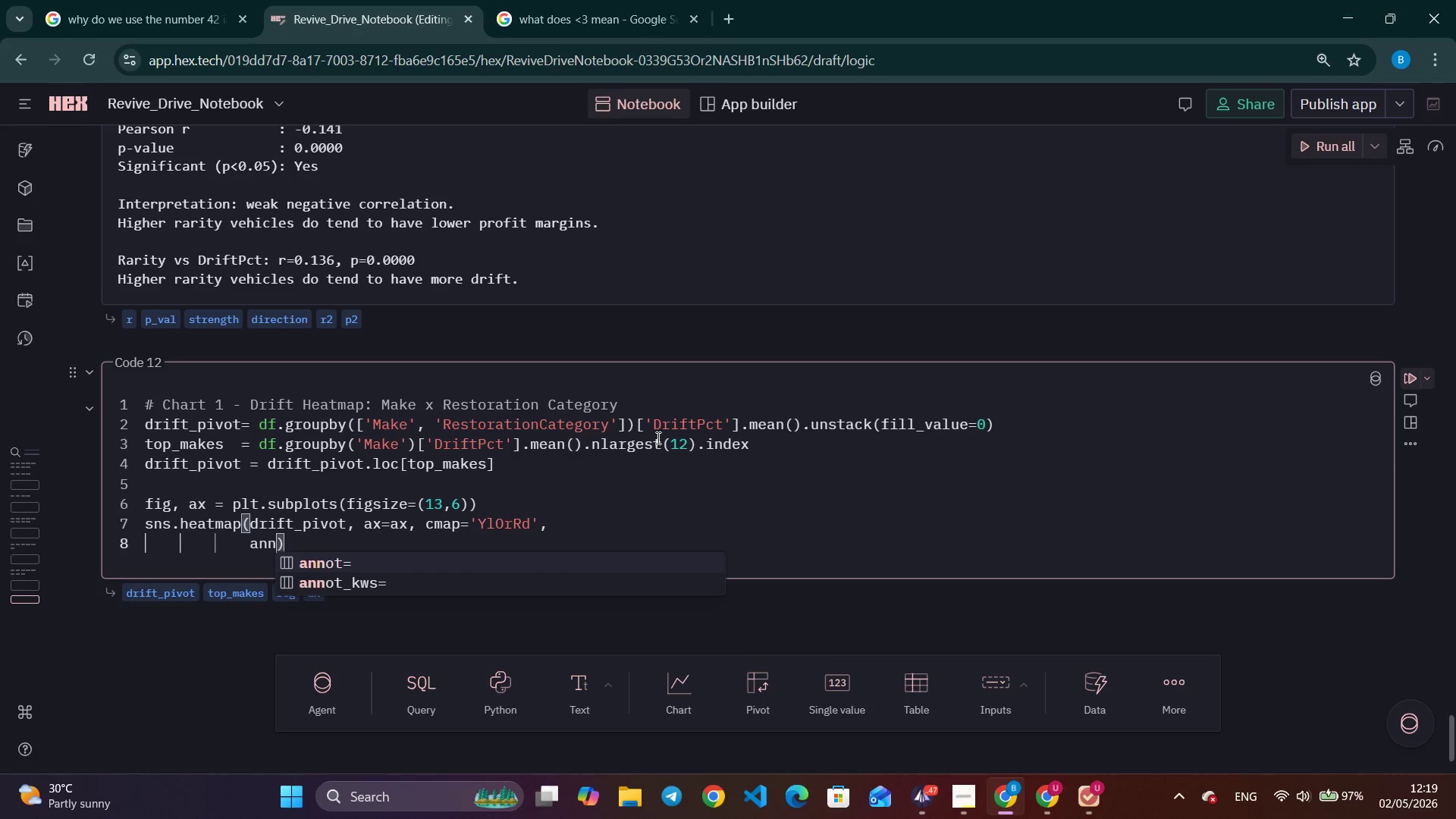 
key(Enter)
 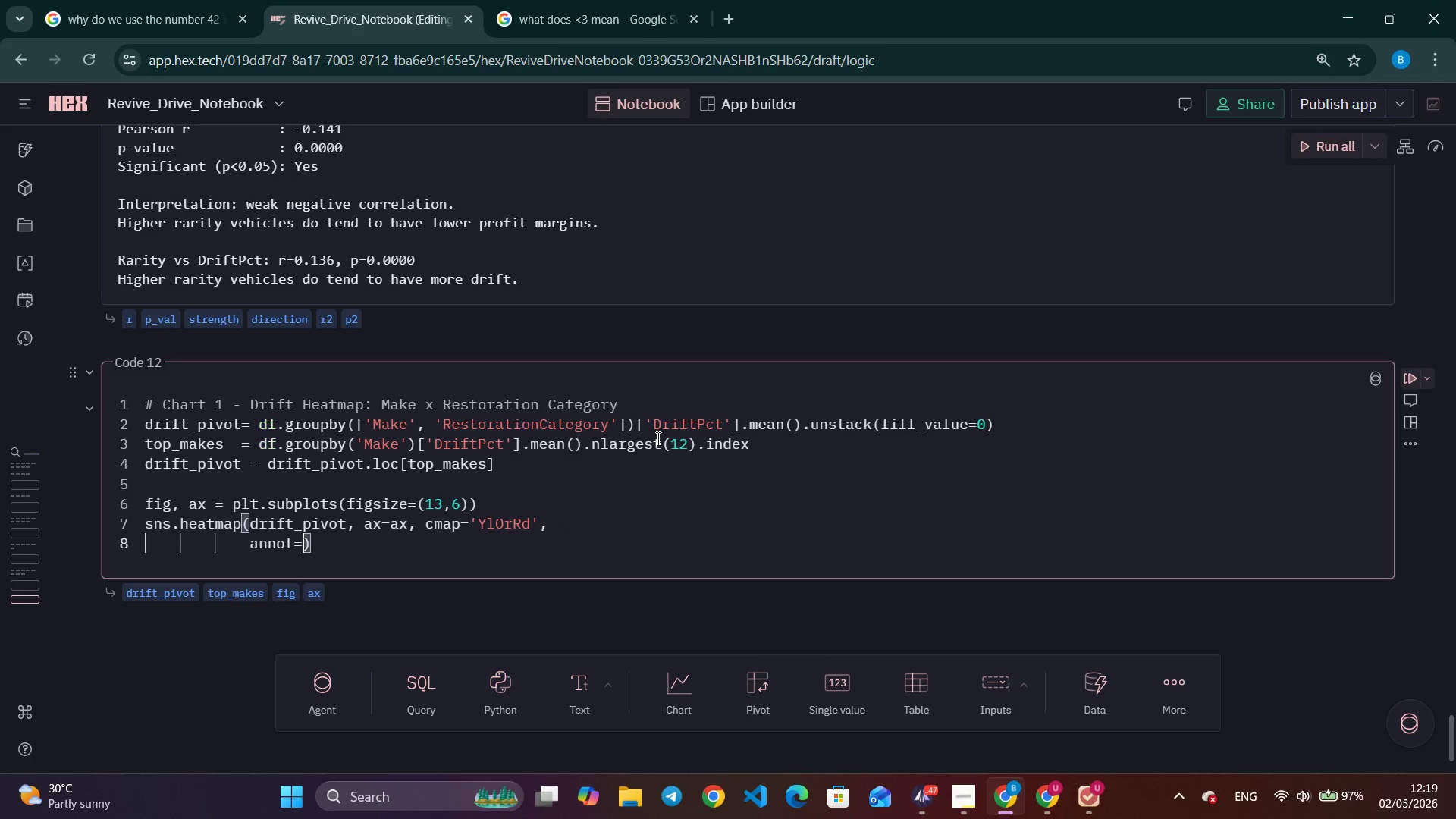 
type(True, fmr='.1f)
 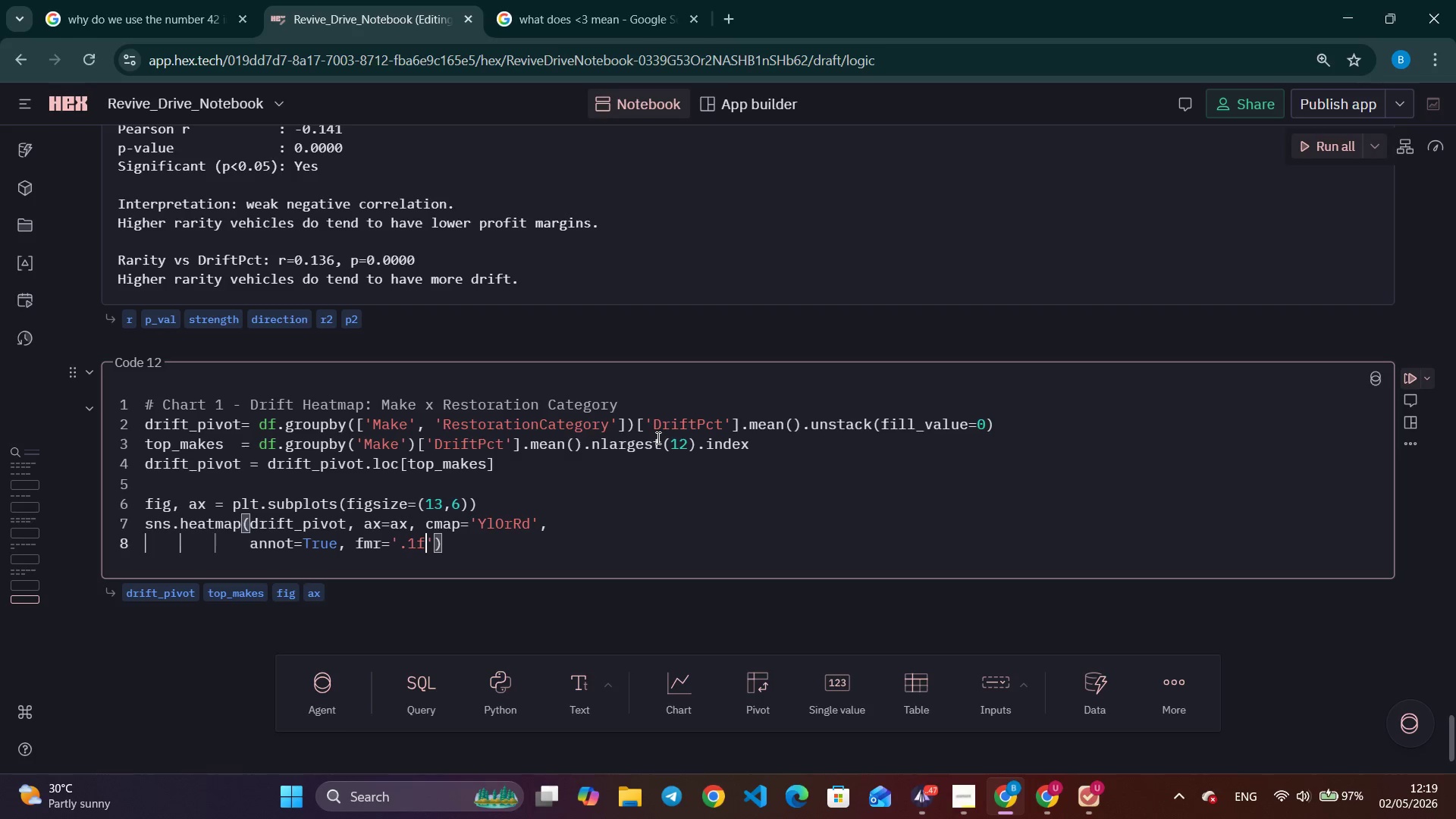 
key(ArrowRight)
 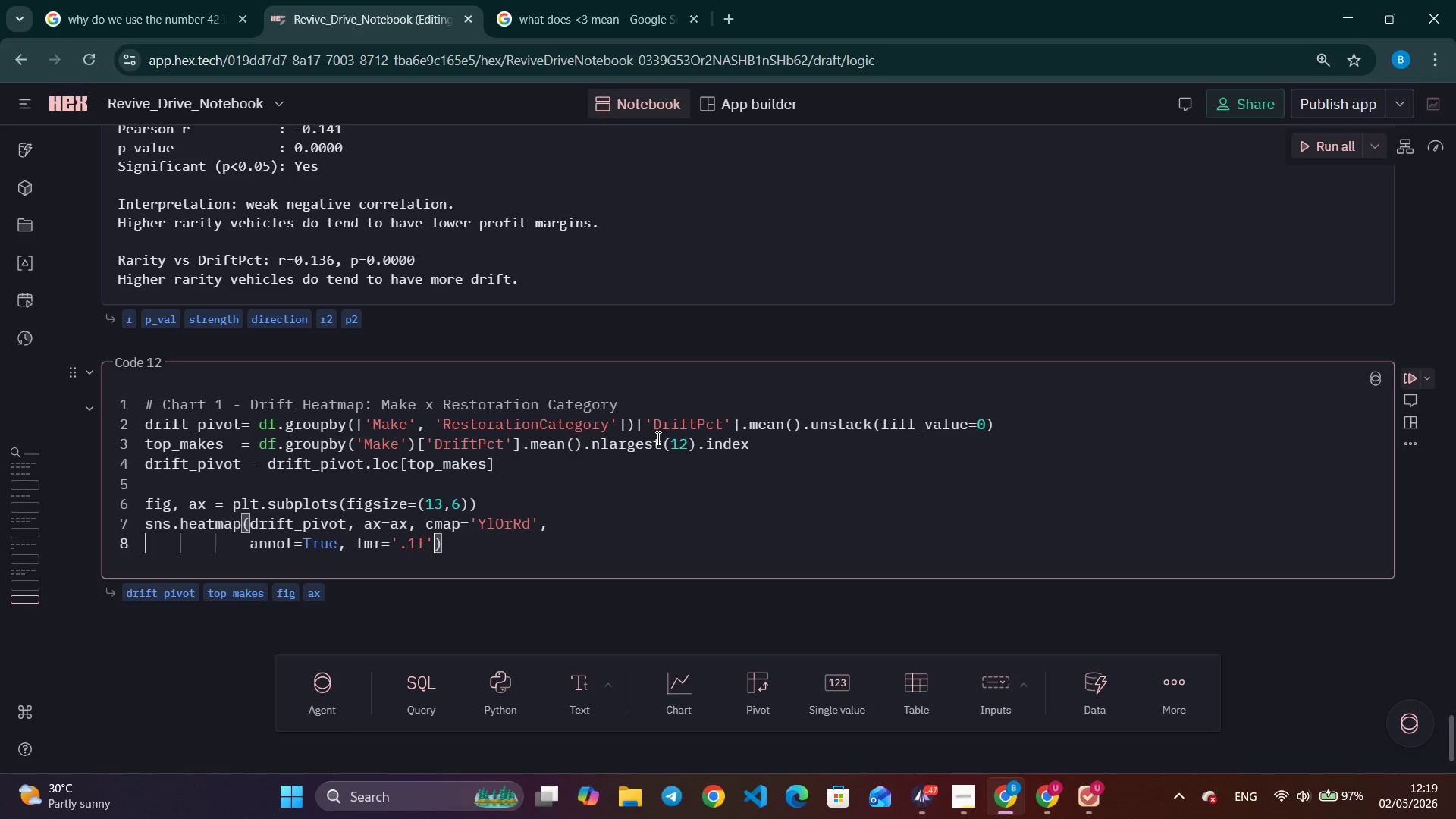 
key(Comma)
 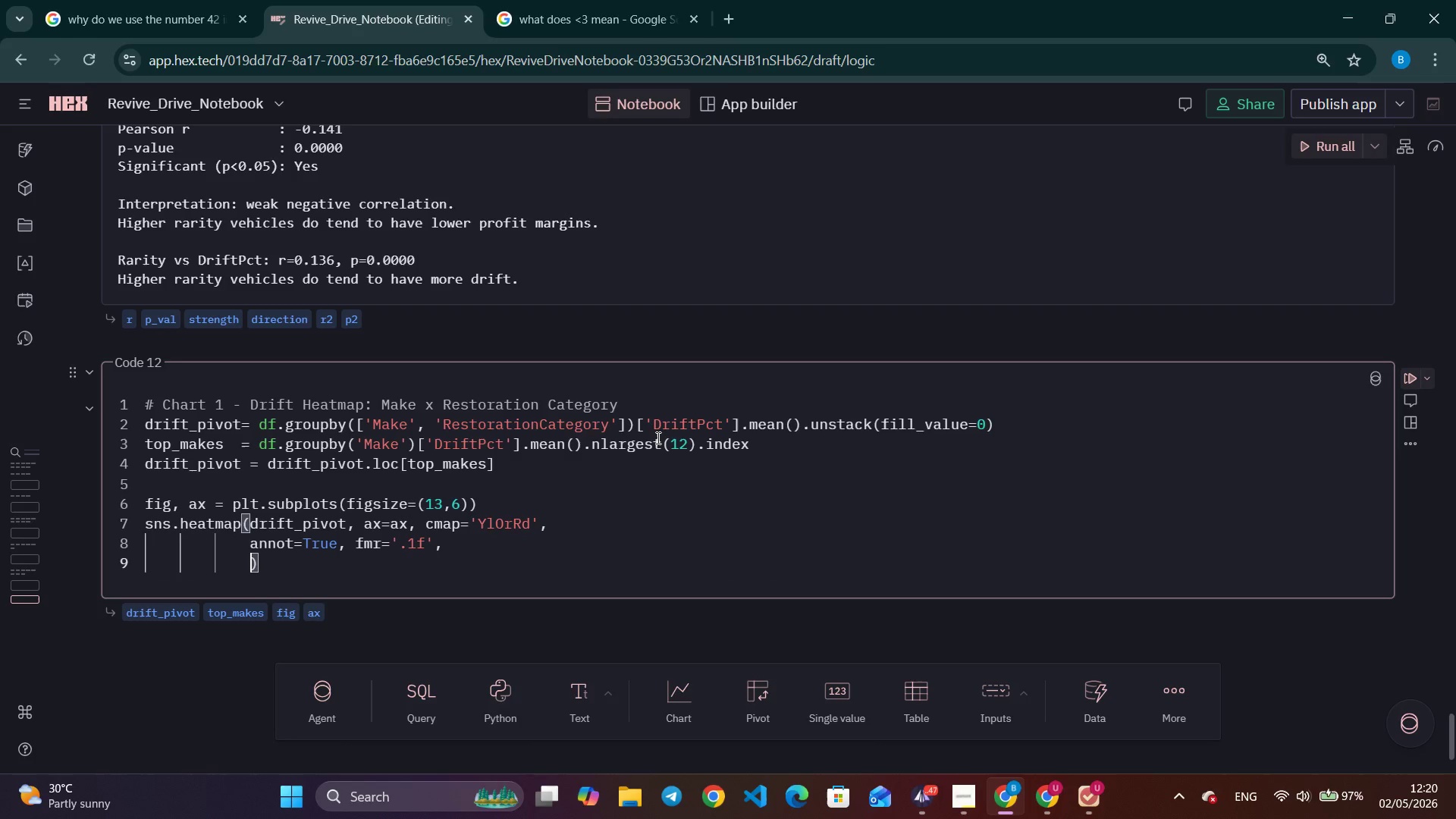 
key(Enter)
 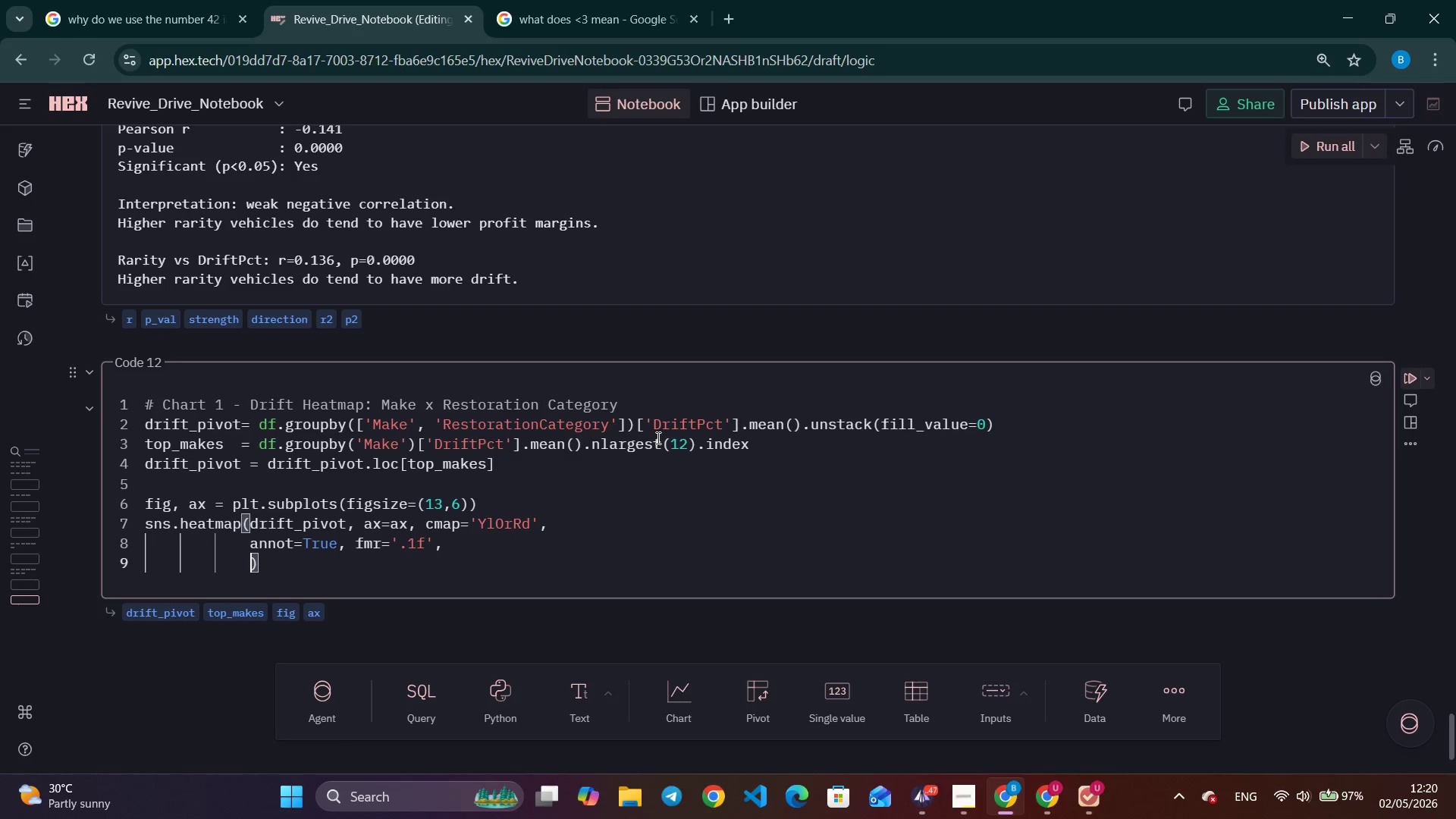 
type(linew)
 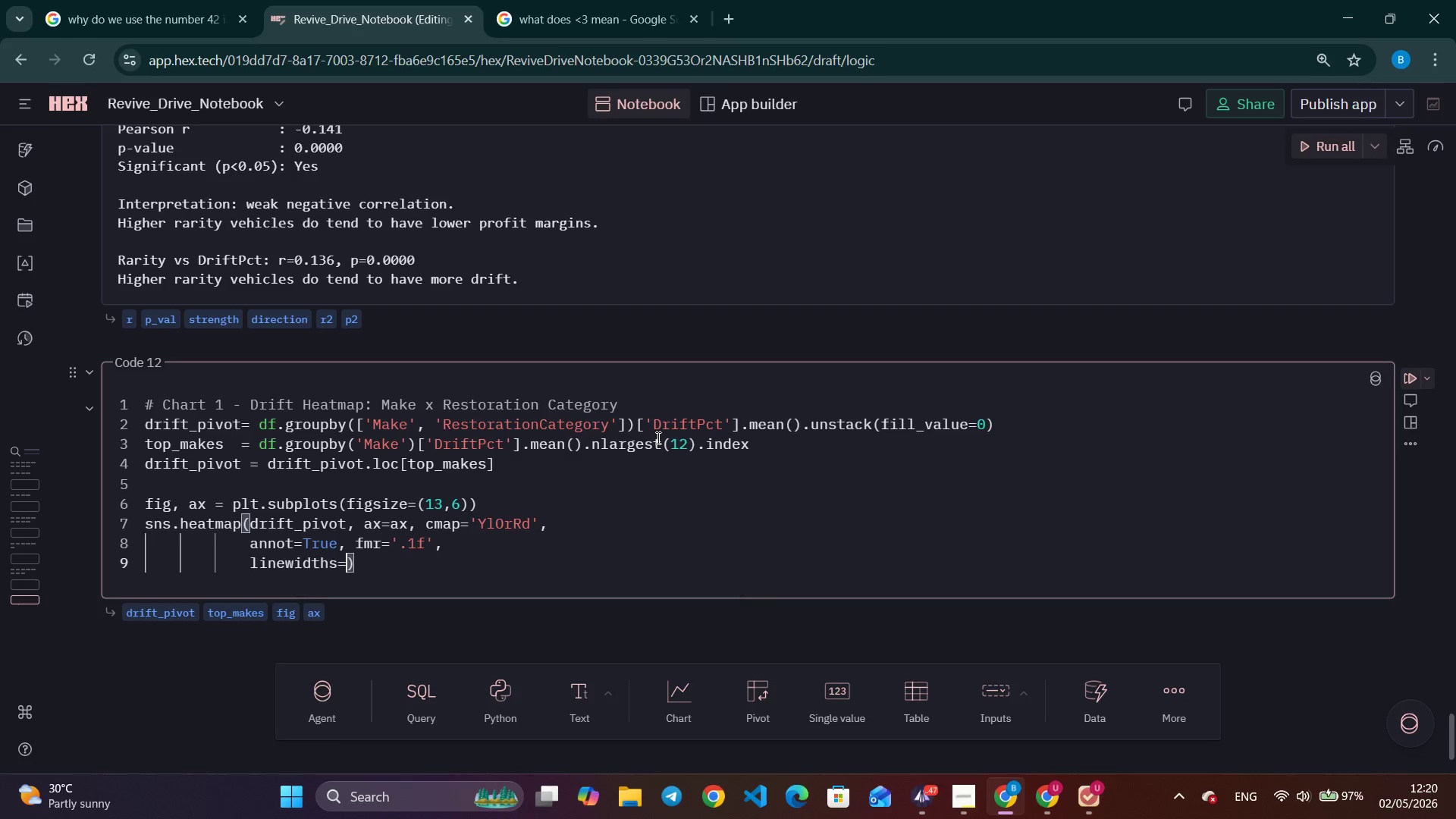 
key(Enter)
 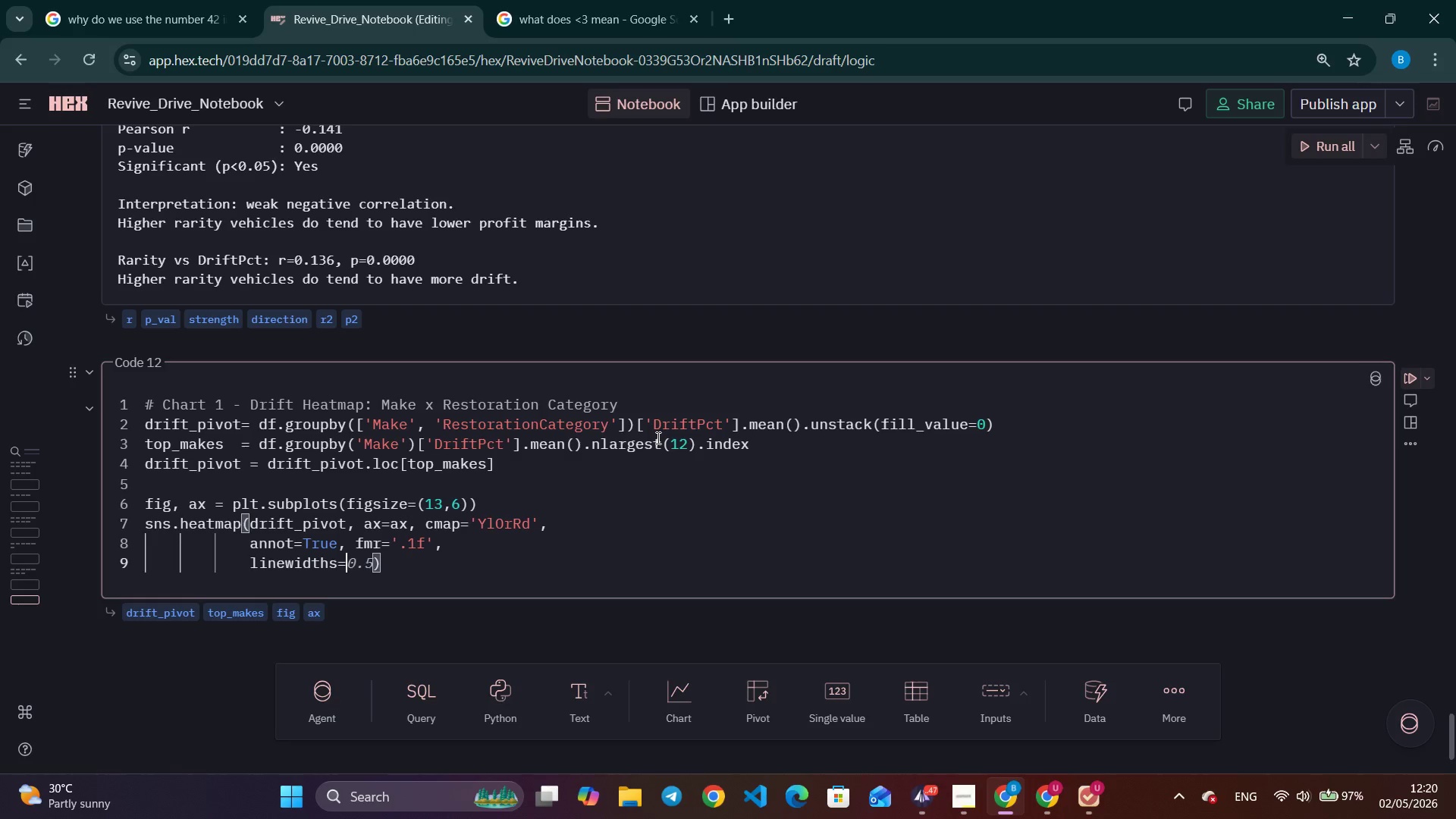 
type(0.3, linecolo)
 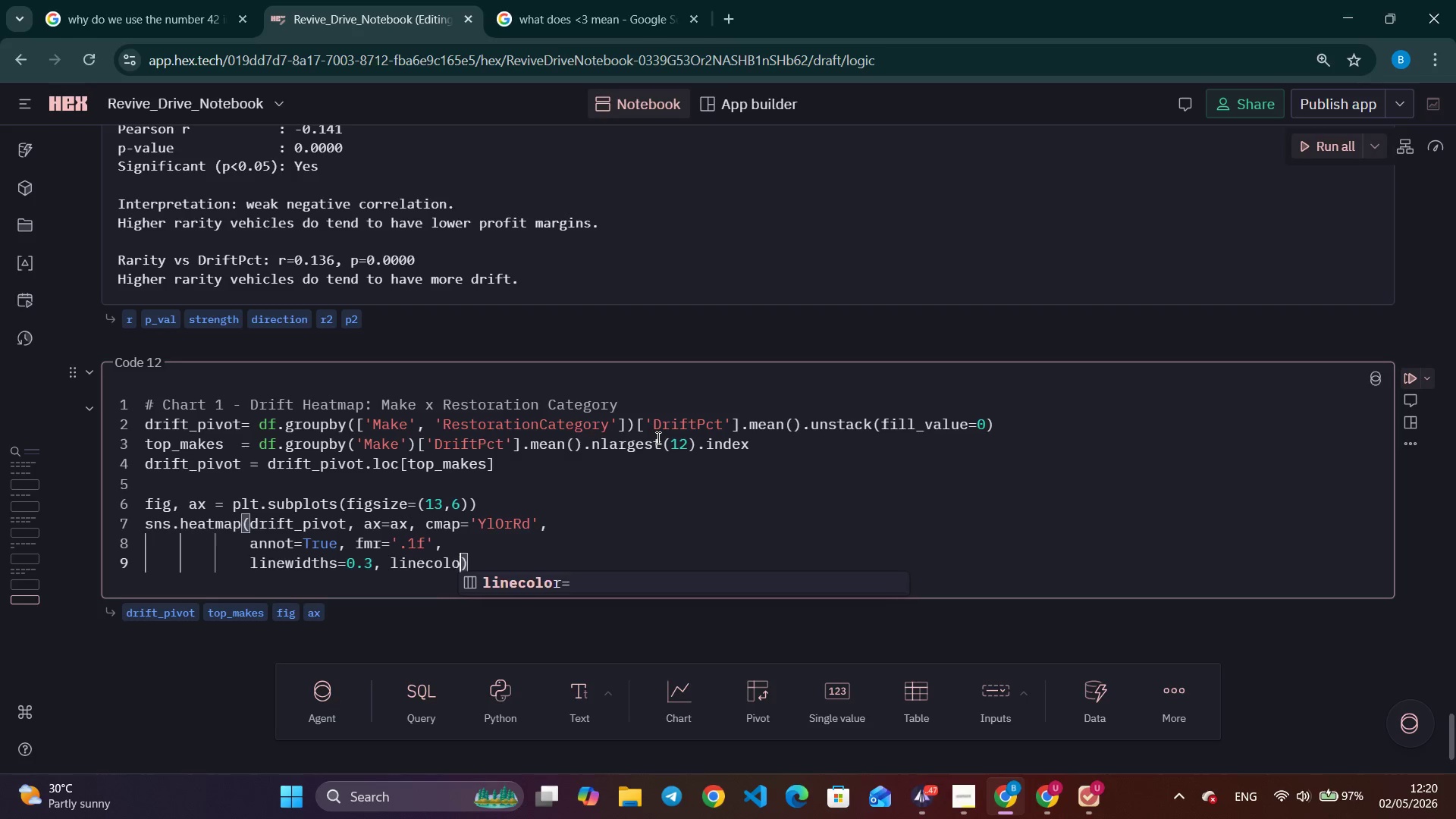 
key(Enter)
 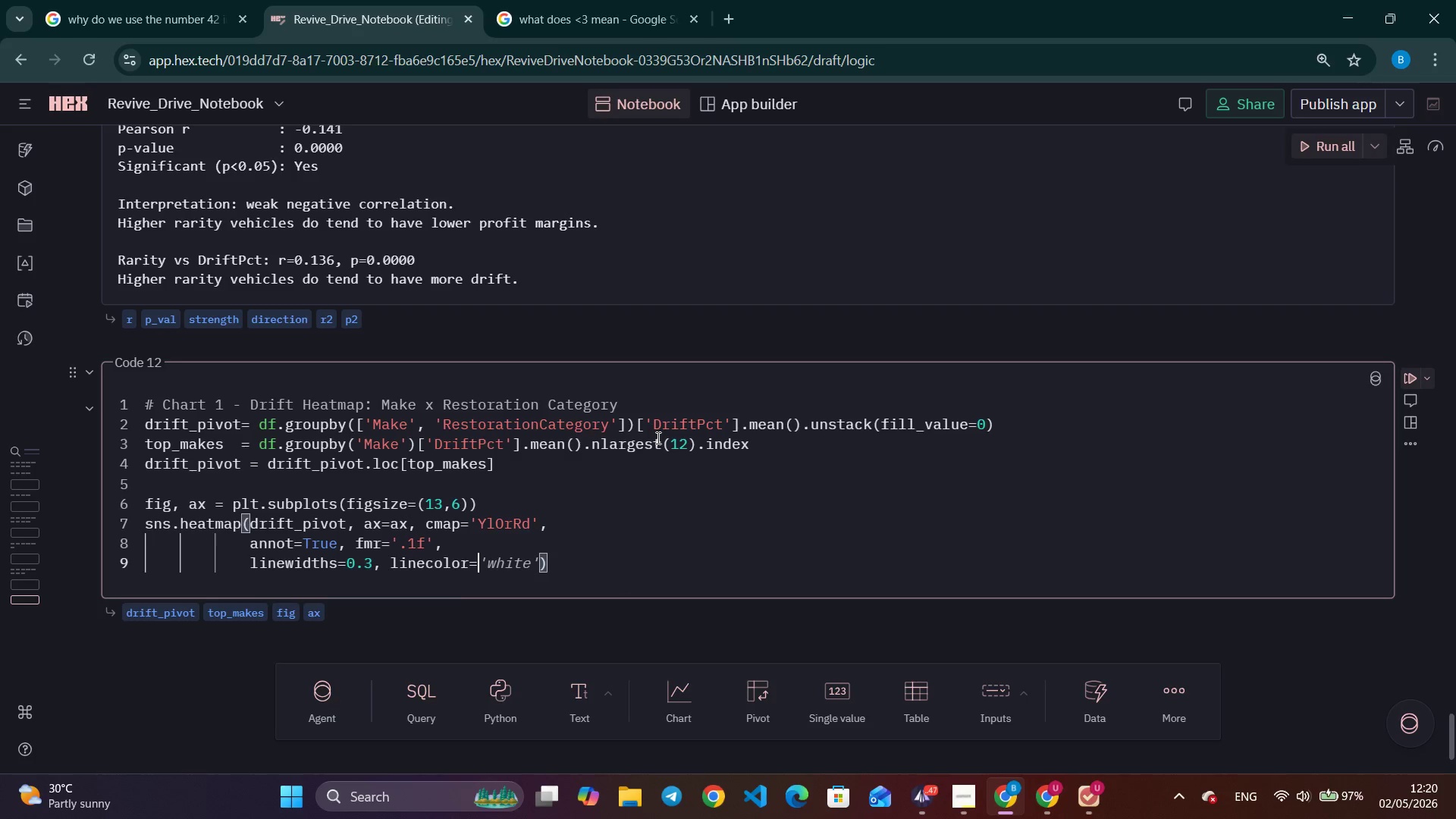 
type('white)
 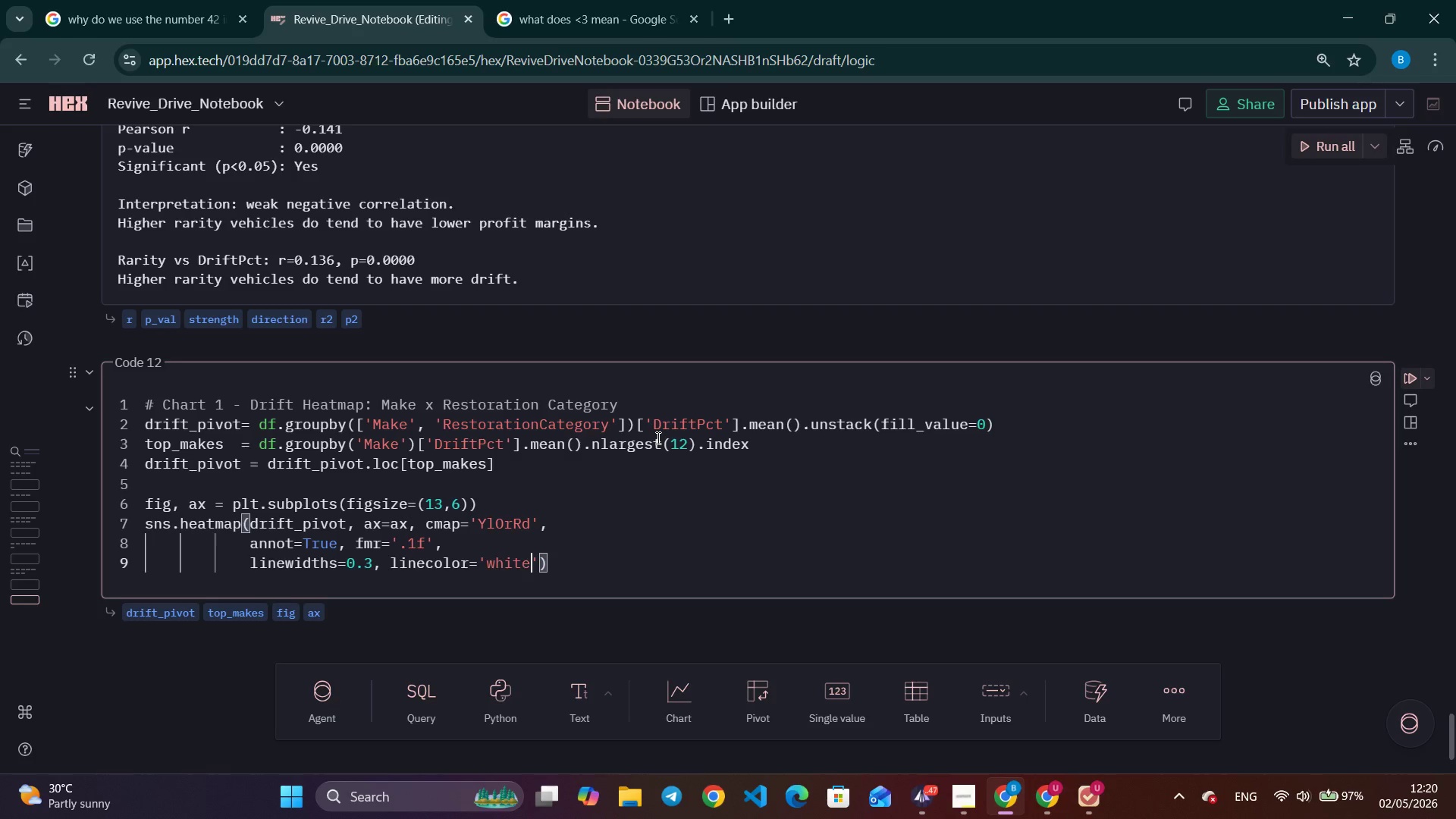 
wait(22.02)
 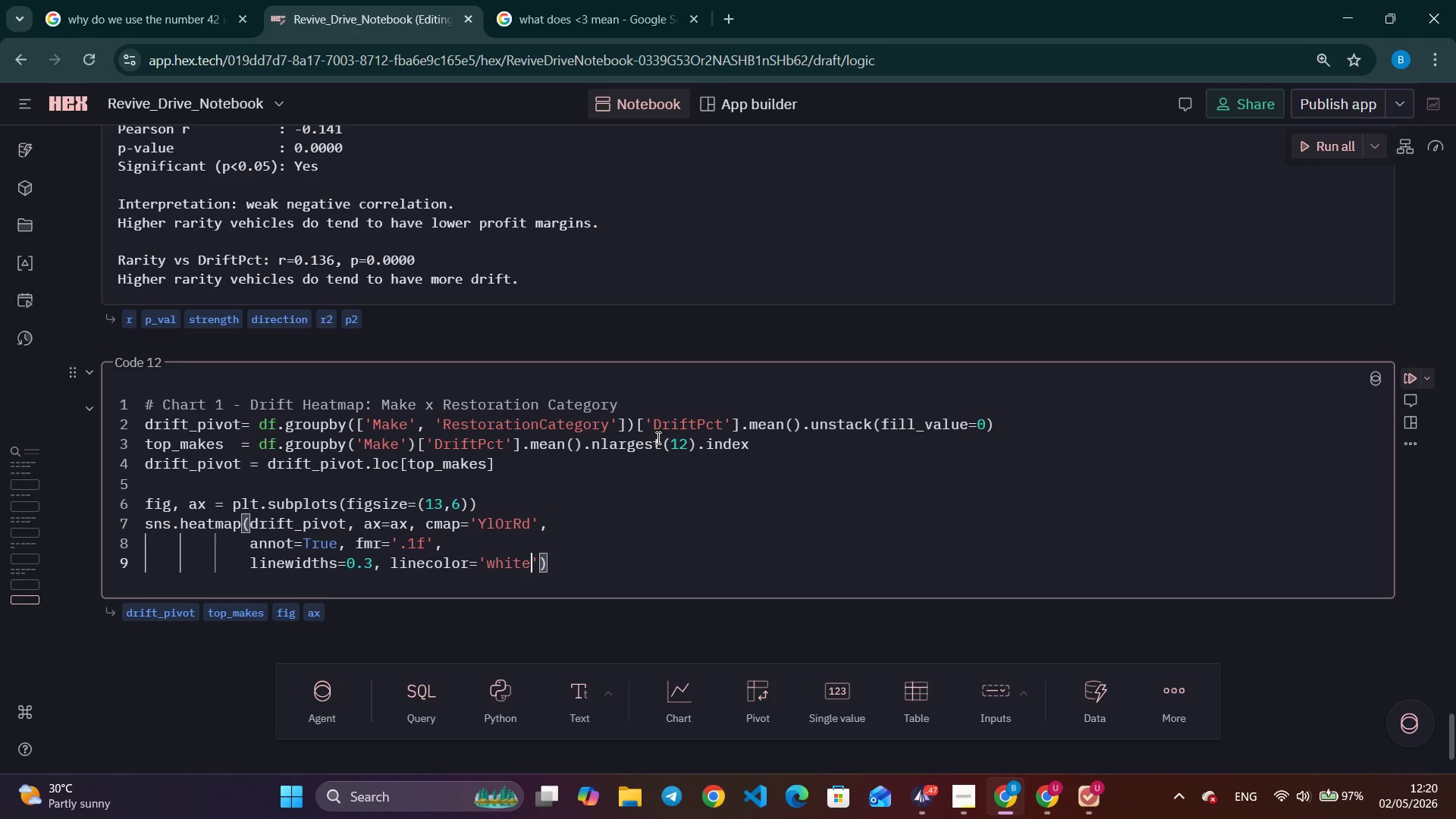 
key(Comma)
 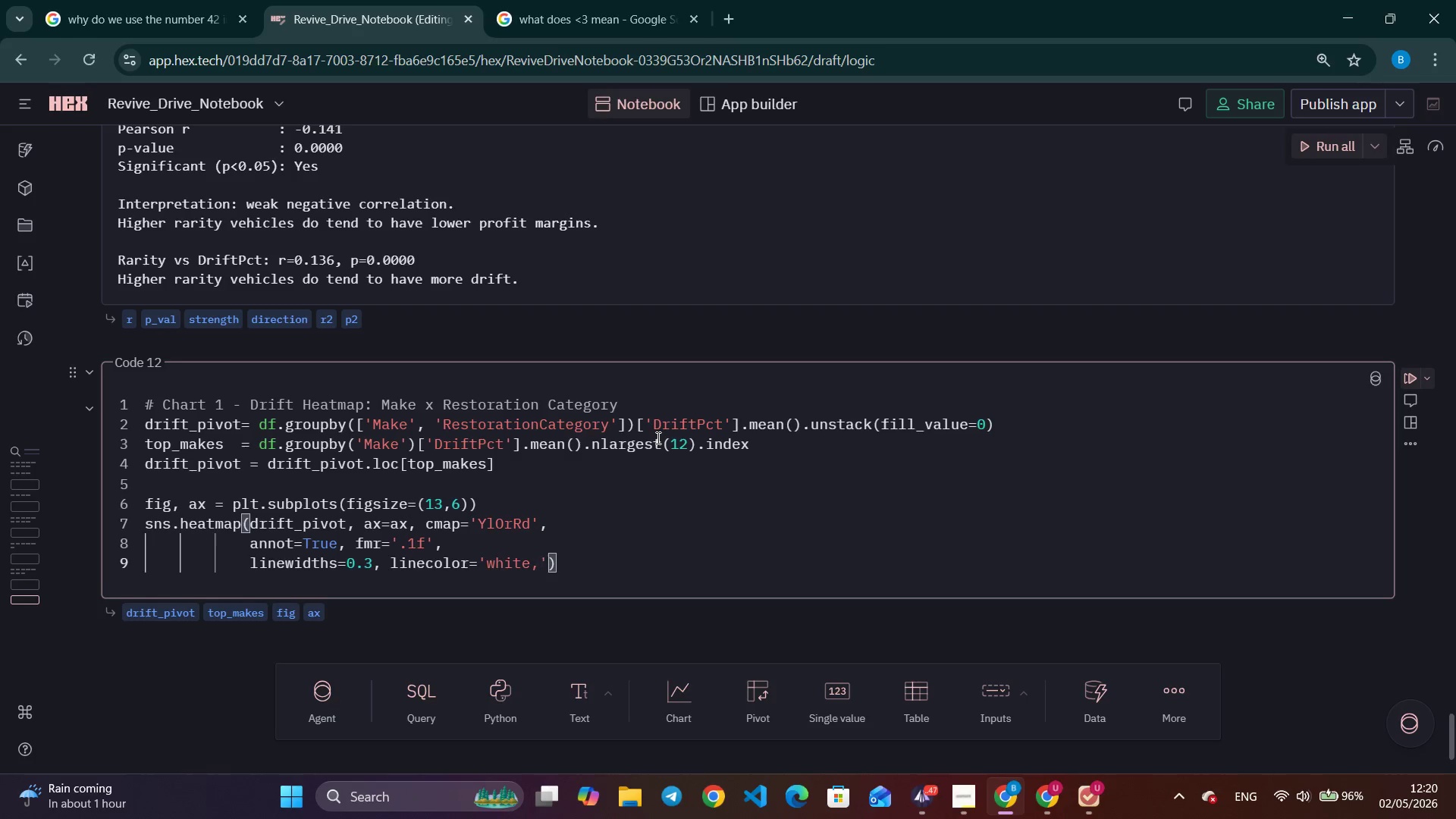 
key(Enter)
 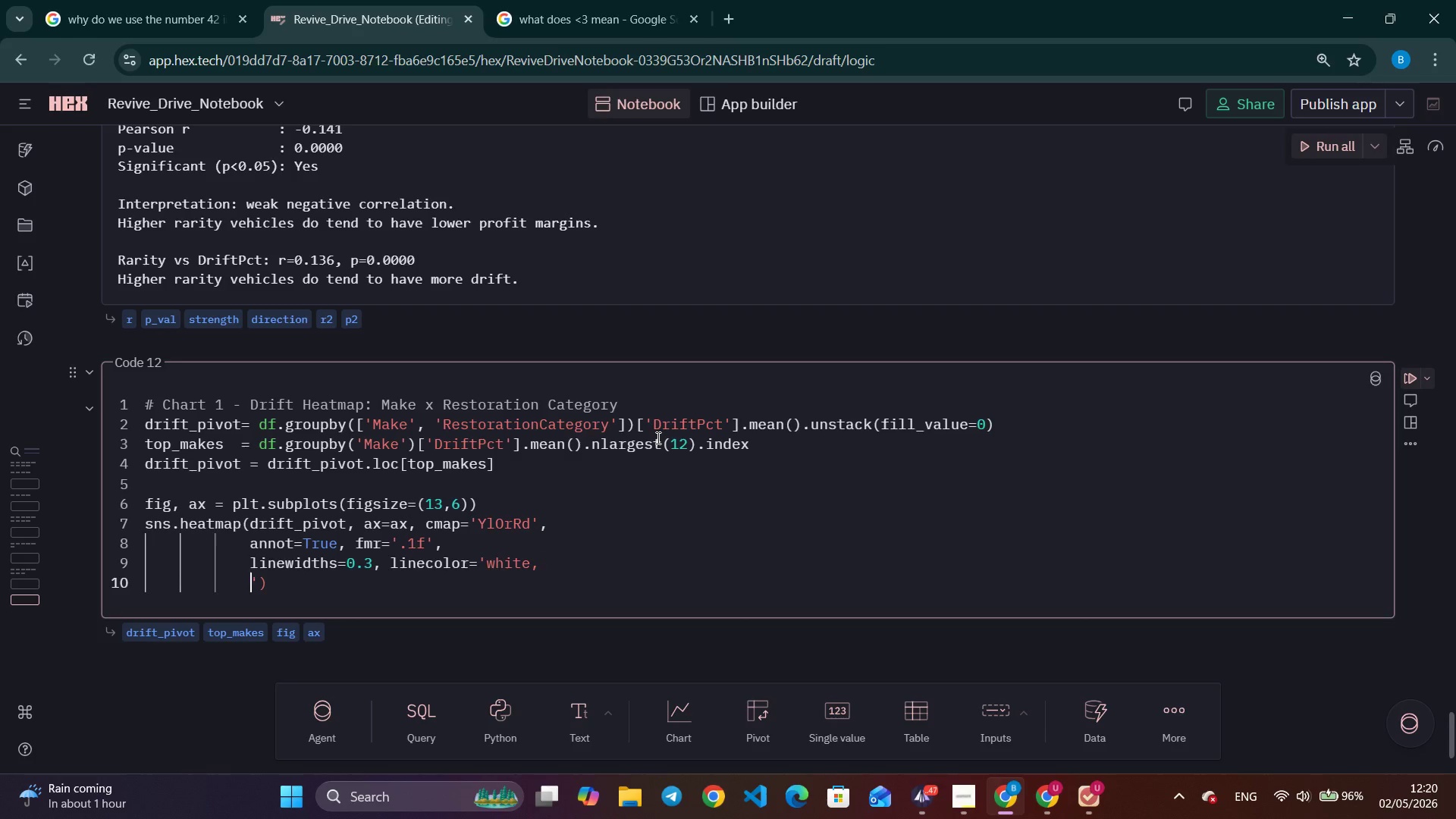 
key(Backspace)
 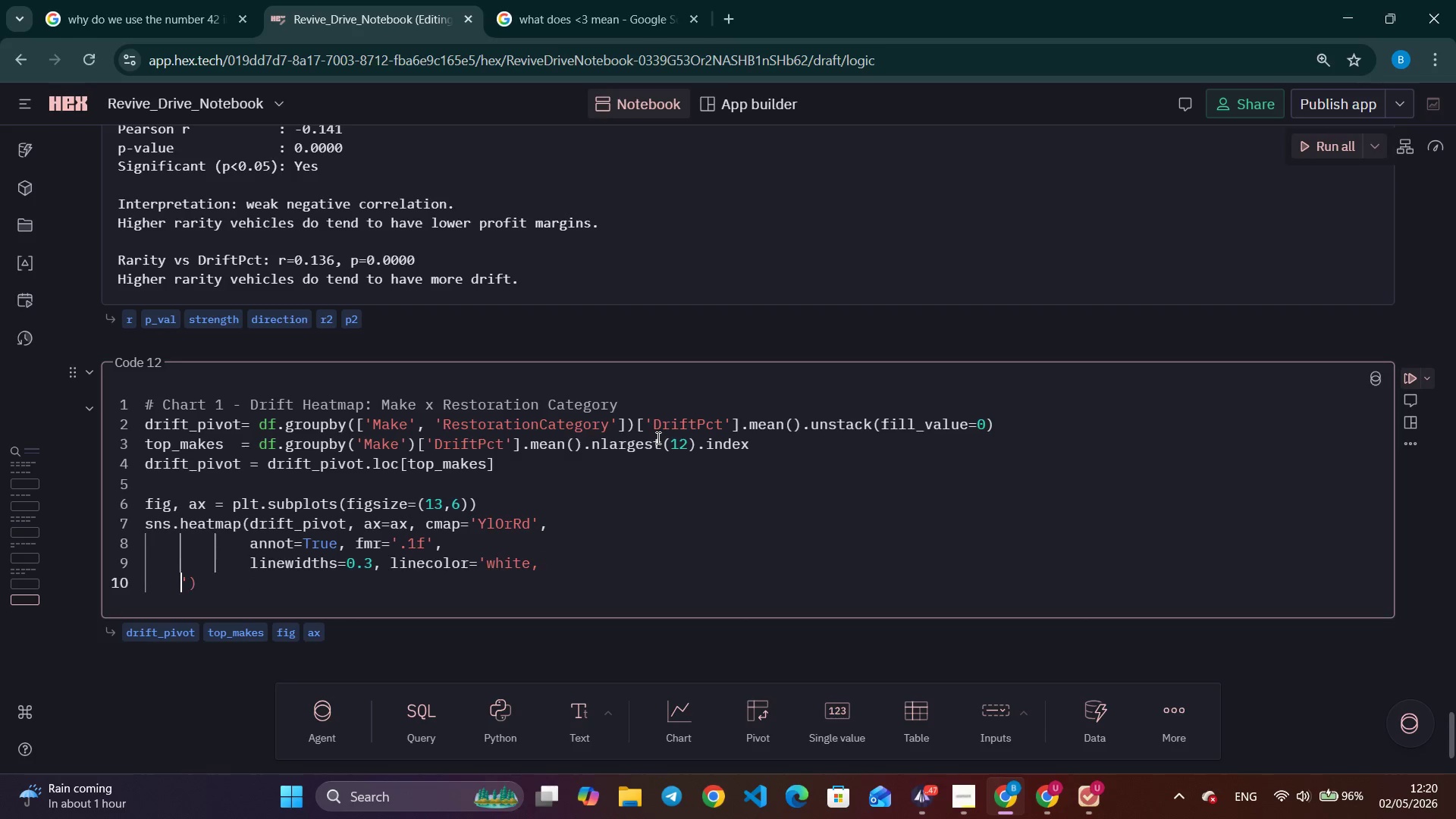 
key(Backspace)
 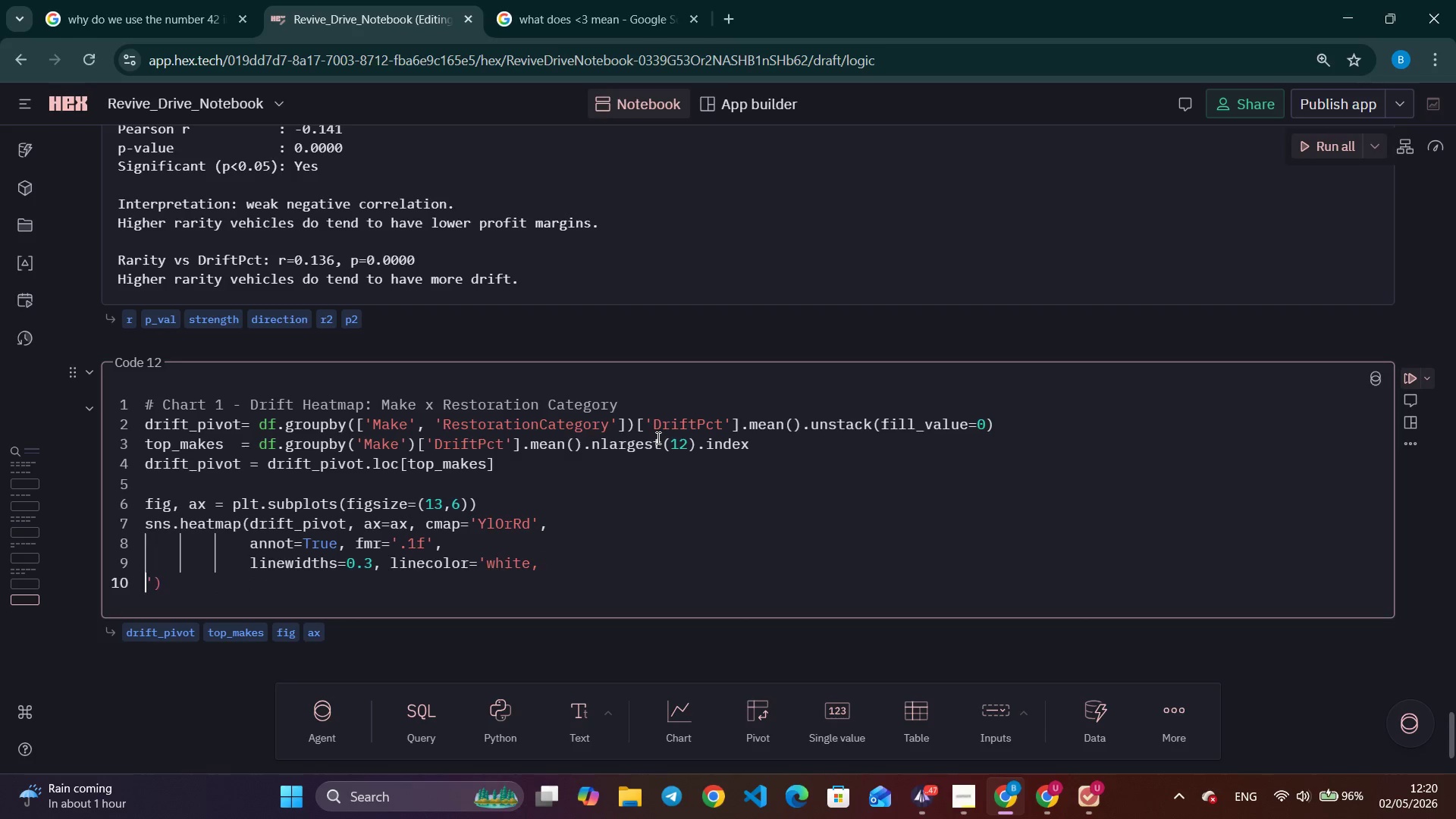 
key(Backspace)
 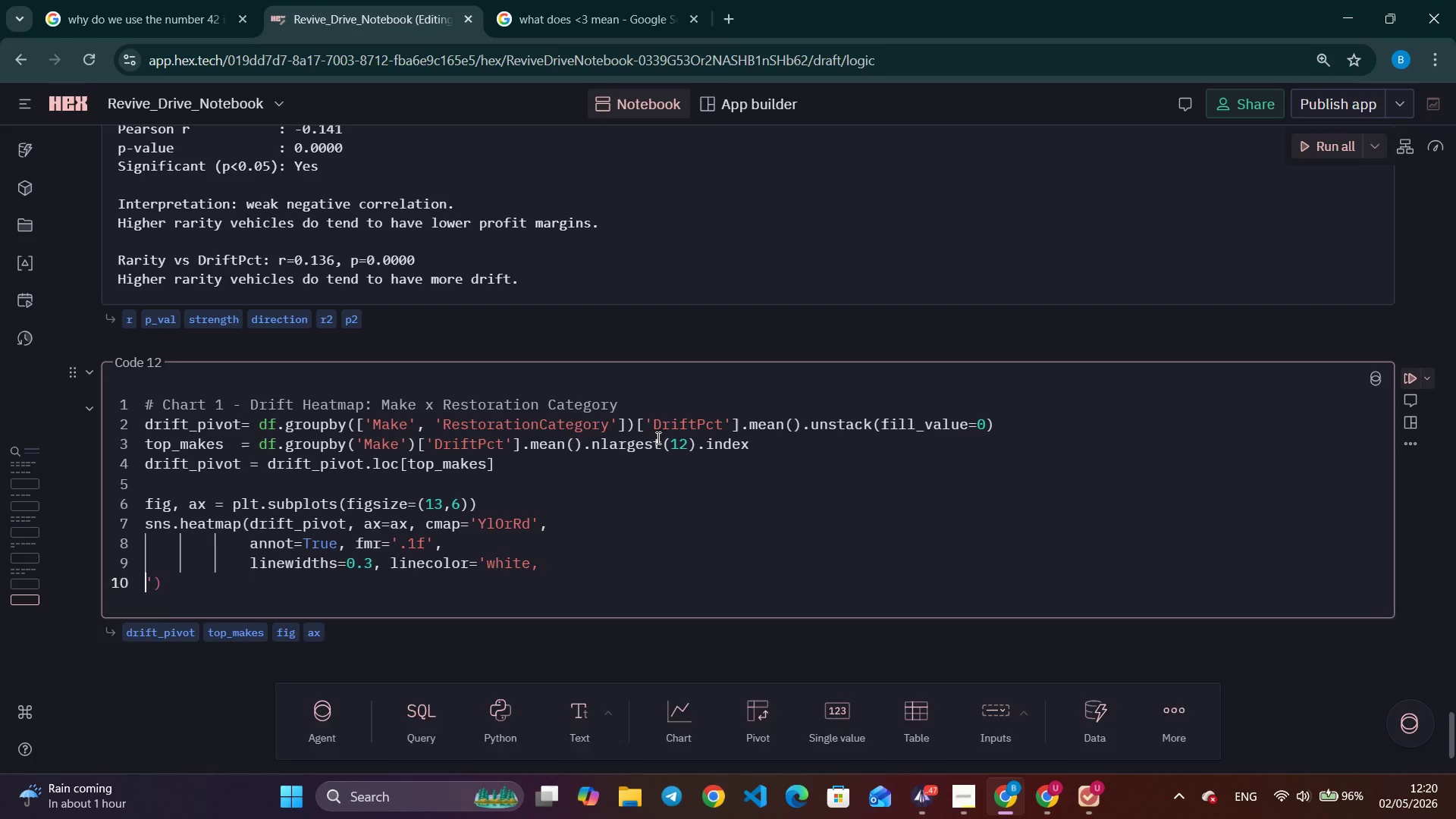 
key(Backspace)
 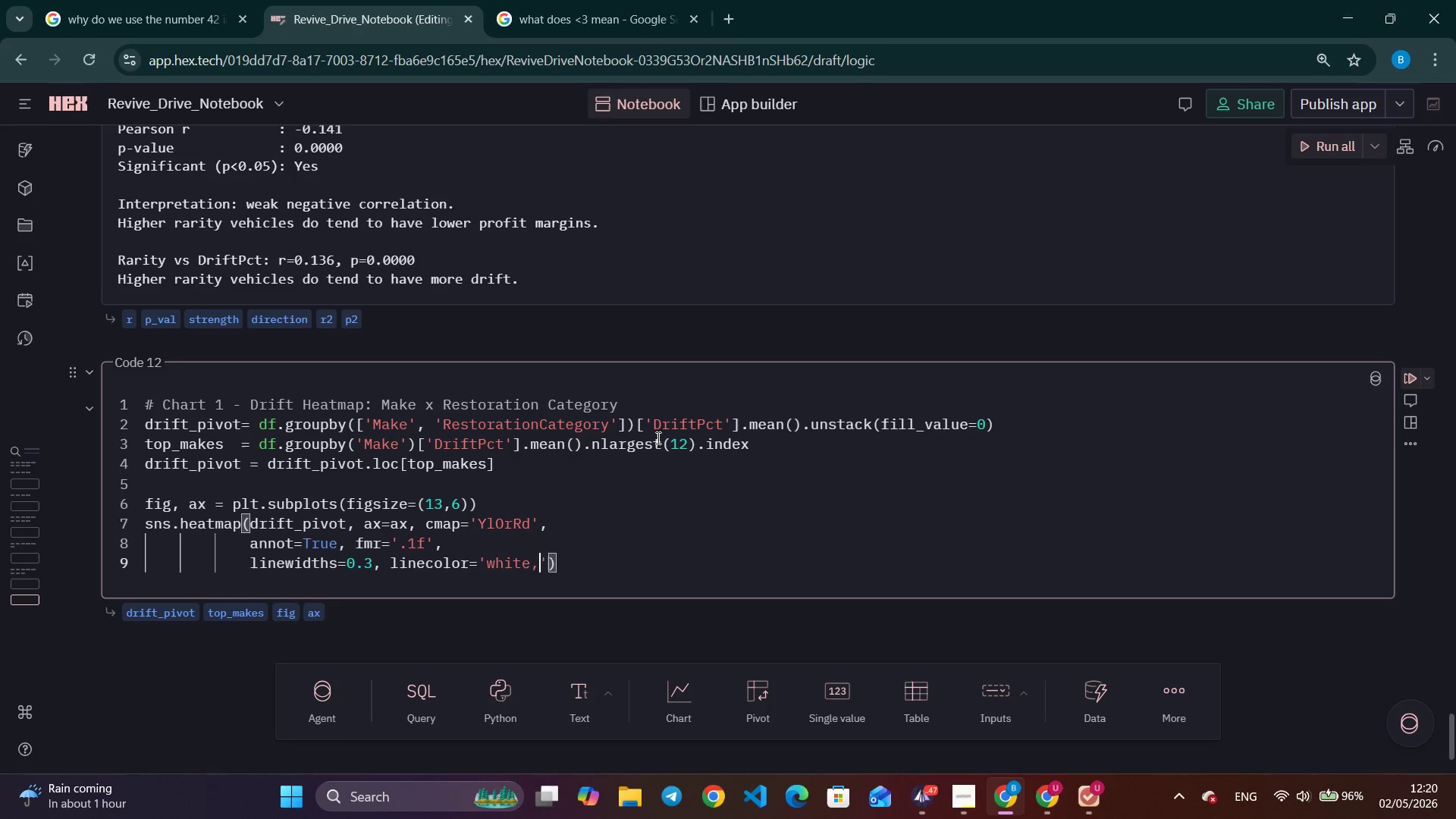 
key(Backspace)
 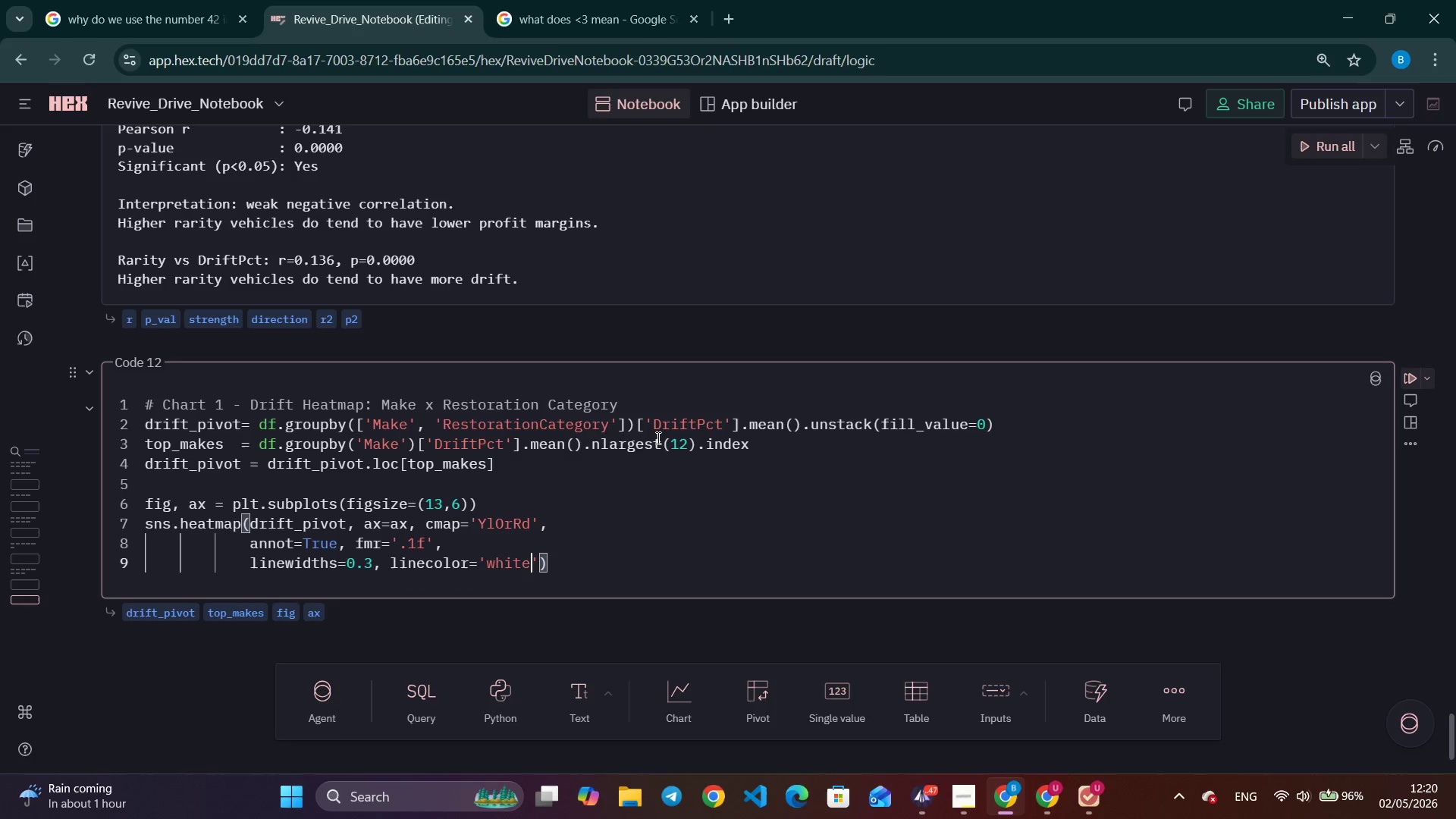 
key(ArrowRight)
 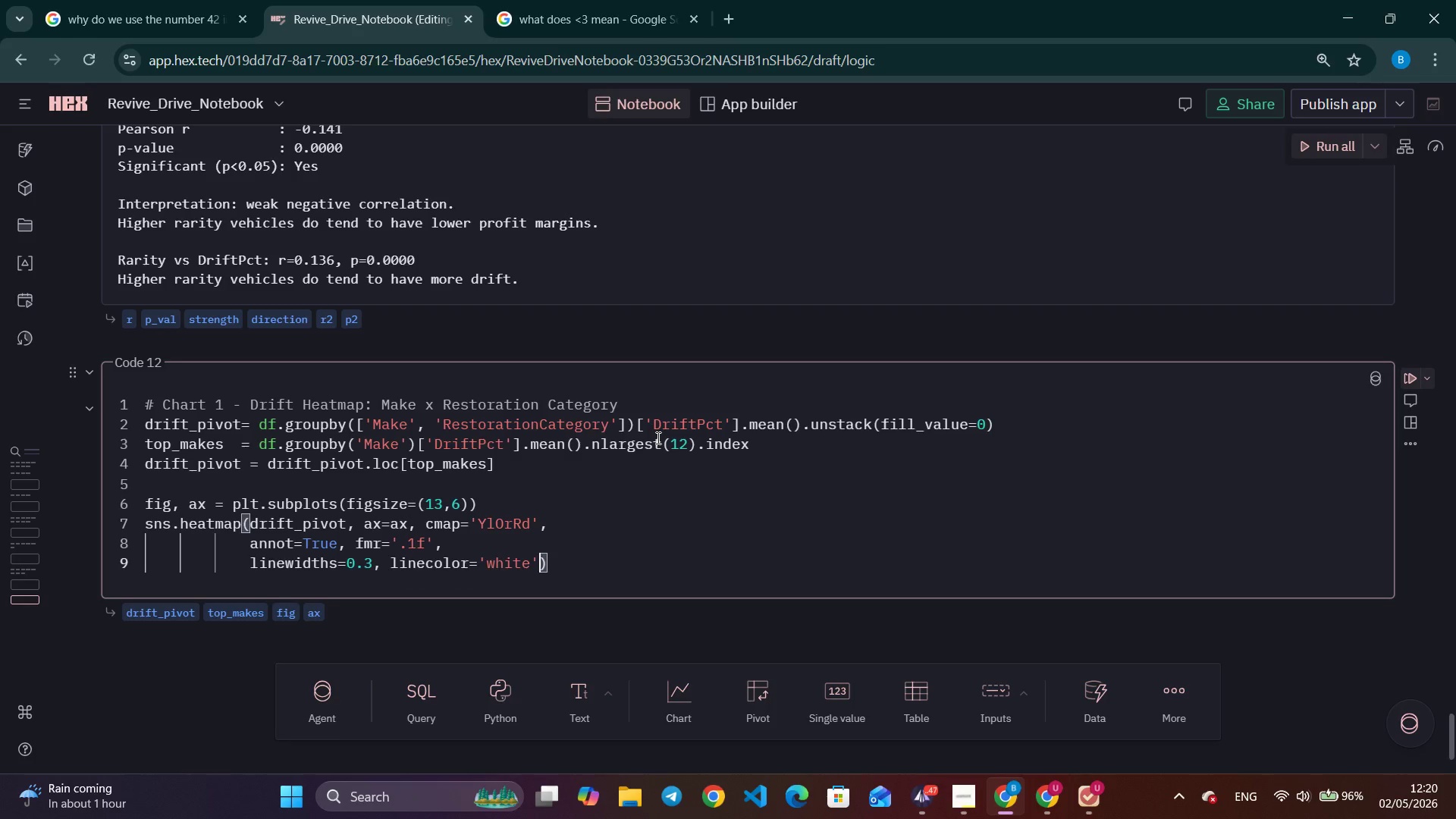 
key(Comma)
 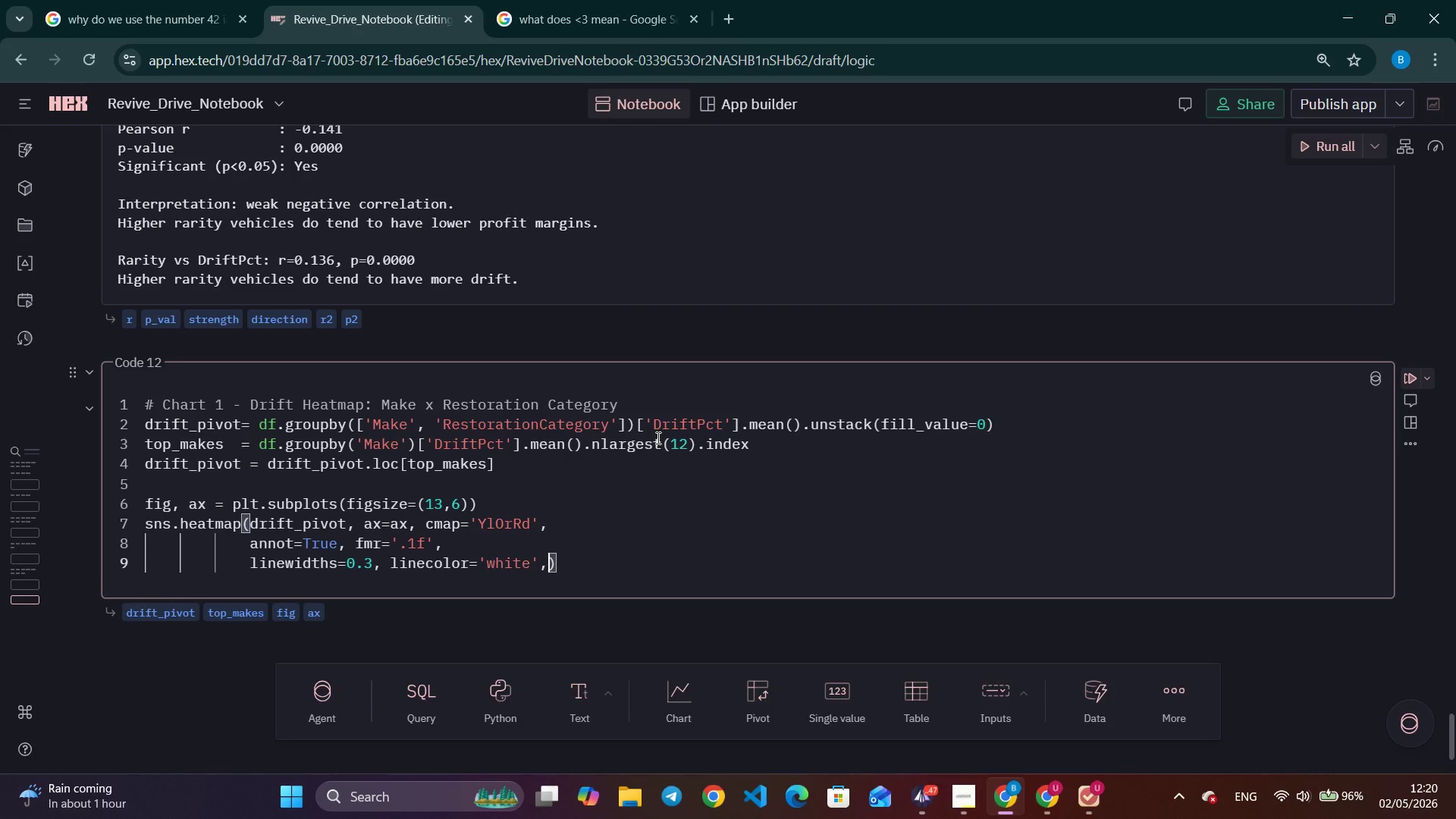 
key(Enter)
 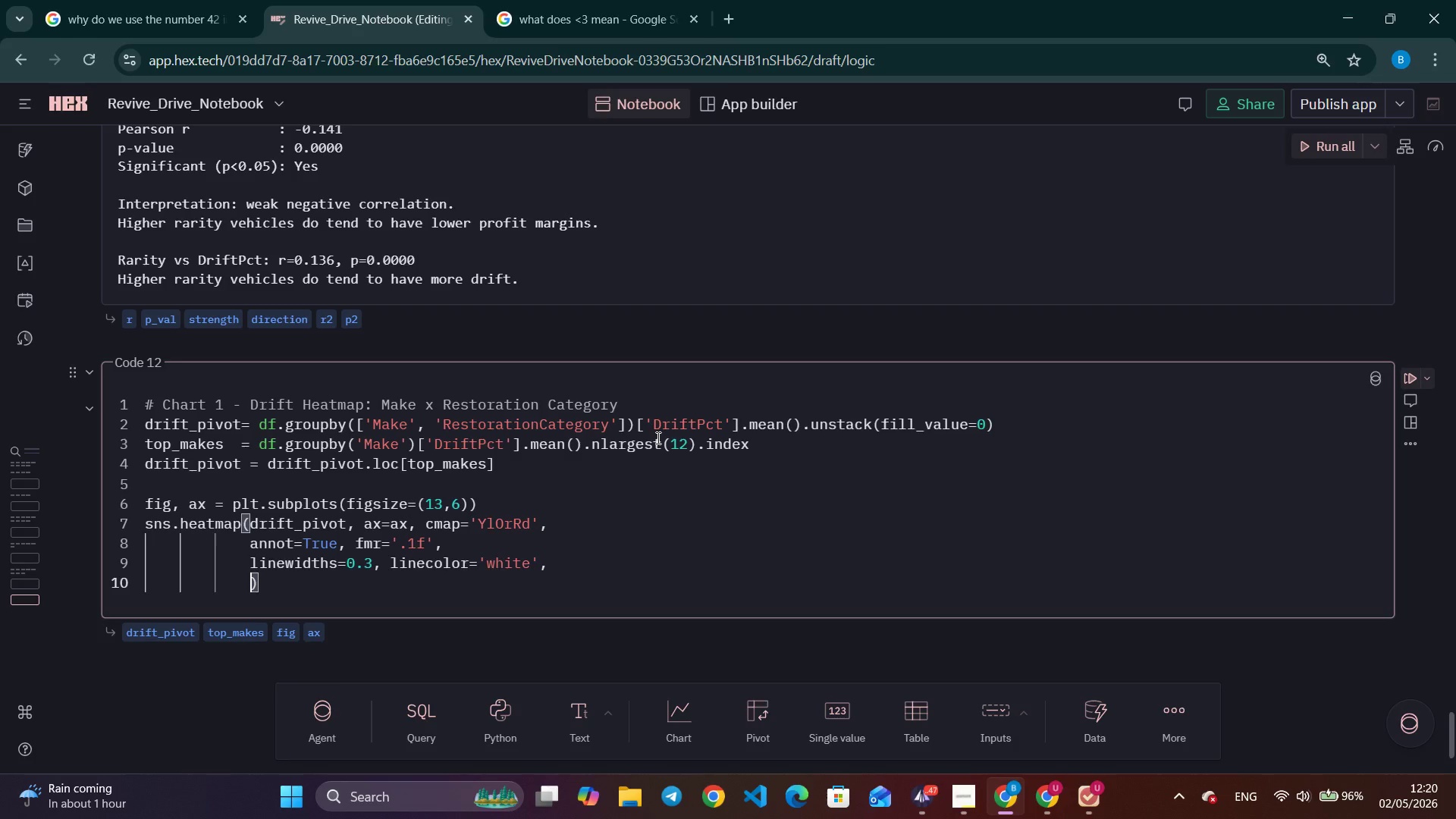 
type(cbar_kw)
 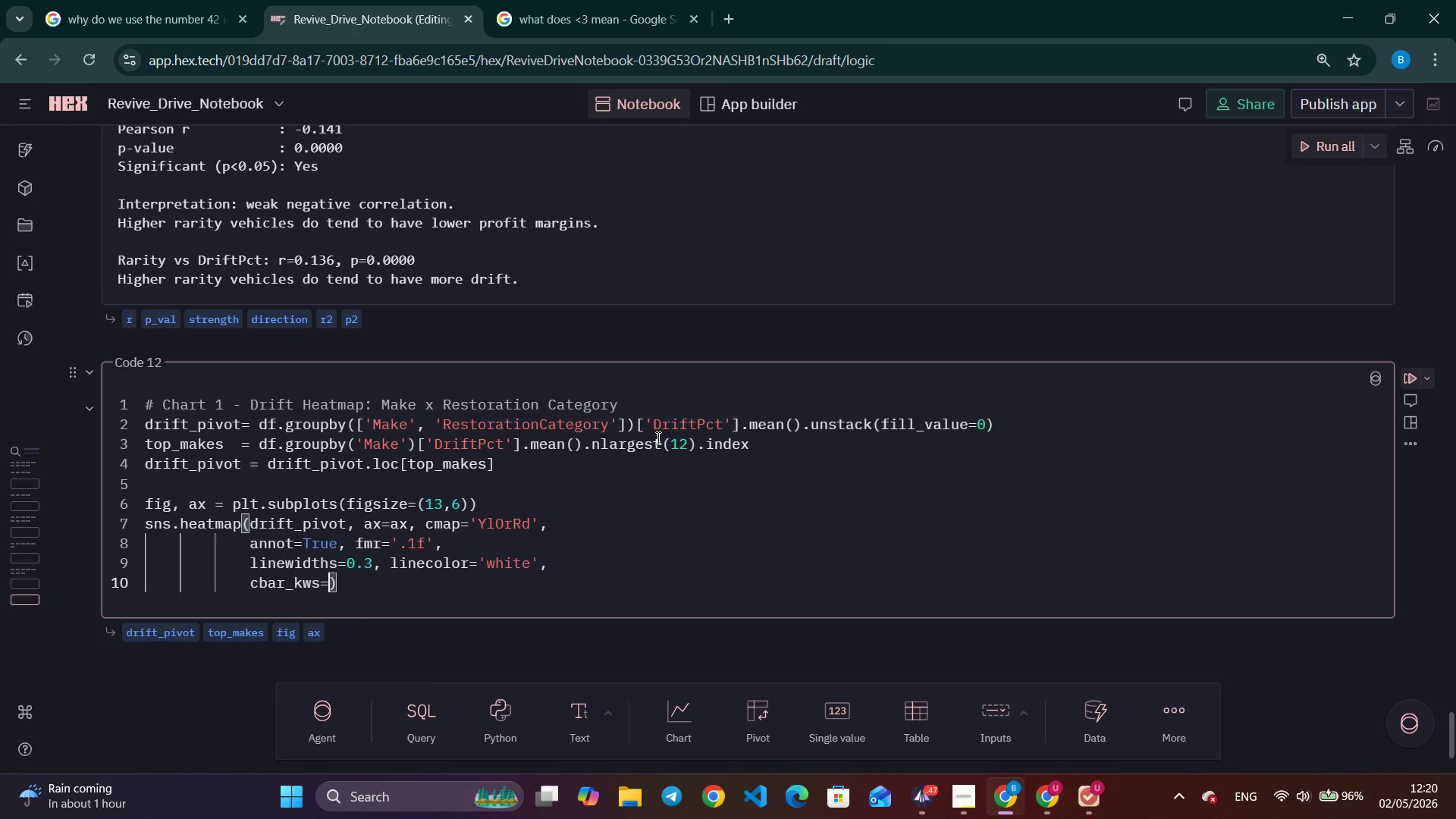 
 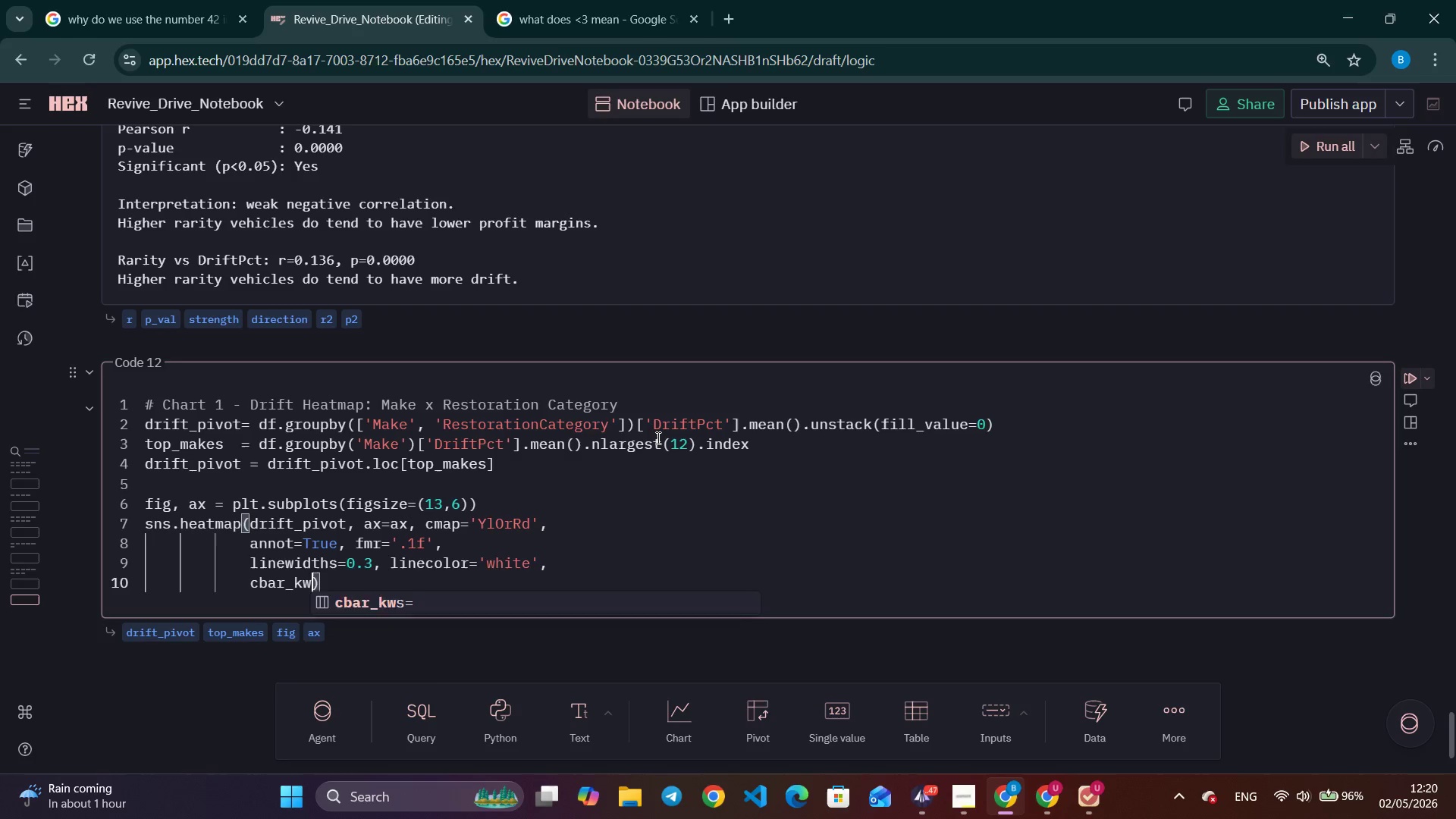 
key(Enter)
 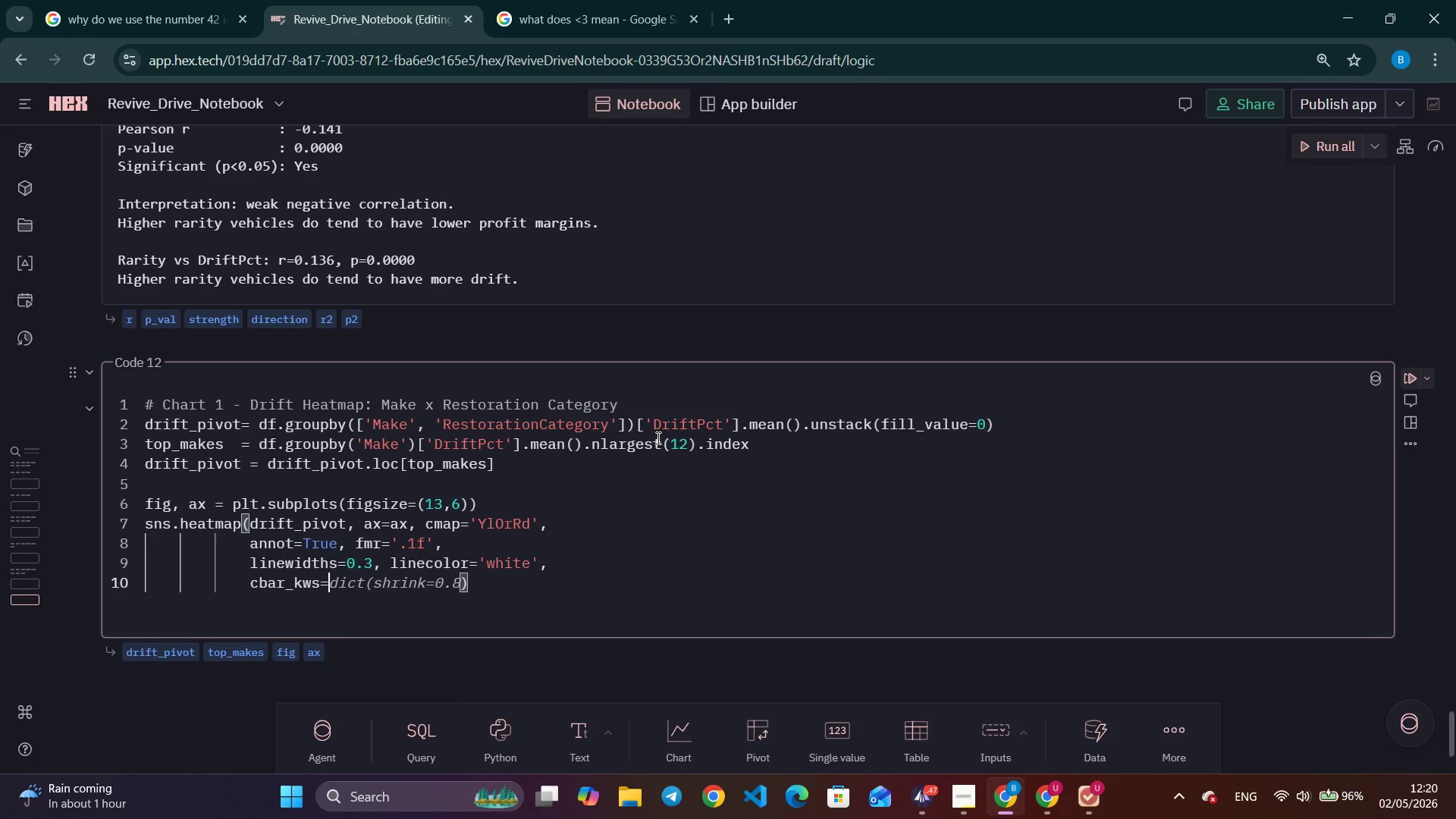 
type({'label)
 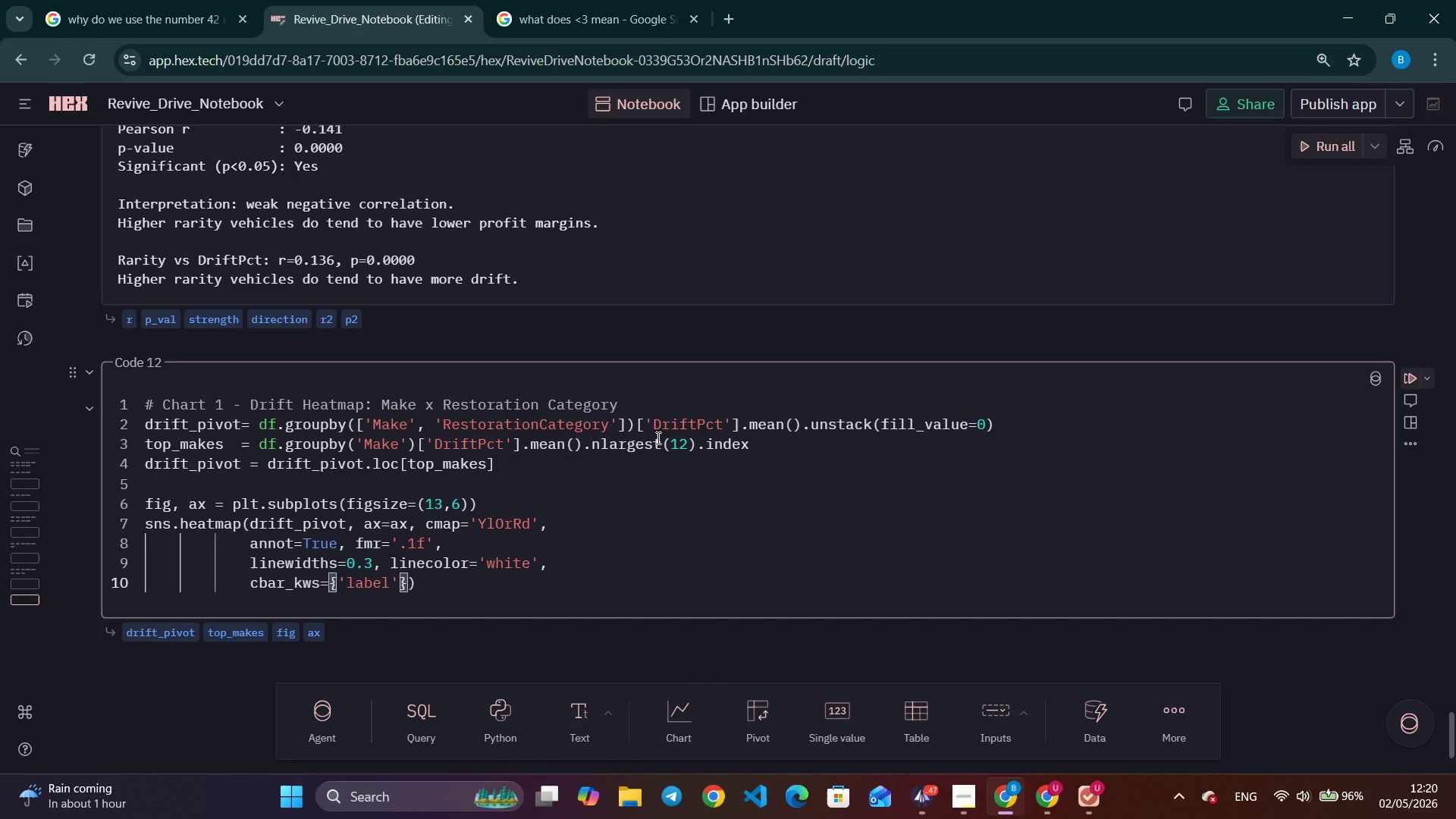 
key(ArrowRight)
 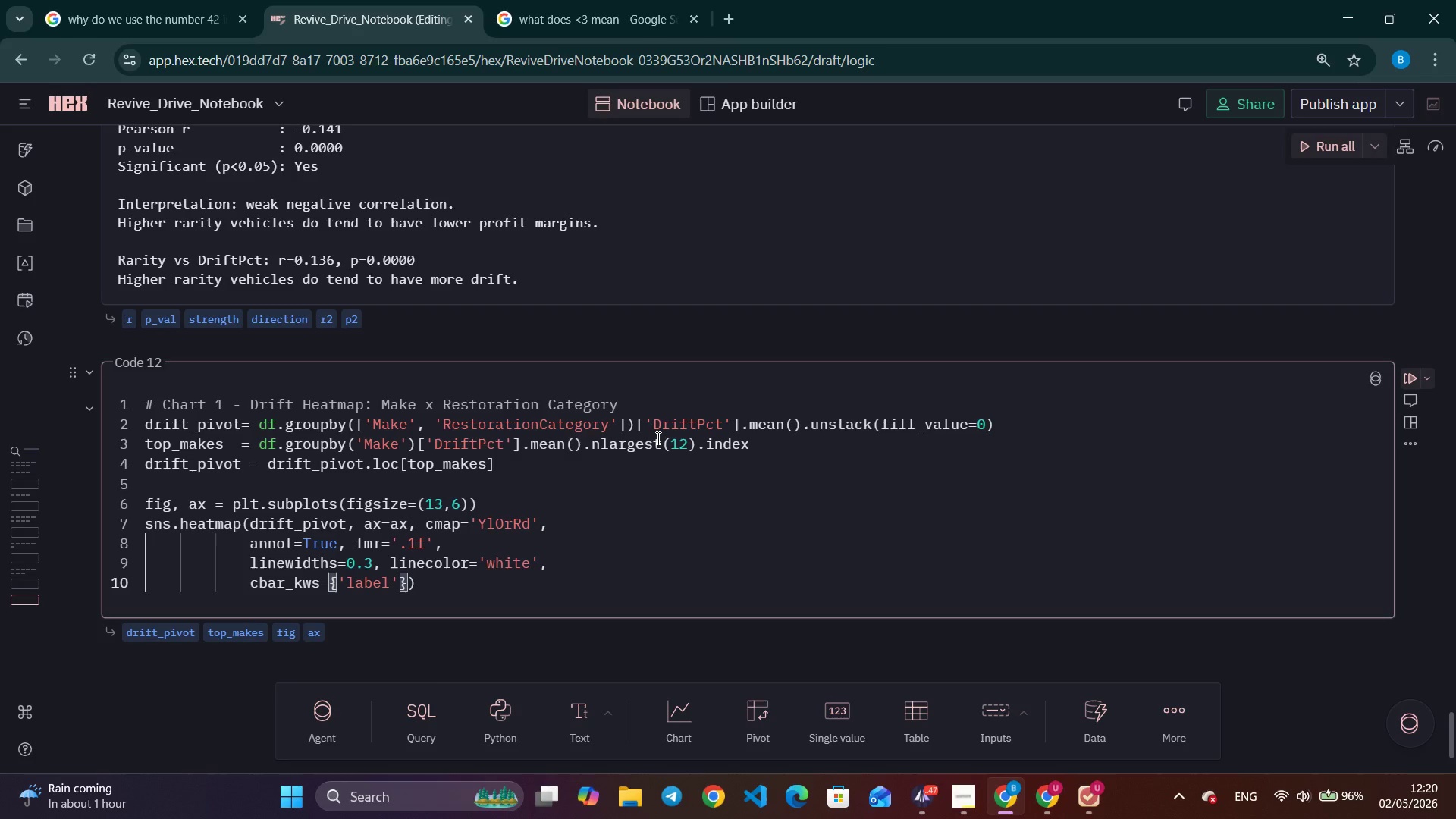 
type(: 'Avg Drift %)
 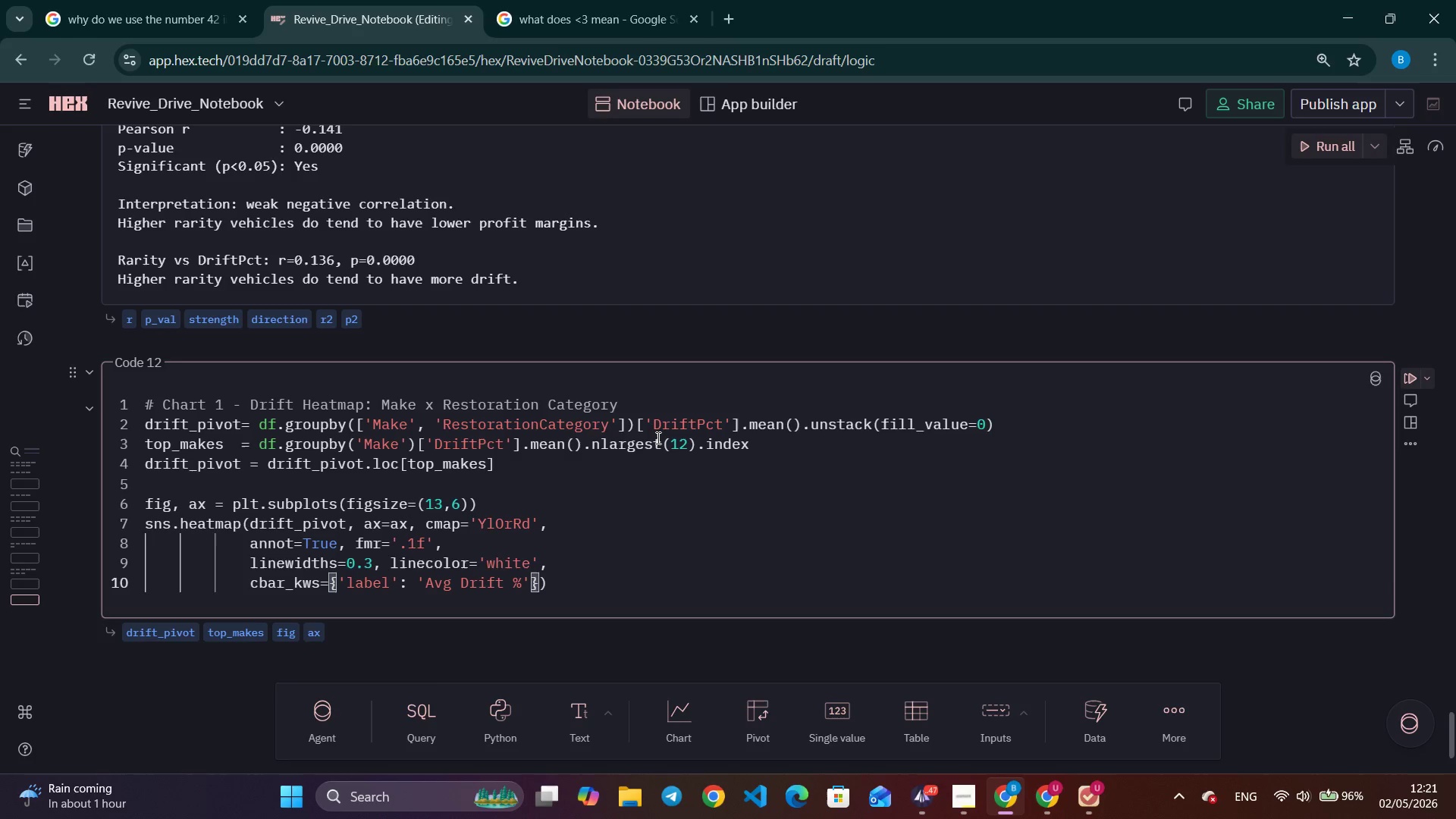 
wait(41.31)
 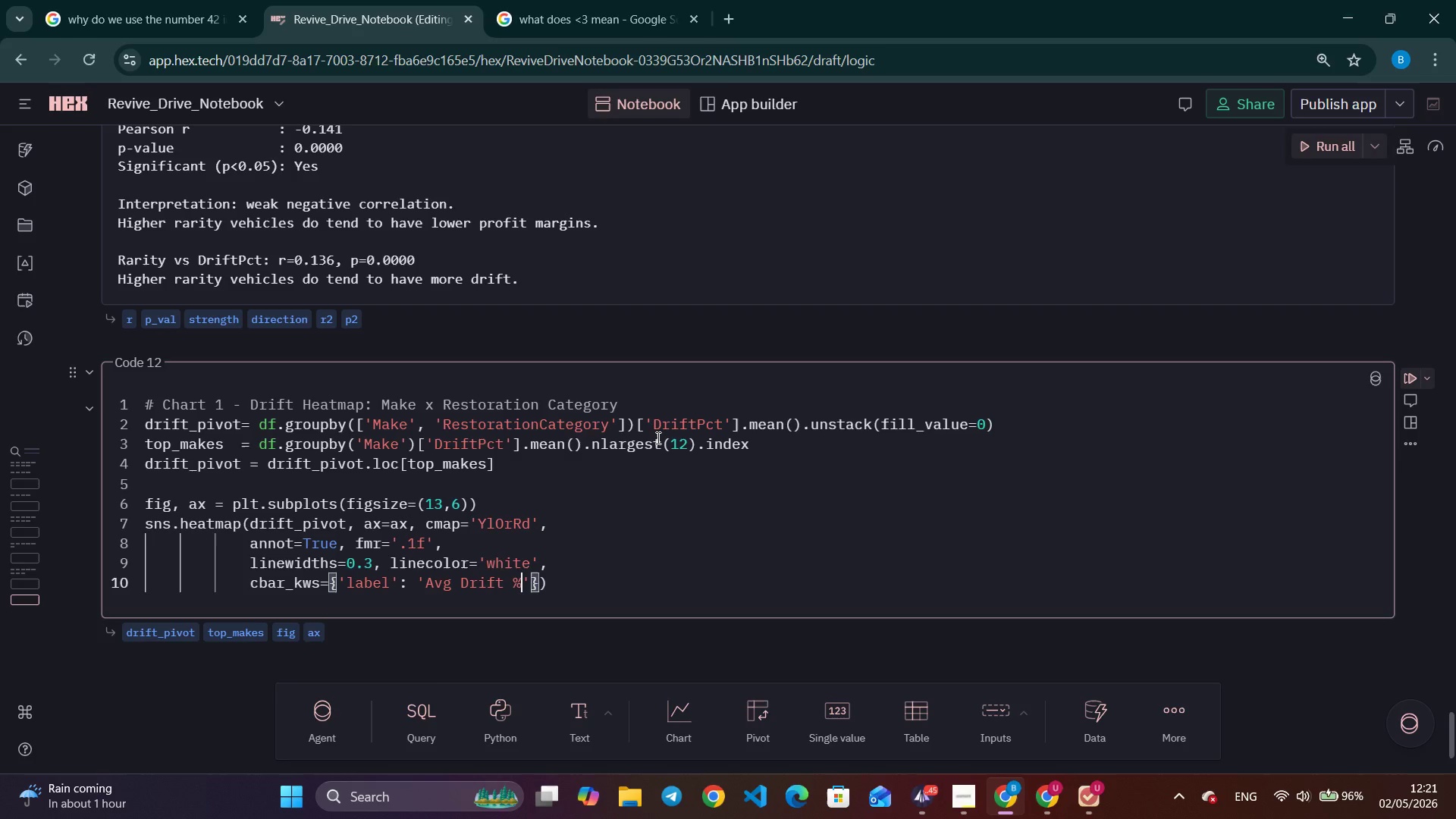 
key(Shift+ArrowRight)
 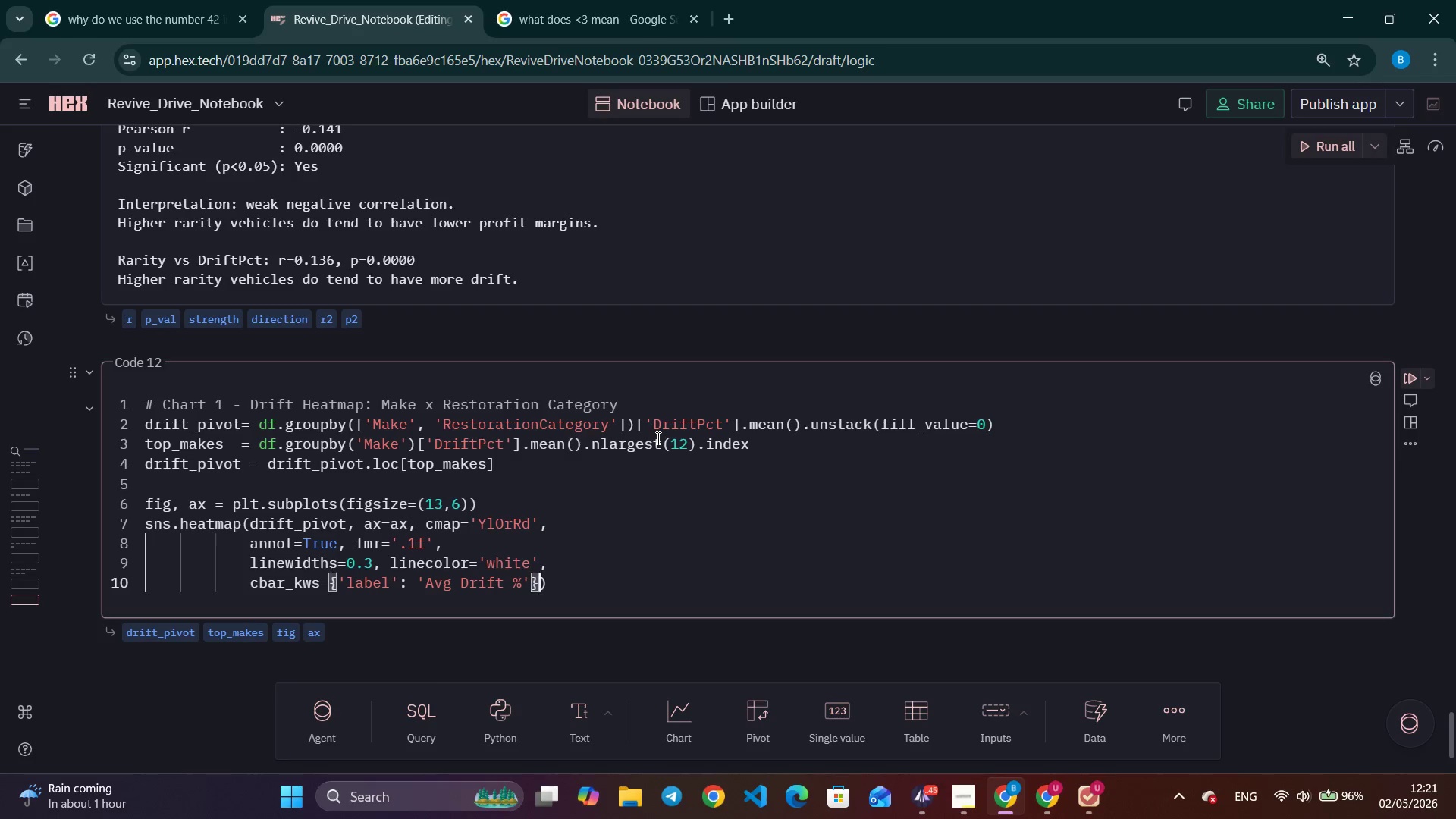 
key(Shift+ArrowRight)
 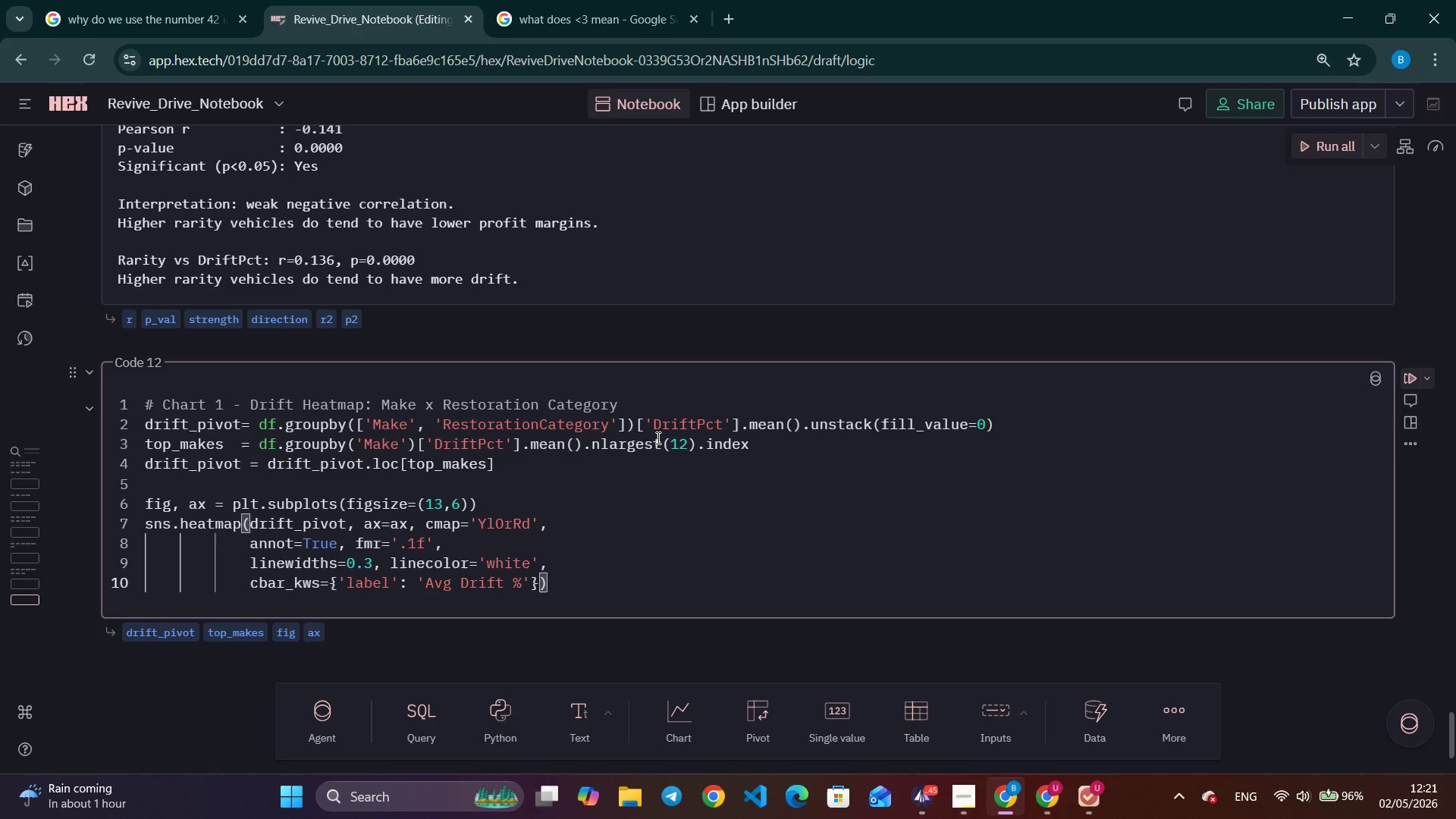 
key(Shift+ArrowRight)
 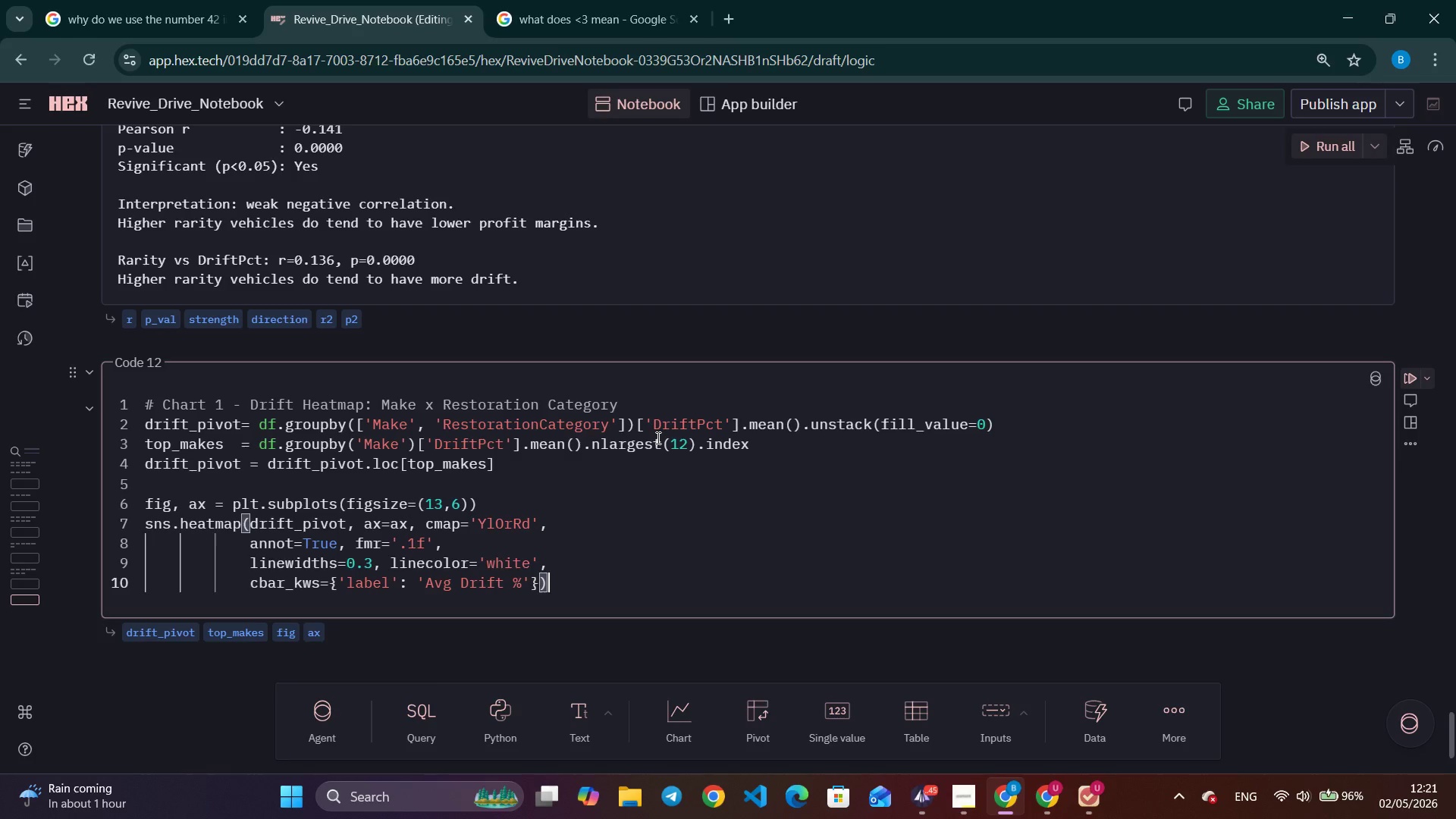 
key(Shift+Enter)
 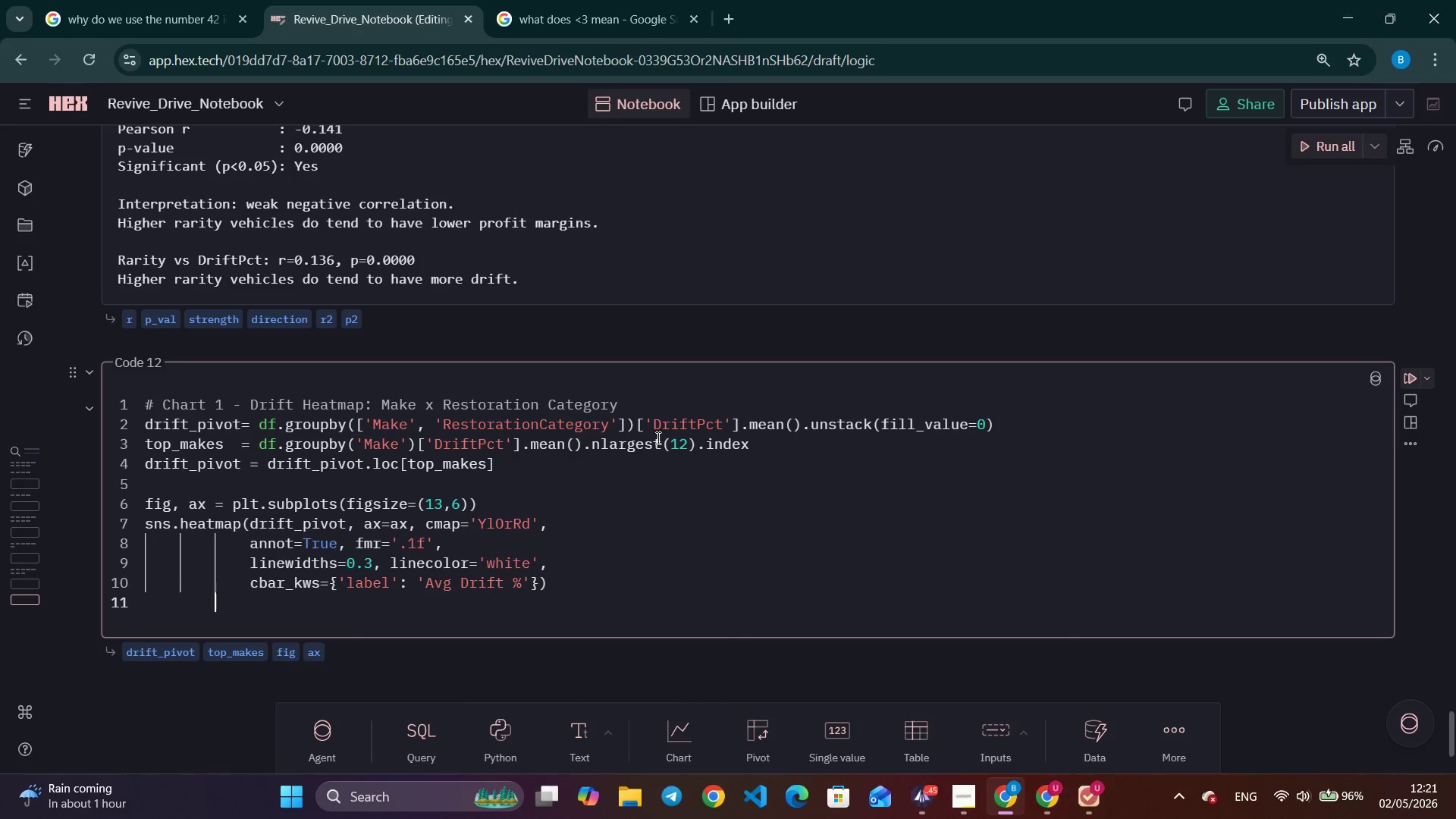 
key(Backspace)
key(Backspace)
key(Backspace)
type(AX>SET_title('Heatmap[Mute])
 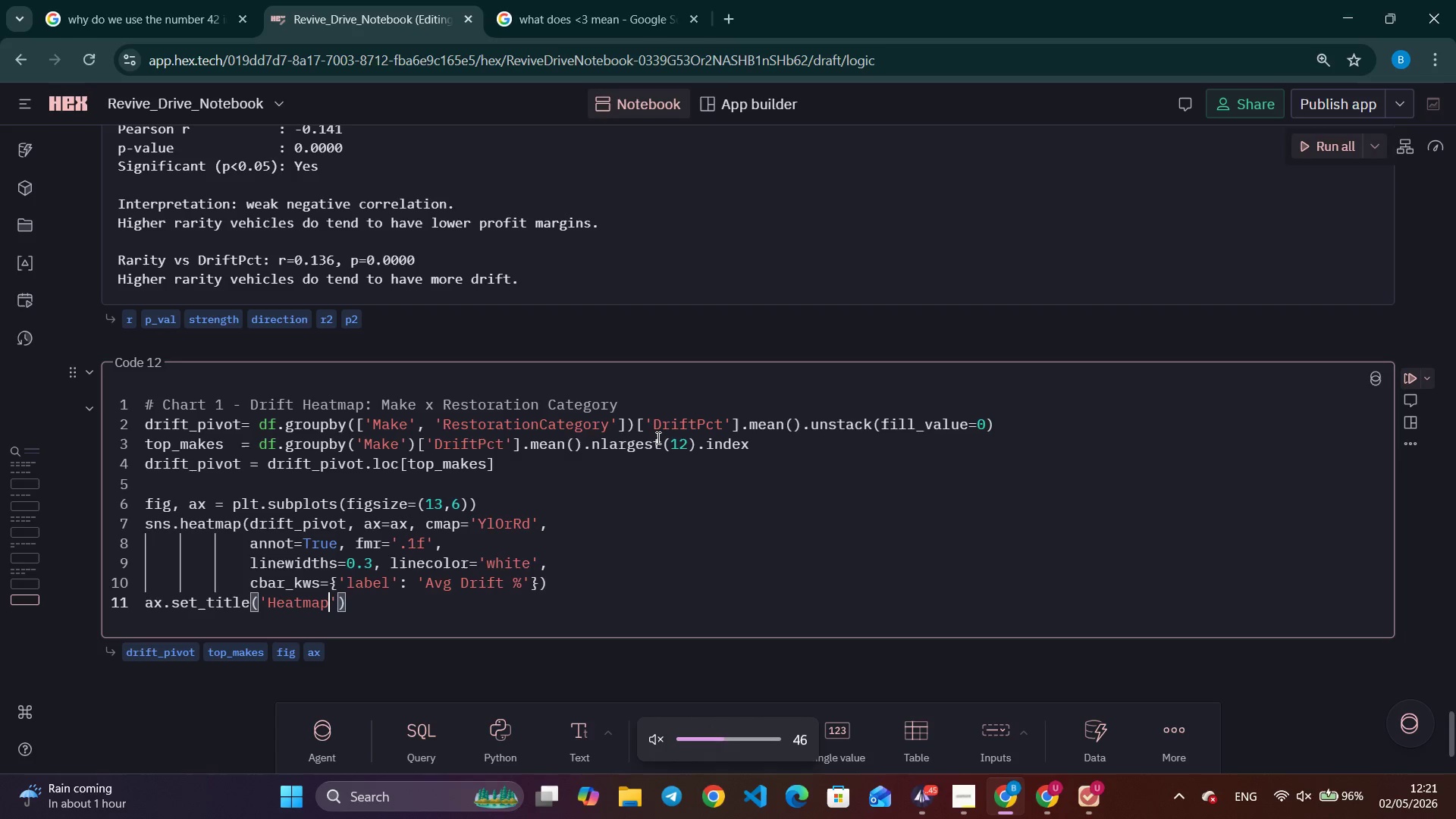 
wait(11.02)
 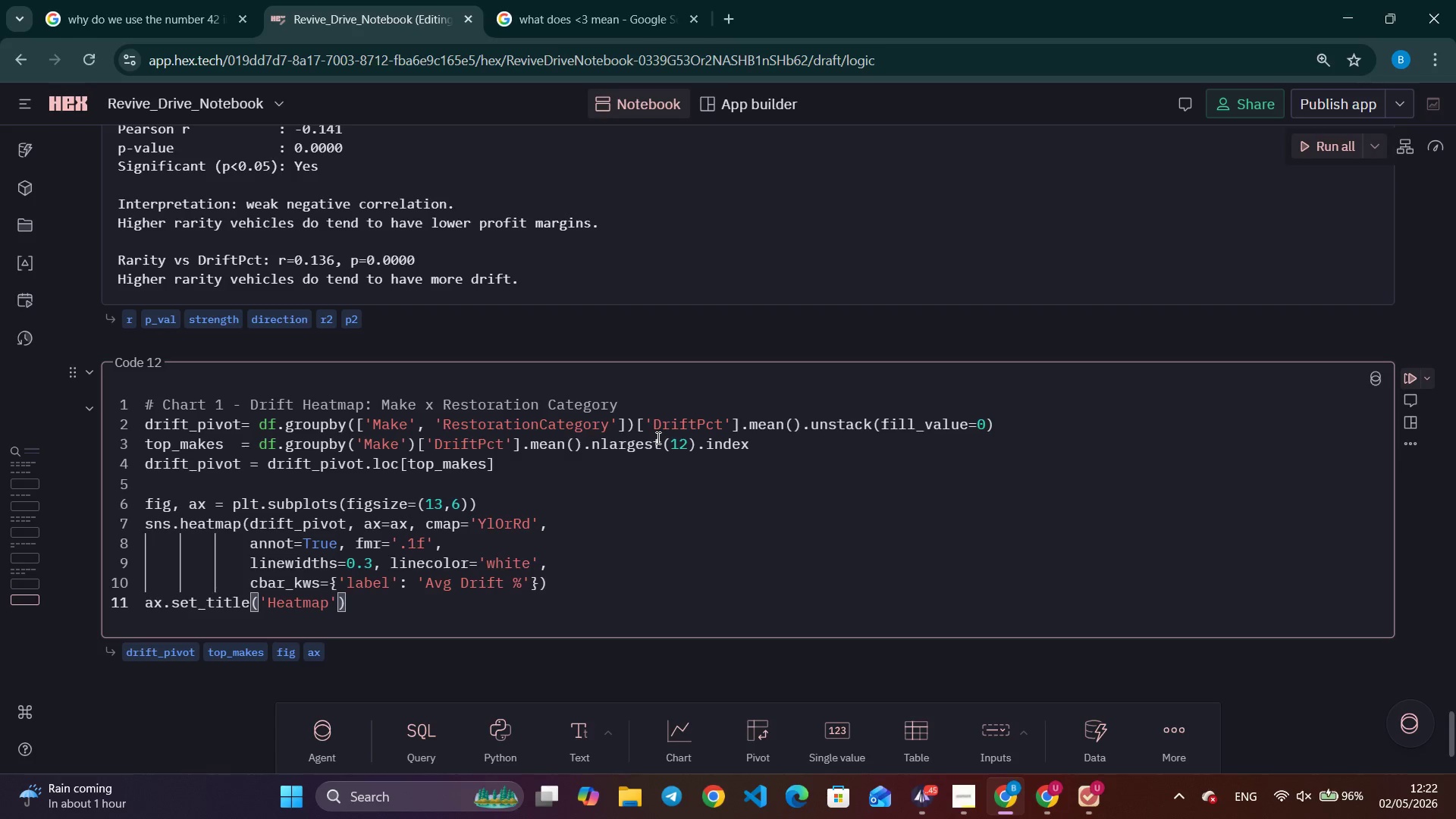 
type([Mute] of Inefficiency - Avg Resotr)
key(Backspace)
key(Backspace)
key(Backspace)
type(toration Srif)
key(Backspace)
key(Backspace)
key(Backspace)
key(Backspace)
type(Drift % by Make & Category/)
key(Backspace)
type(\n)
 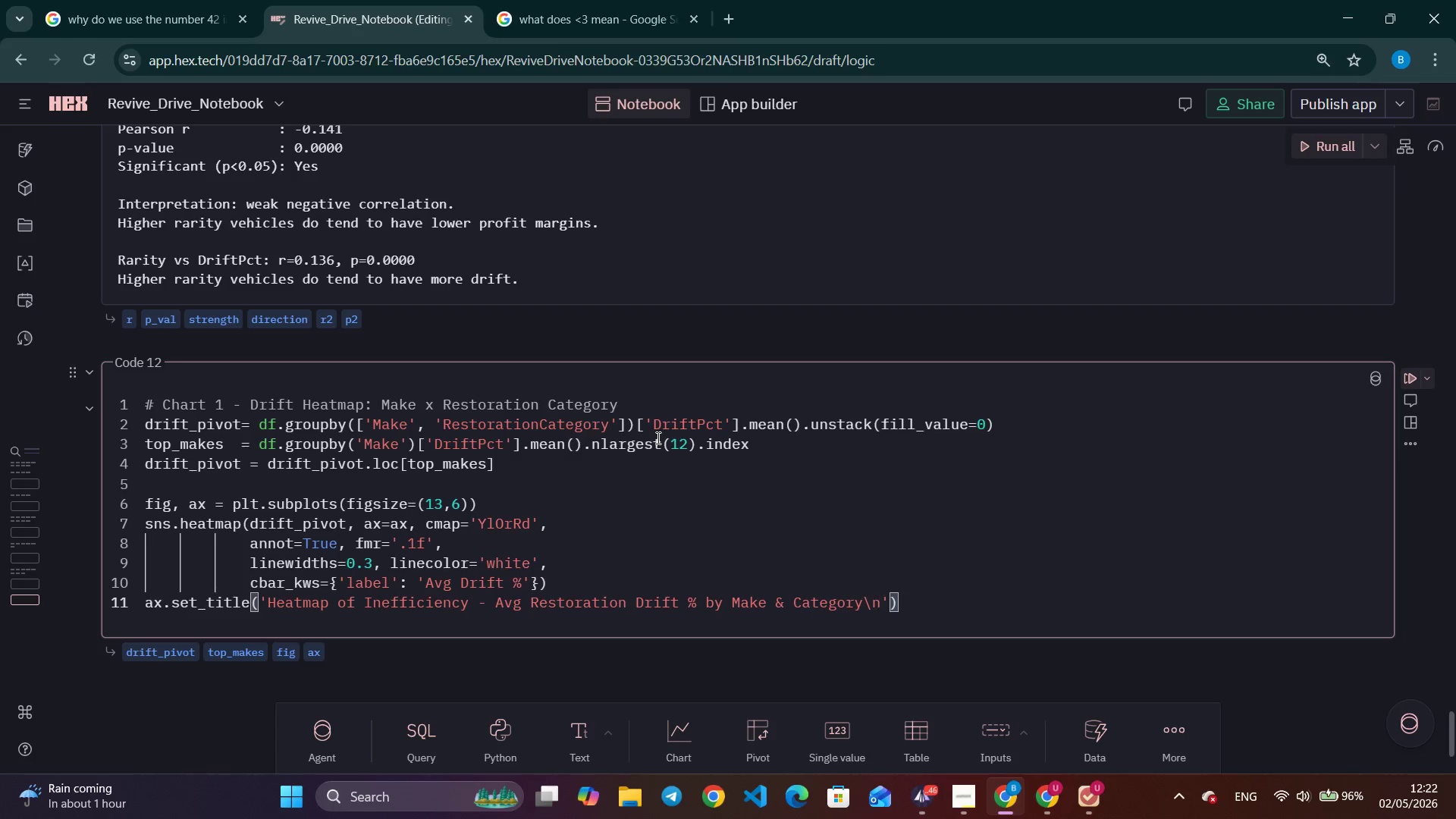 
key(ArrowRight)
 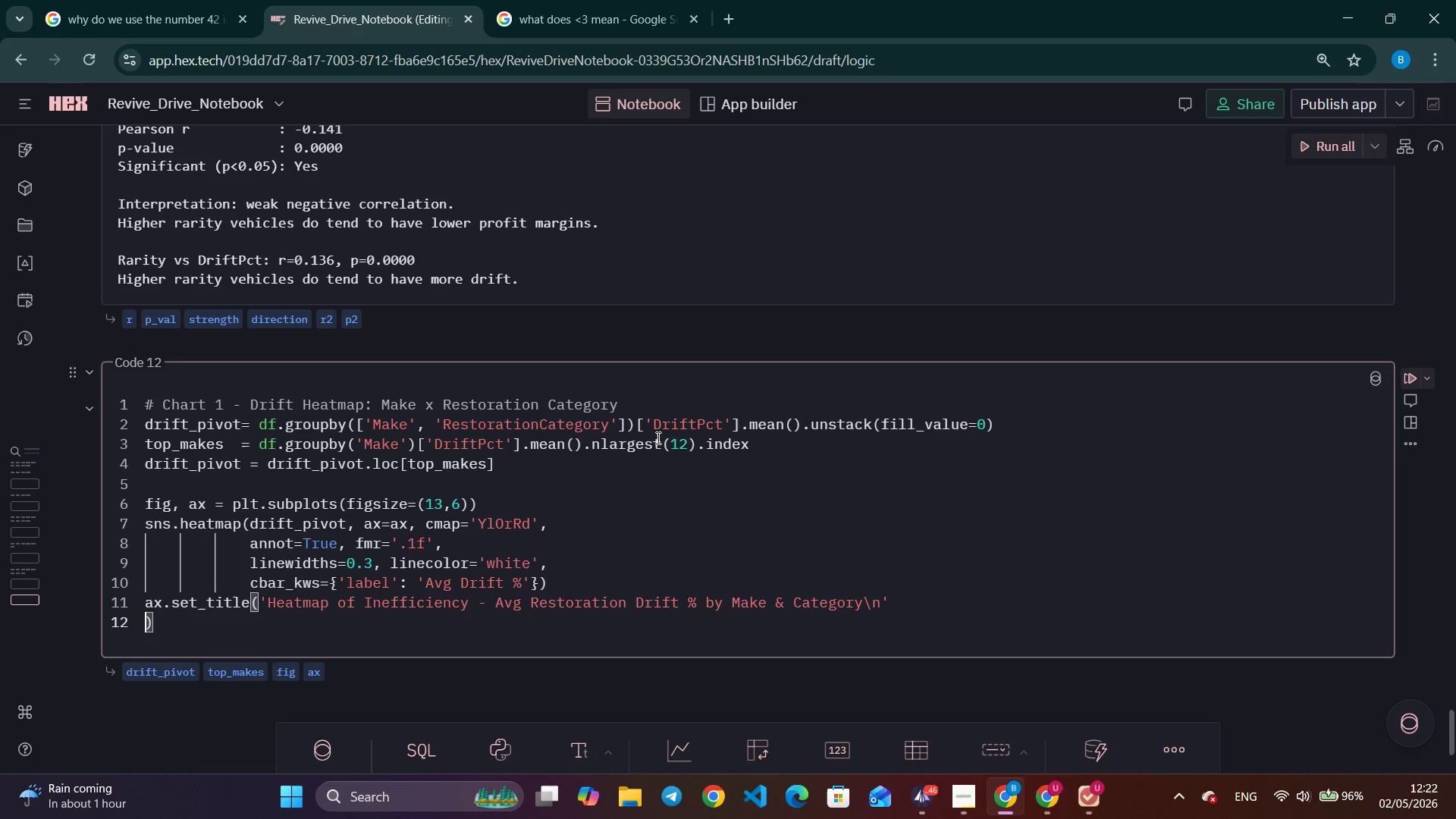 
key(Enter)
 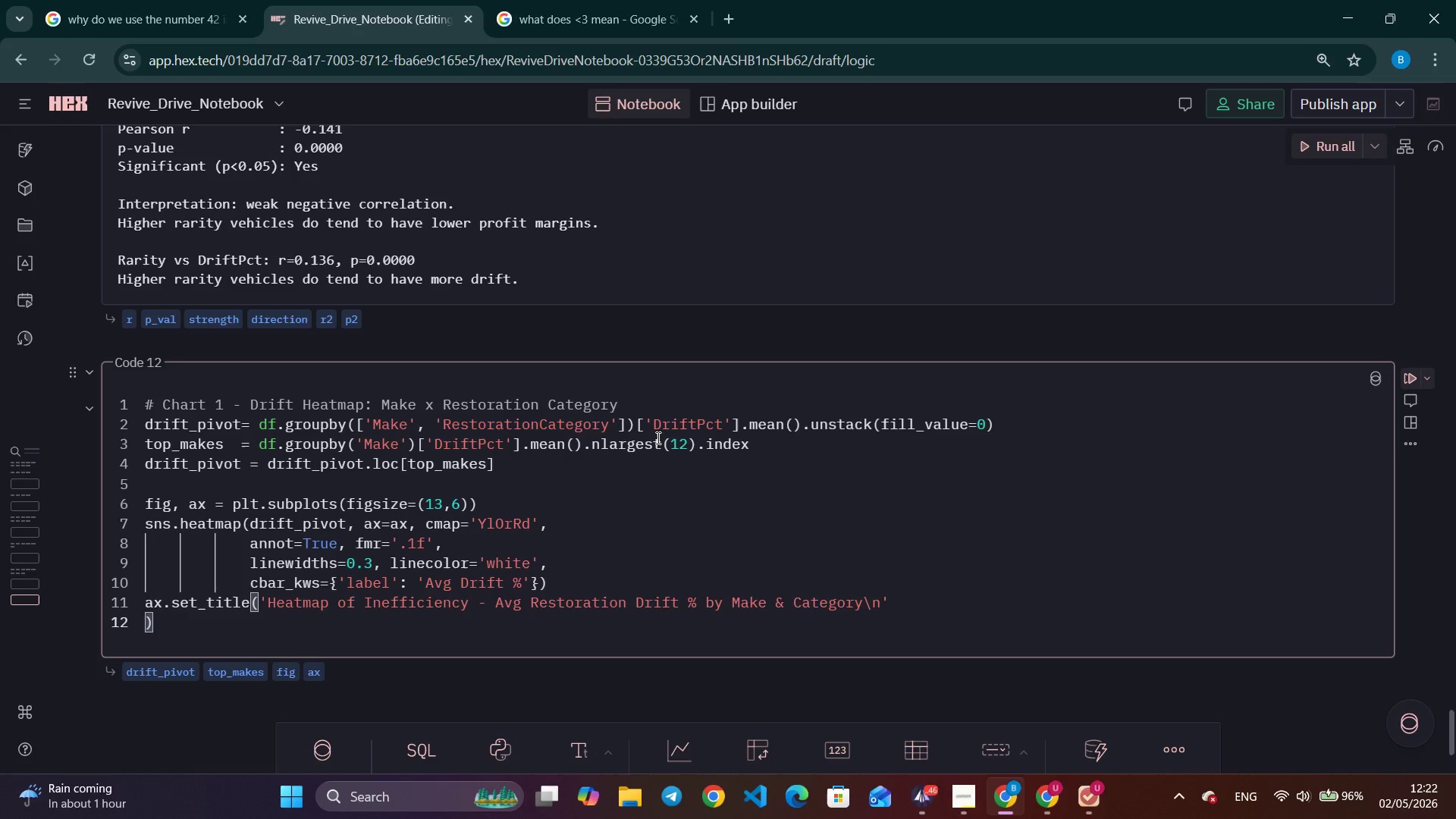 
key(Tab)
 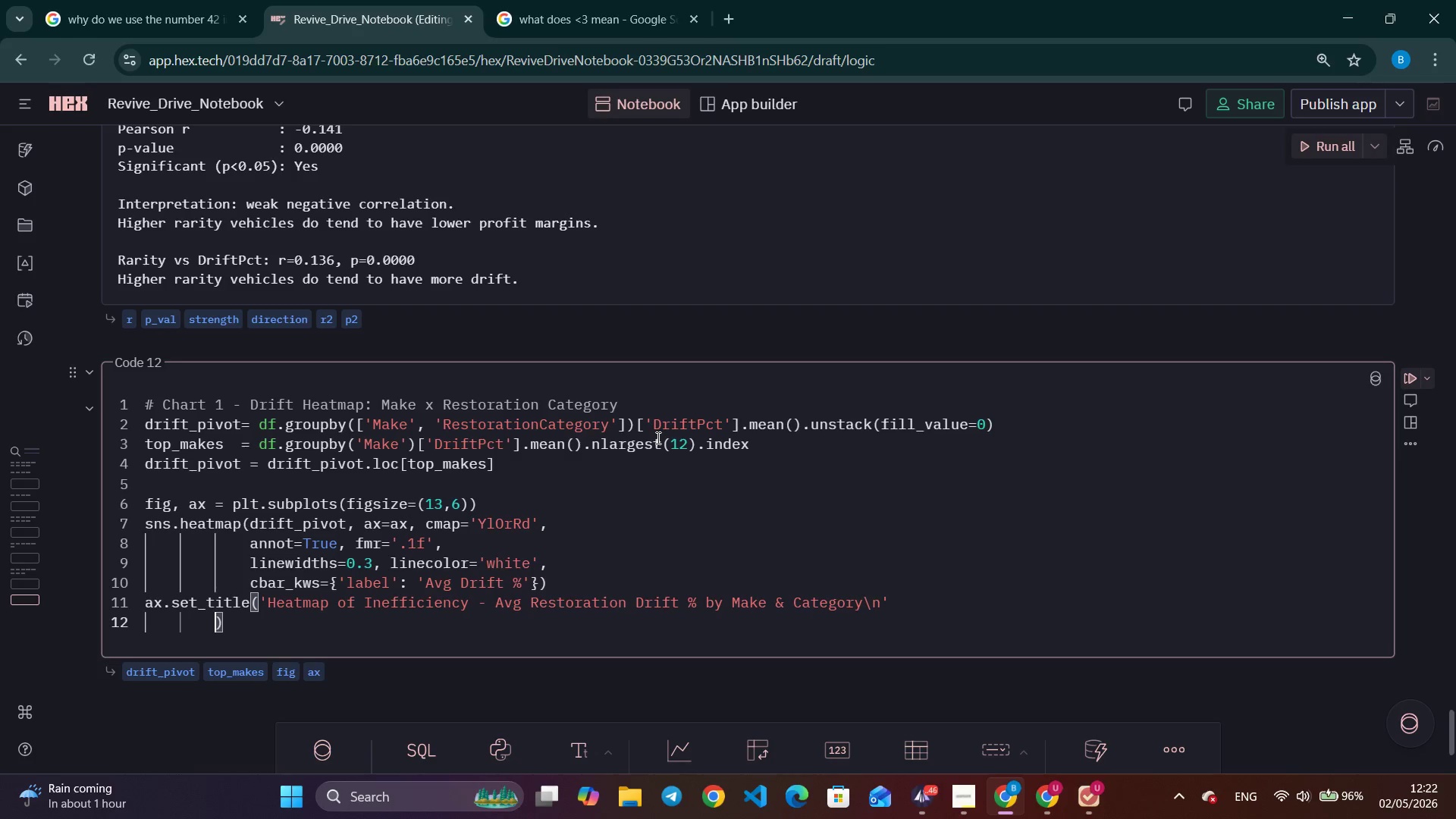 
key(Tab)
 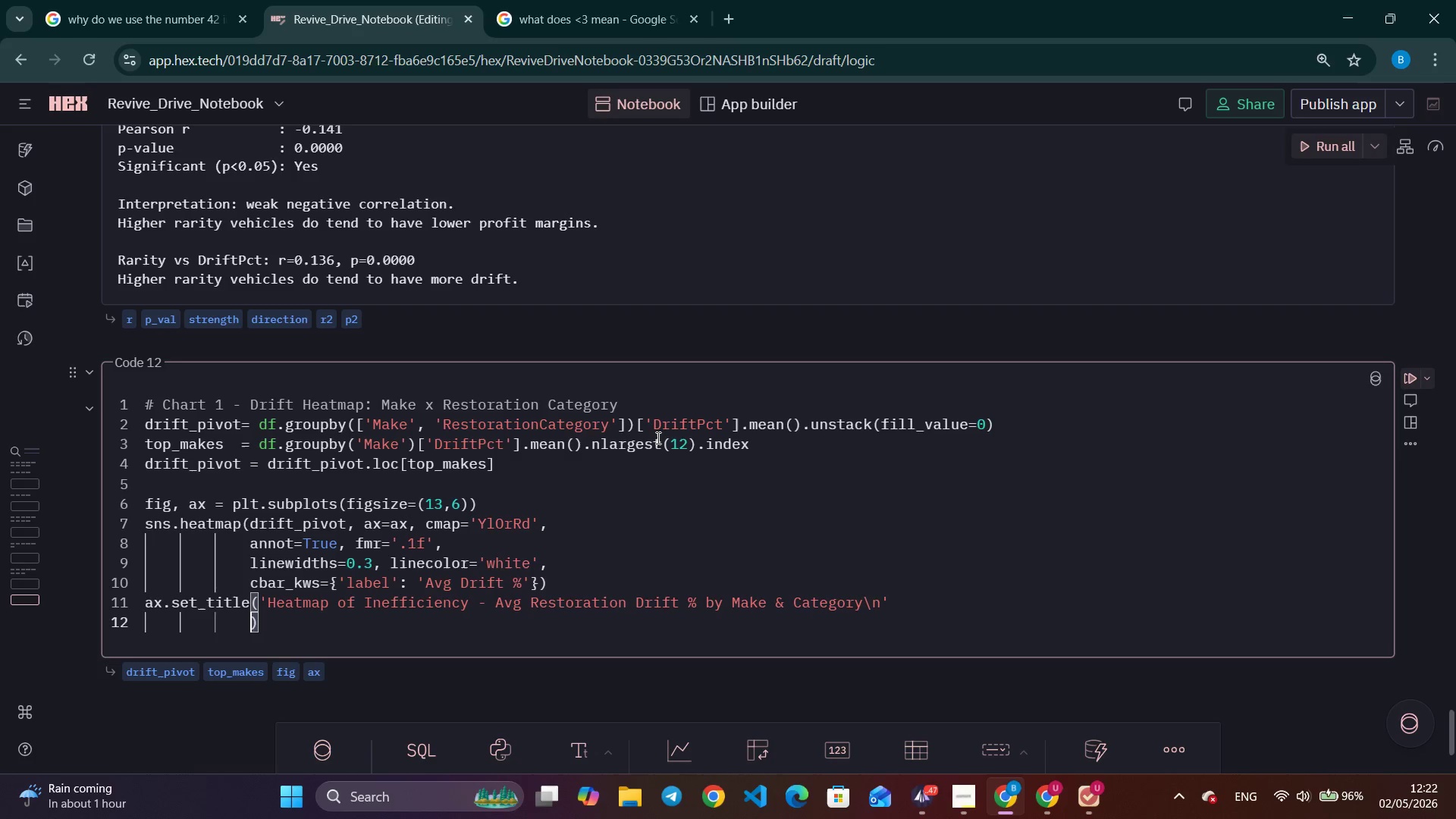 
key(CapsLock)
 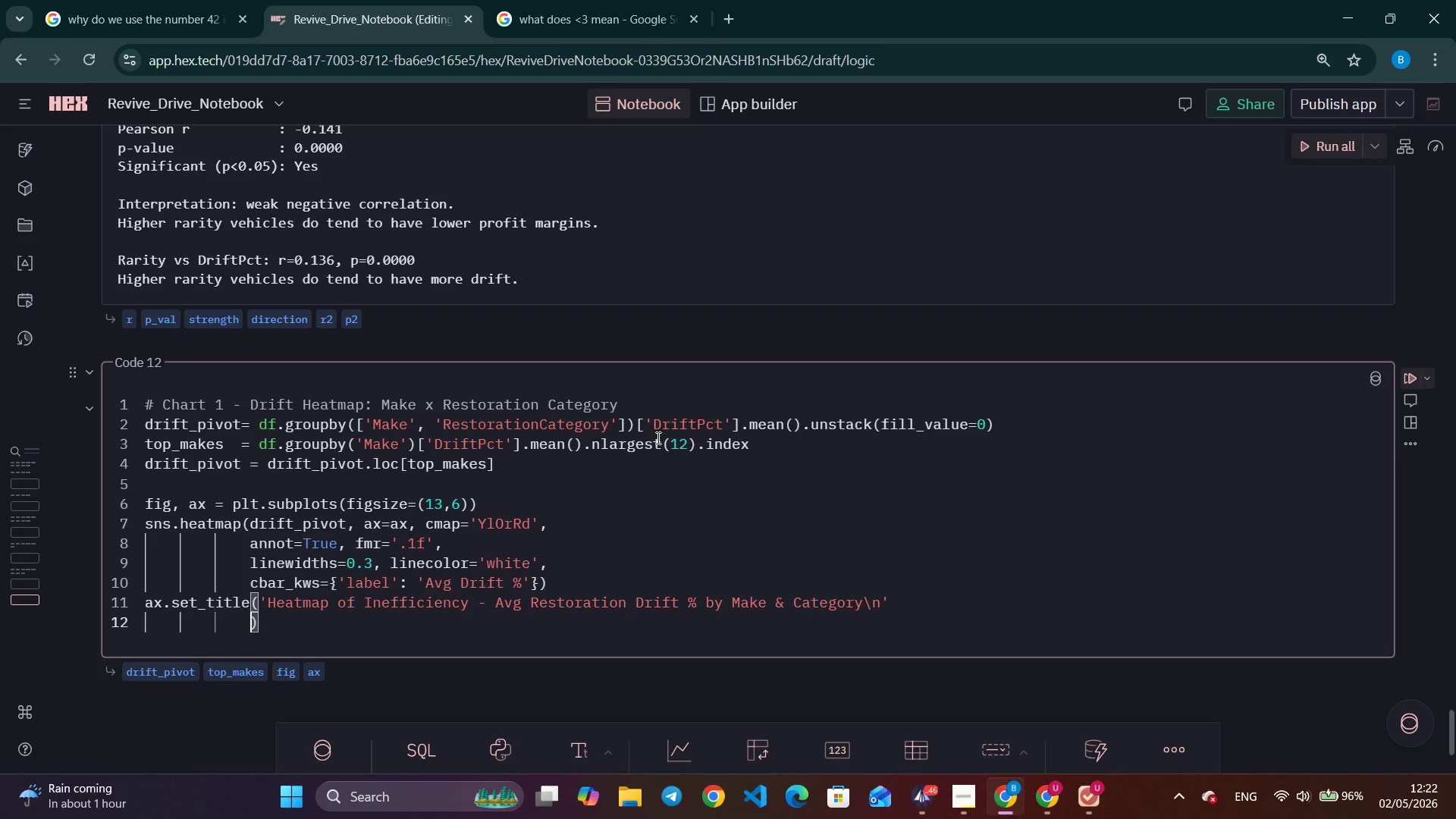 
key(Tab)
 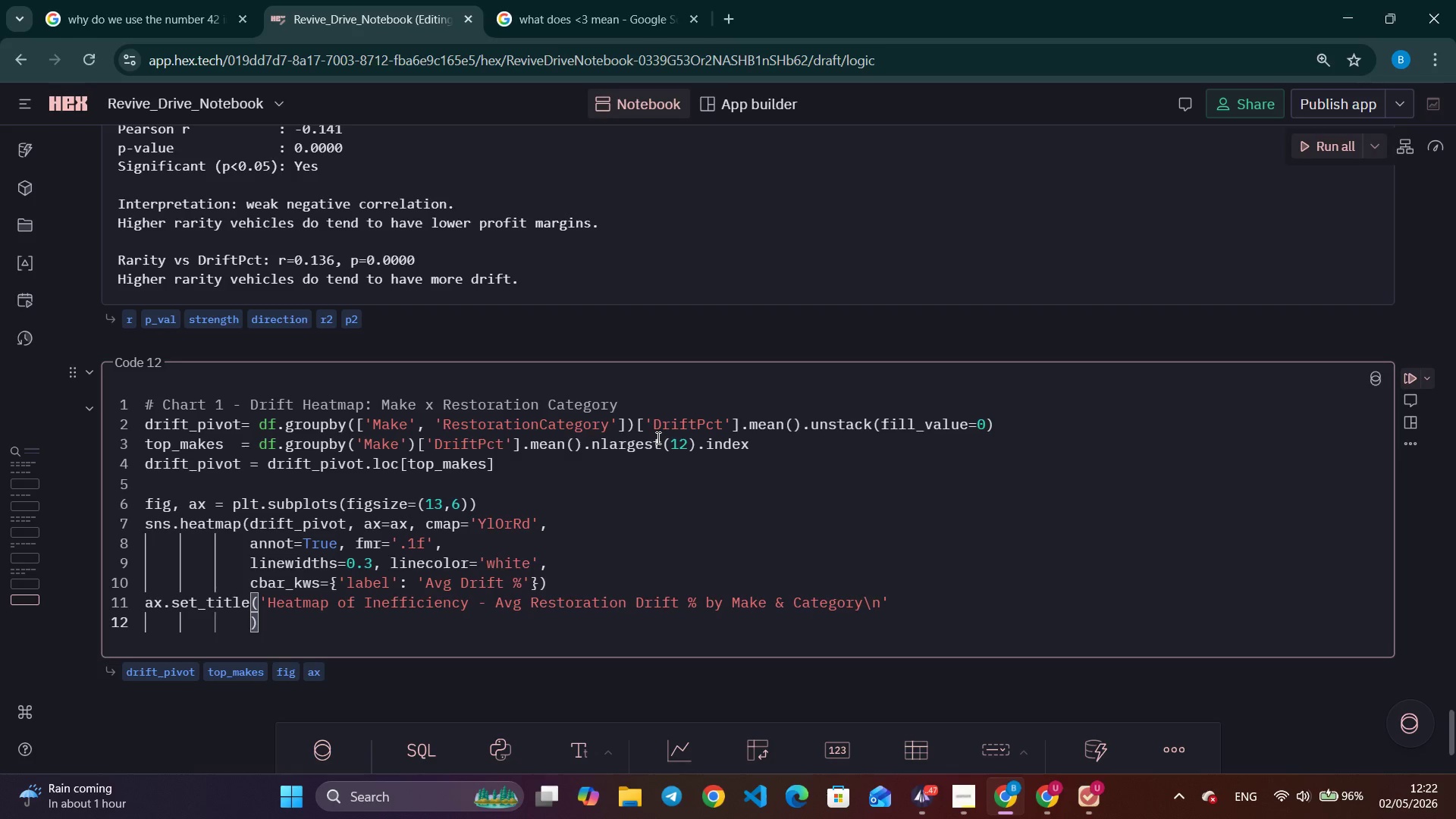 
key(CapsLock)
 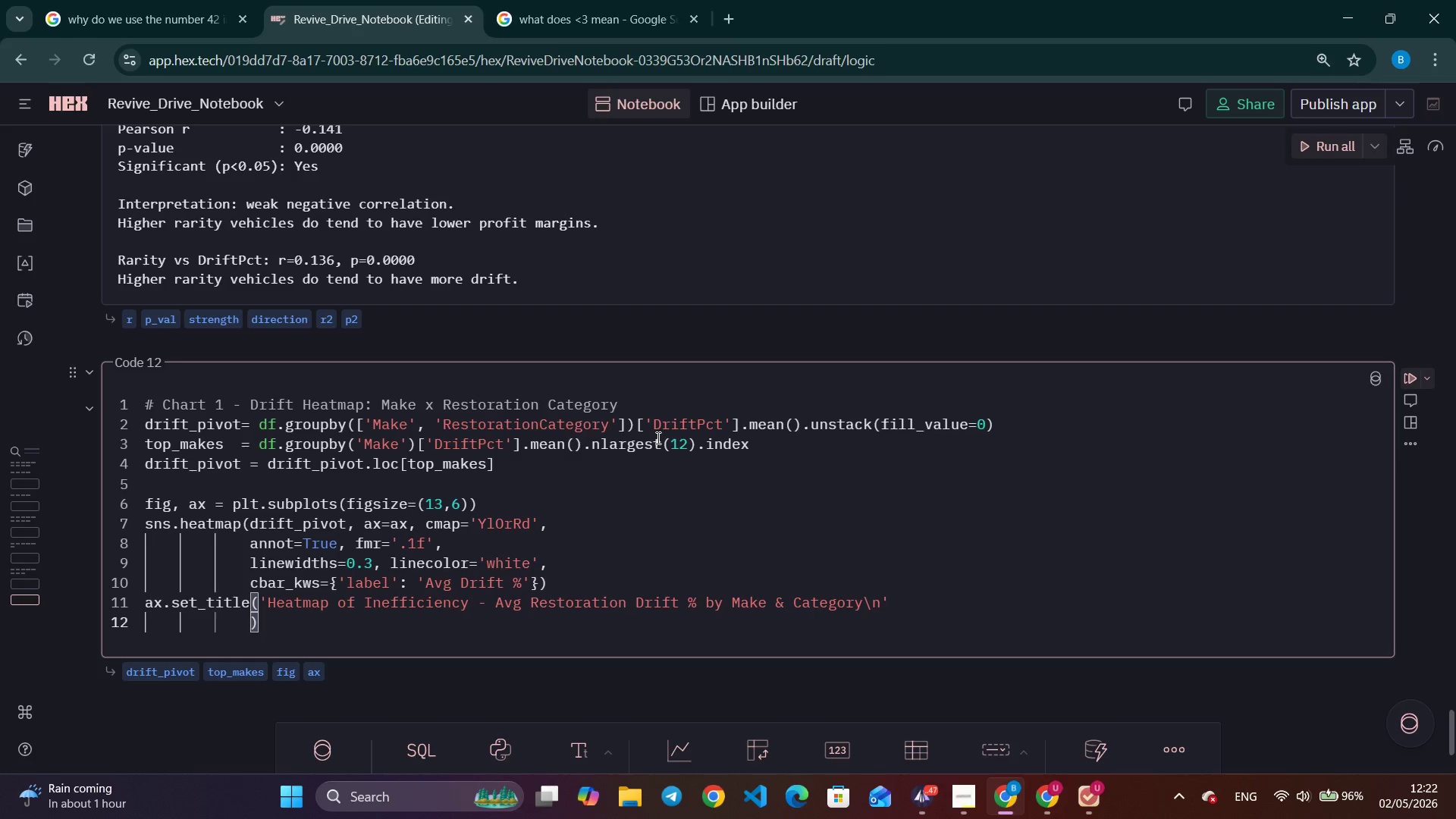 
type('(Top 12 makes by avg drifty)
 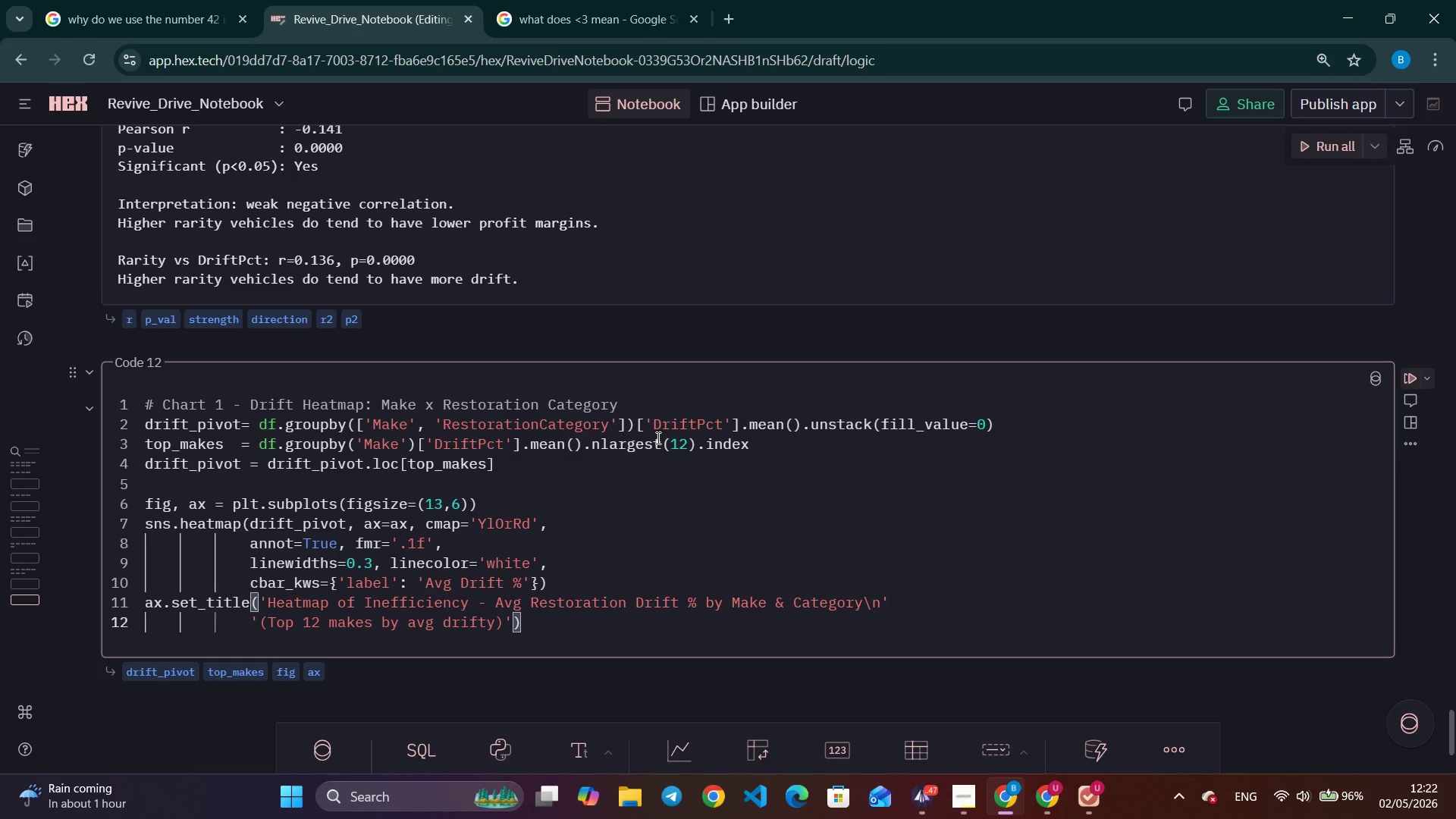 
key(ArrowRight)
 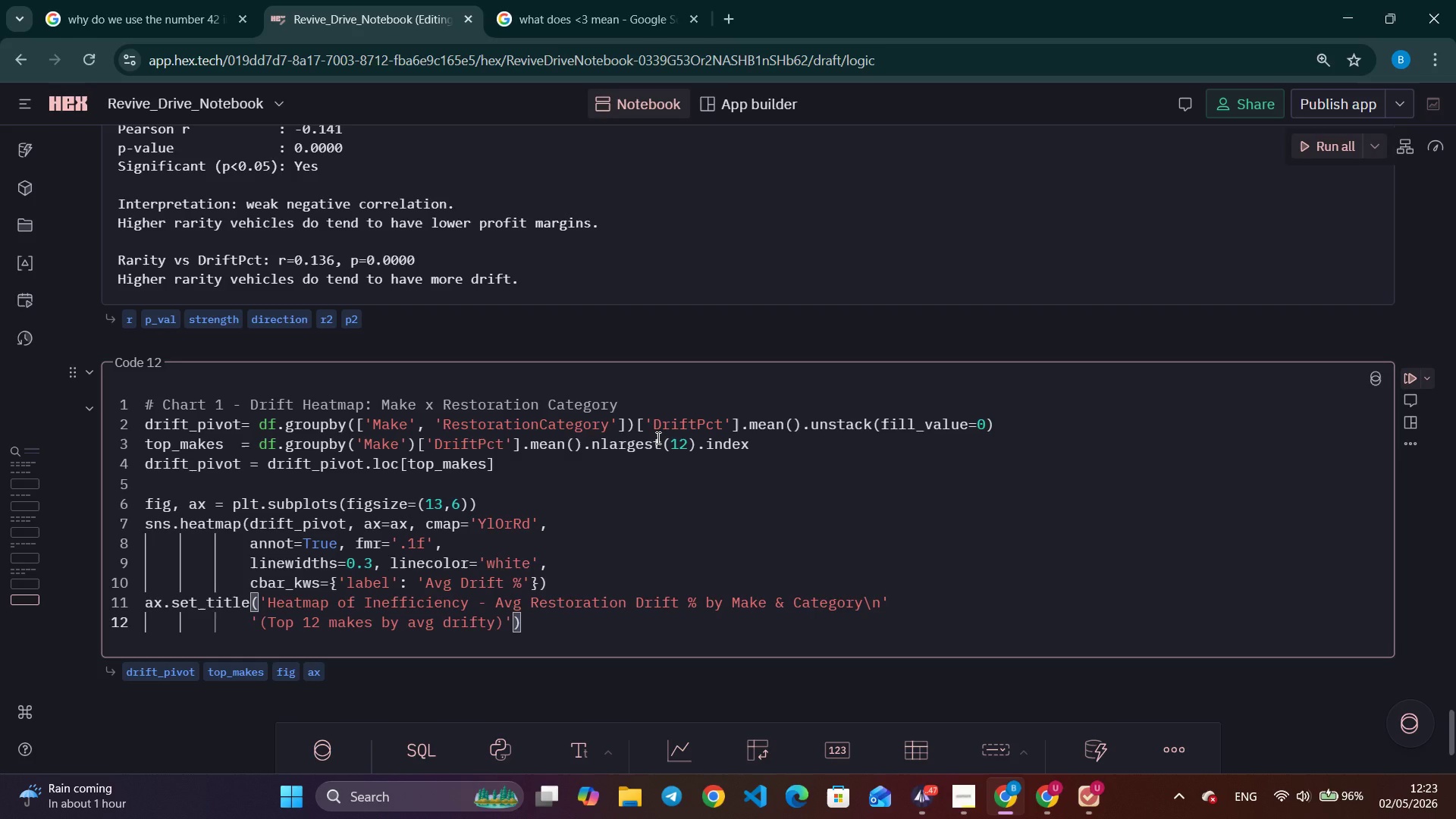 
key(ArrowRight)
 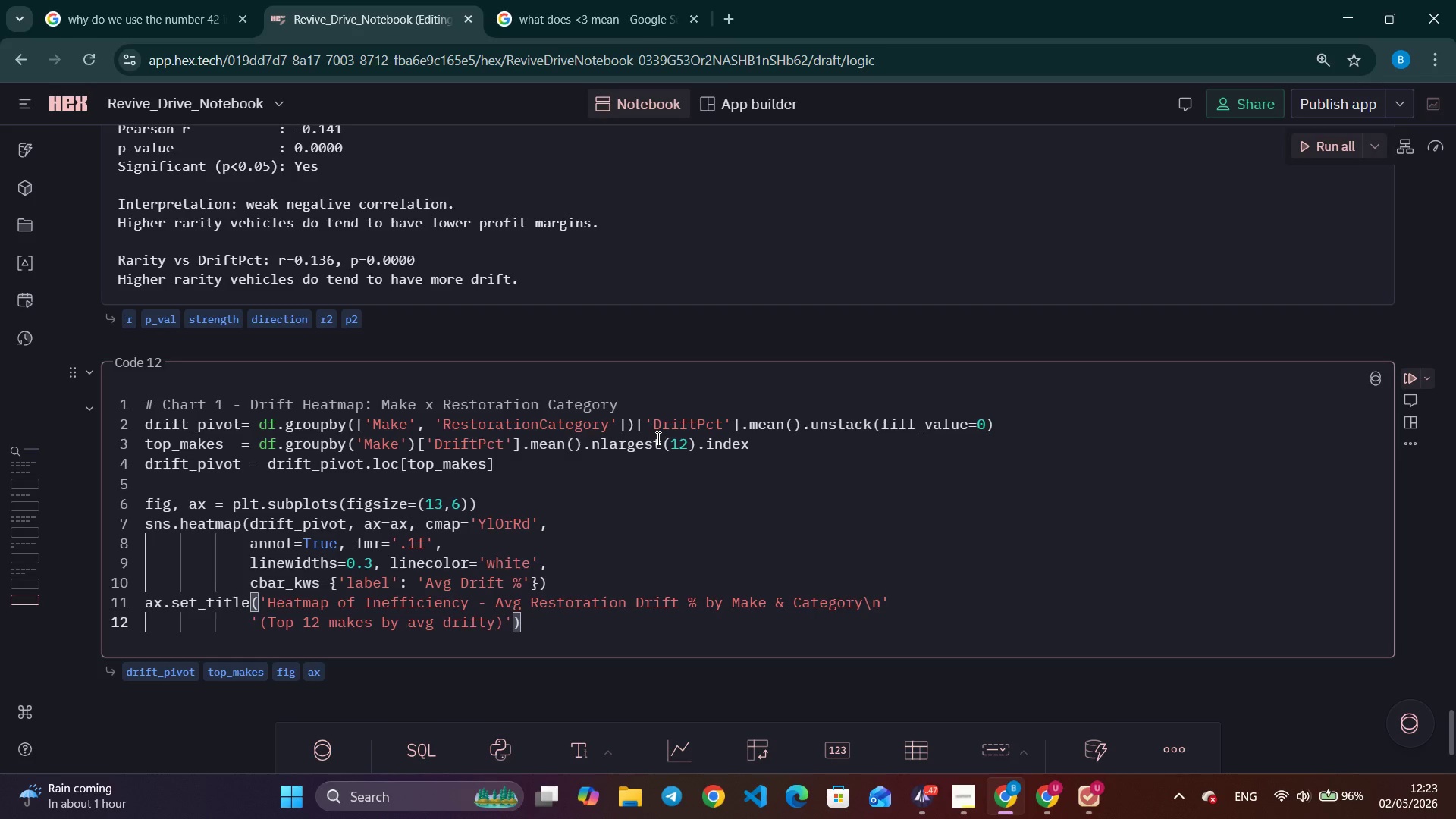 
key(Period)
 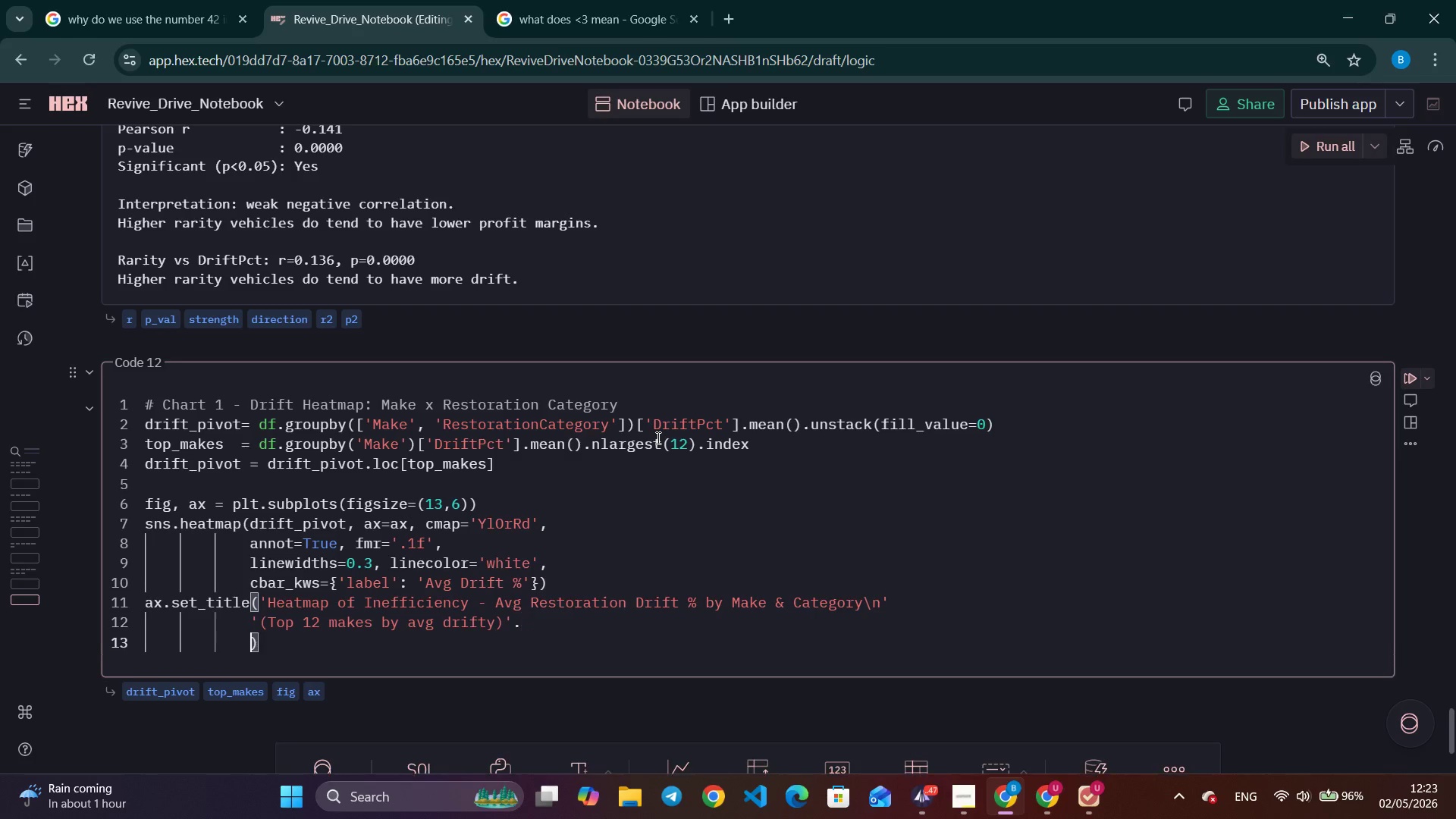 
key(Enter)
 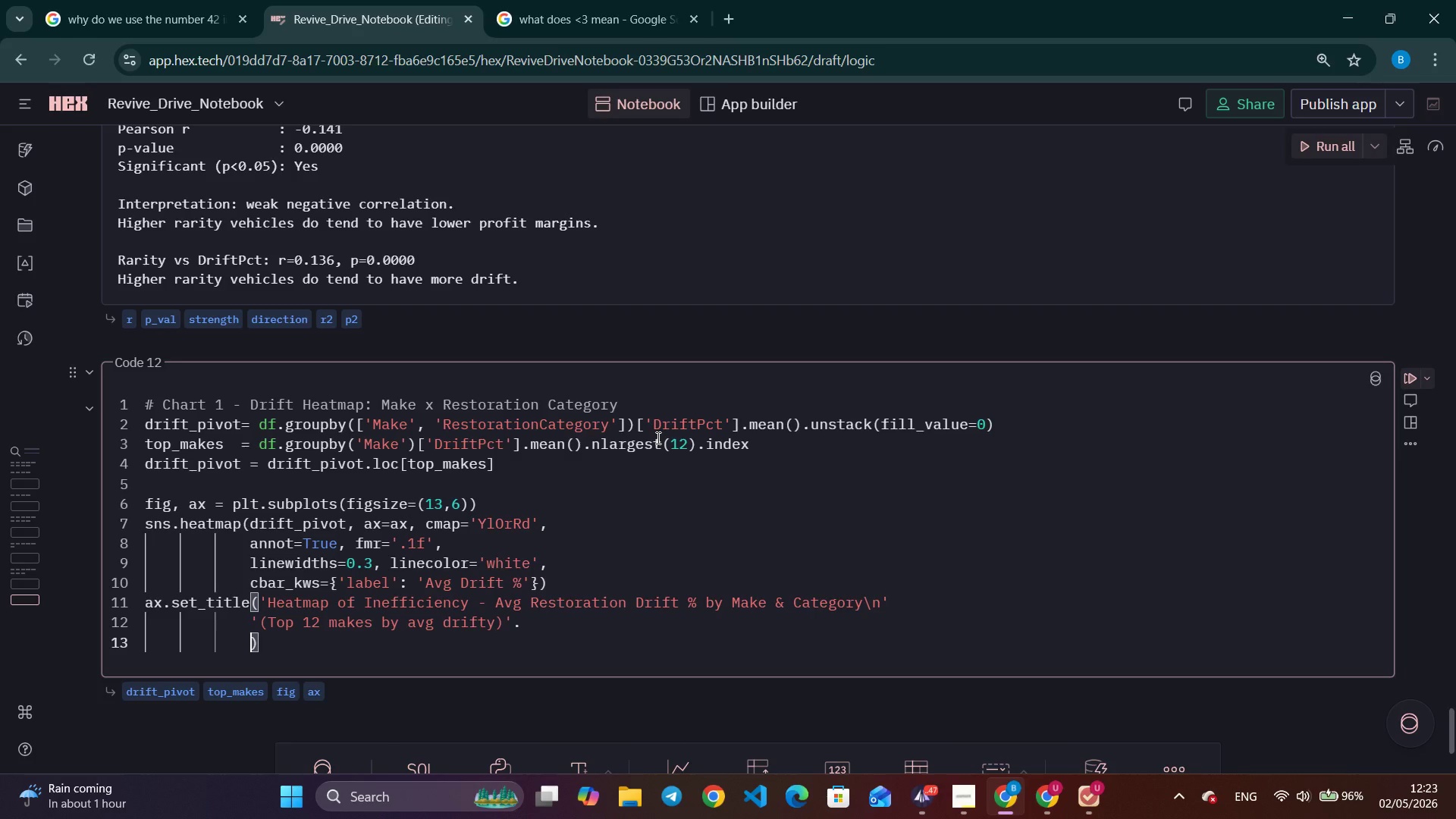 
key(Backspace)
 